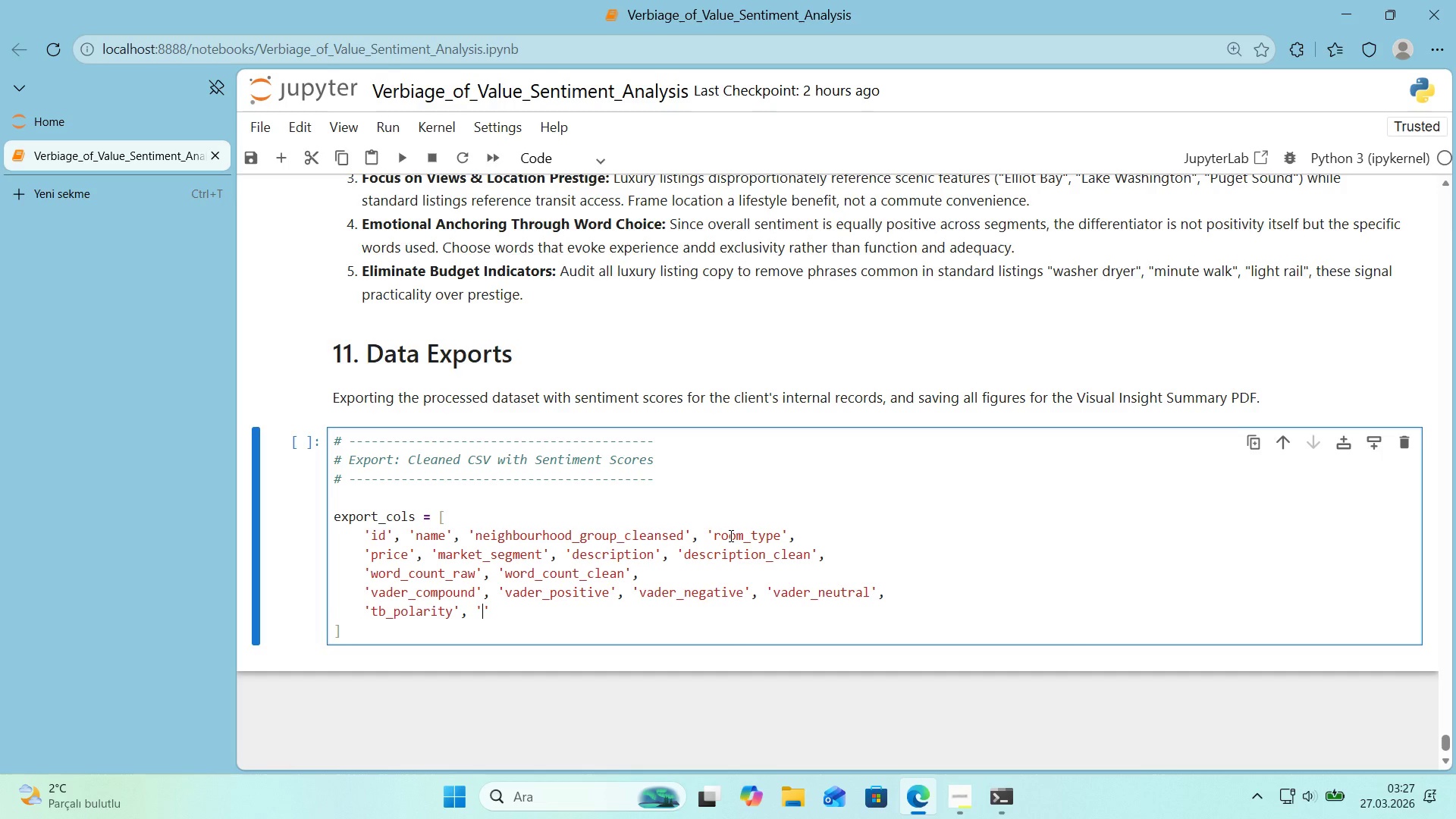 
 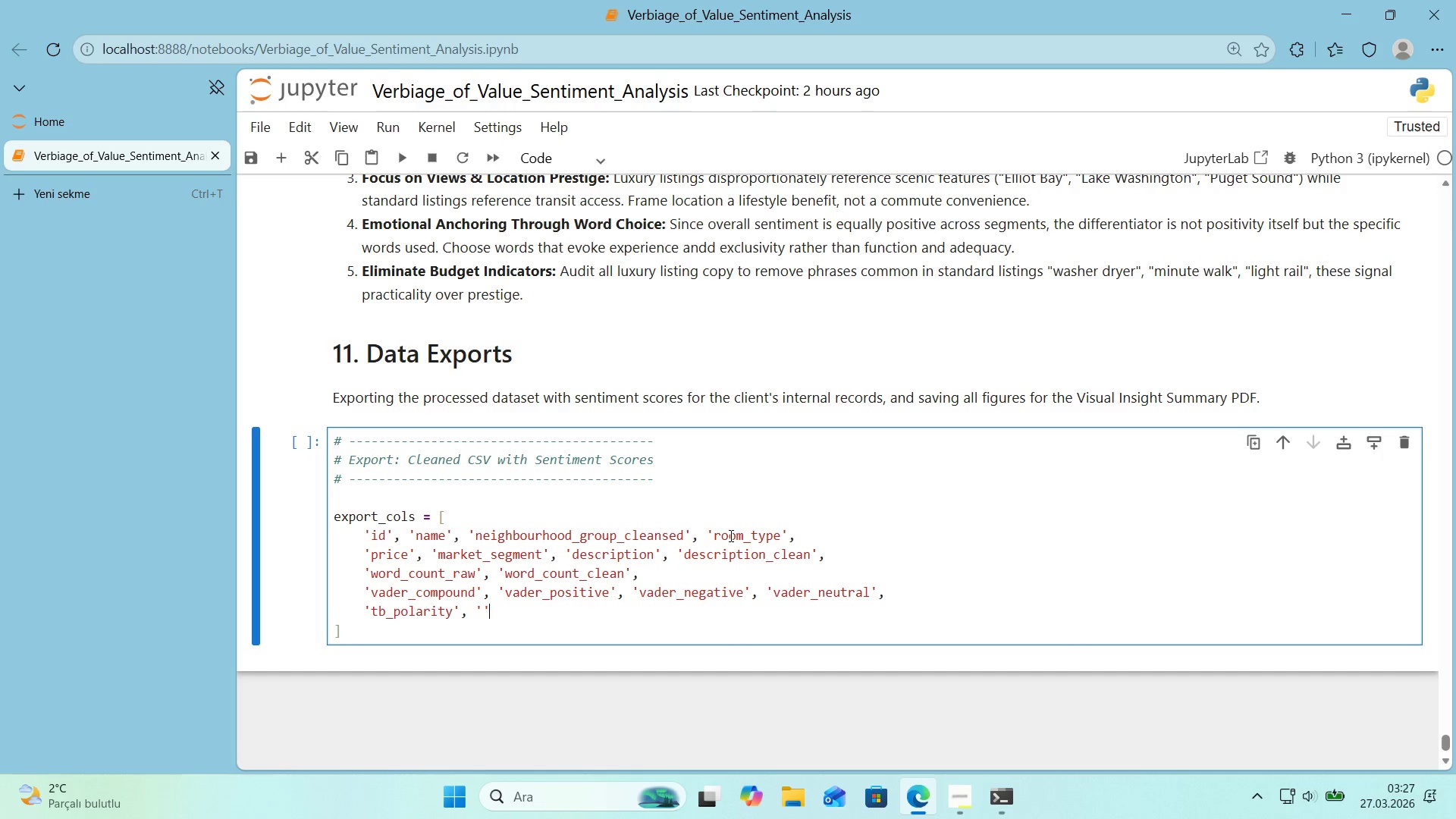 
key(ArrowLeft)
 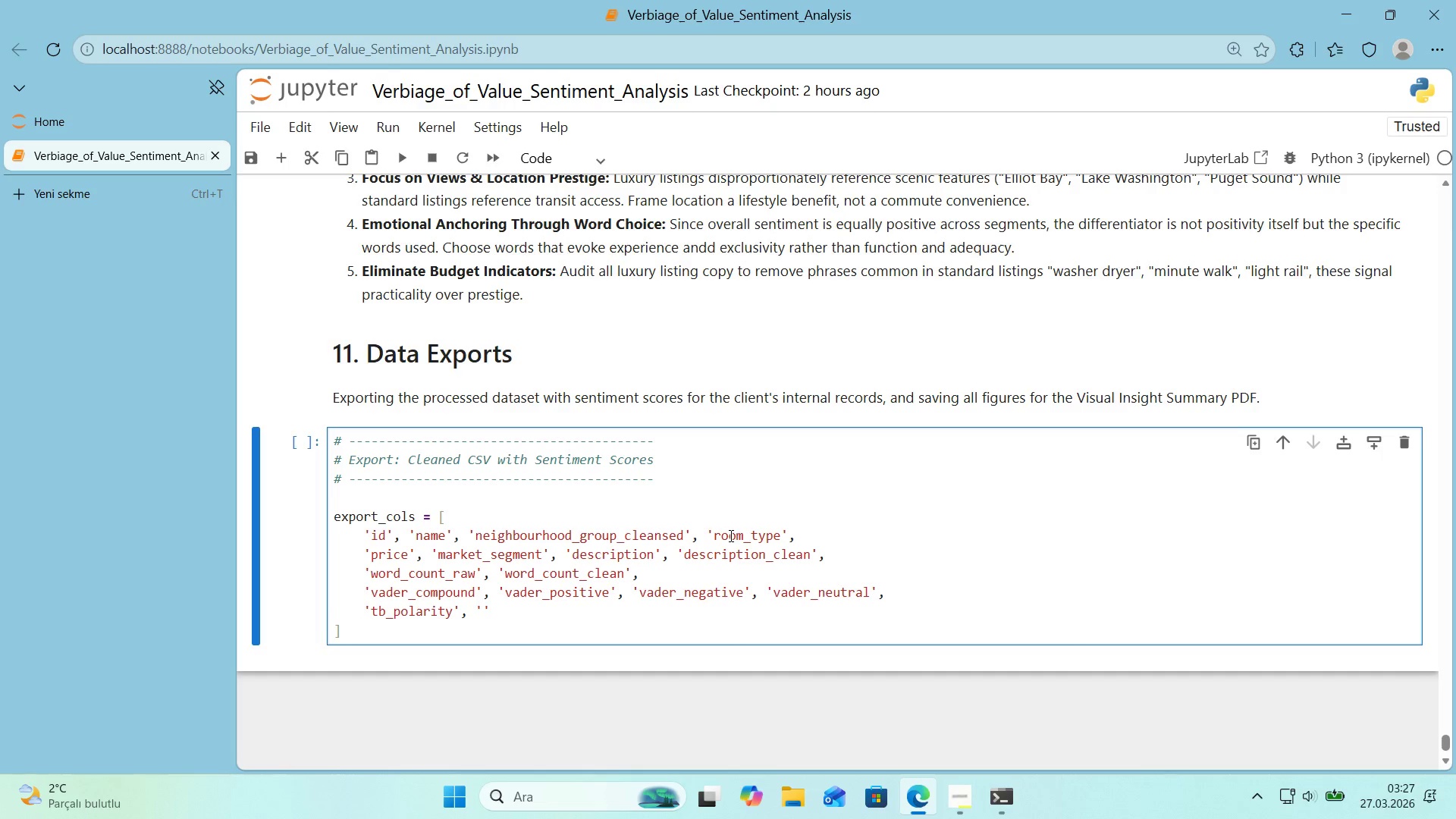 
type(tb_subject'v'ty)
 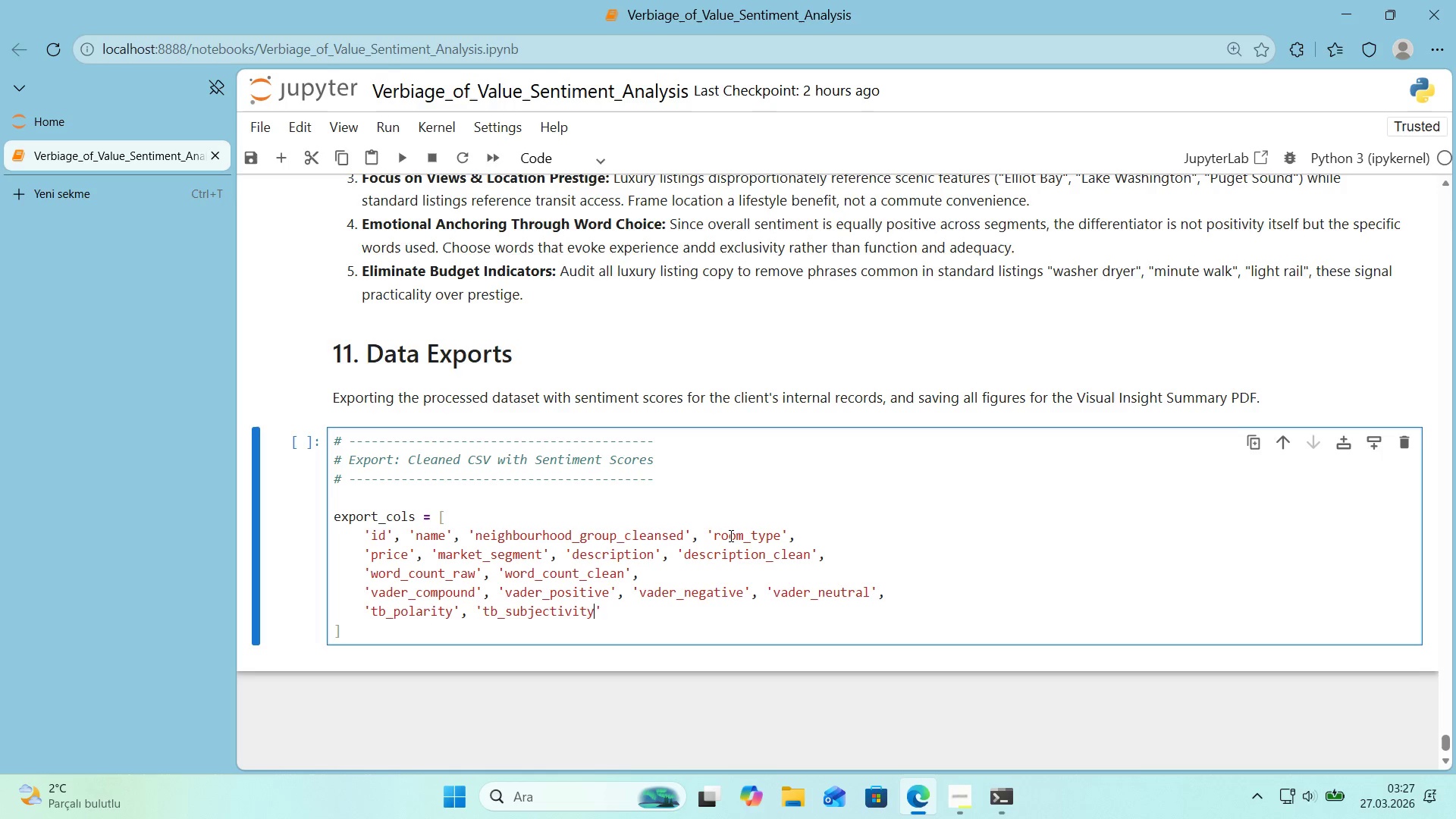 
key(ArrowRight)
 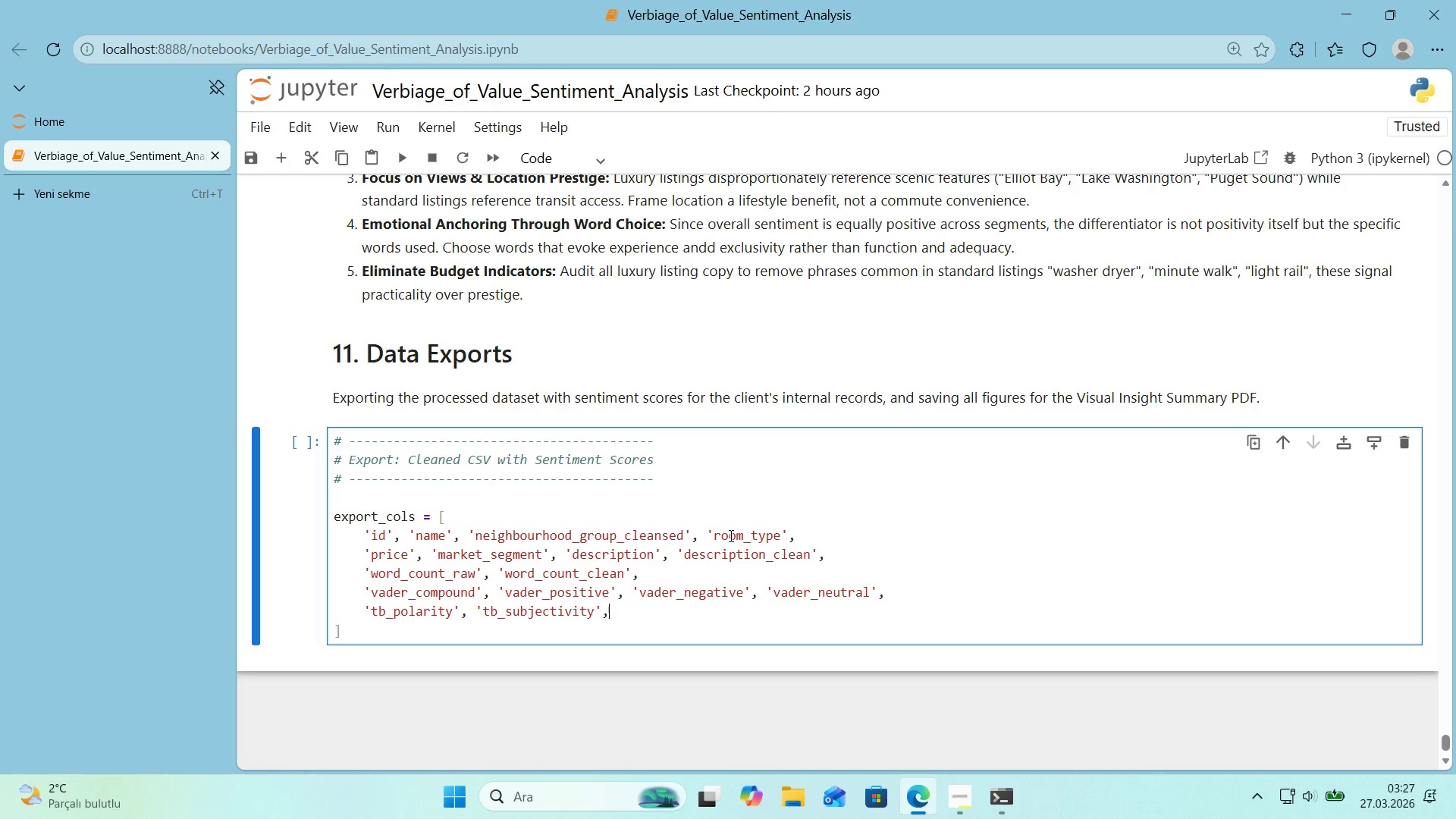 
type(, @@)
 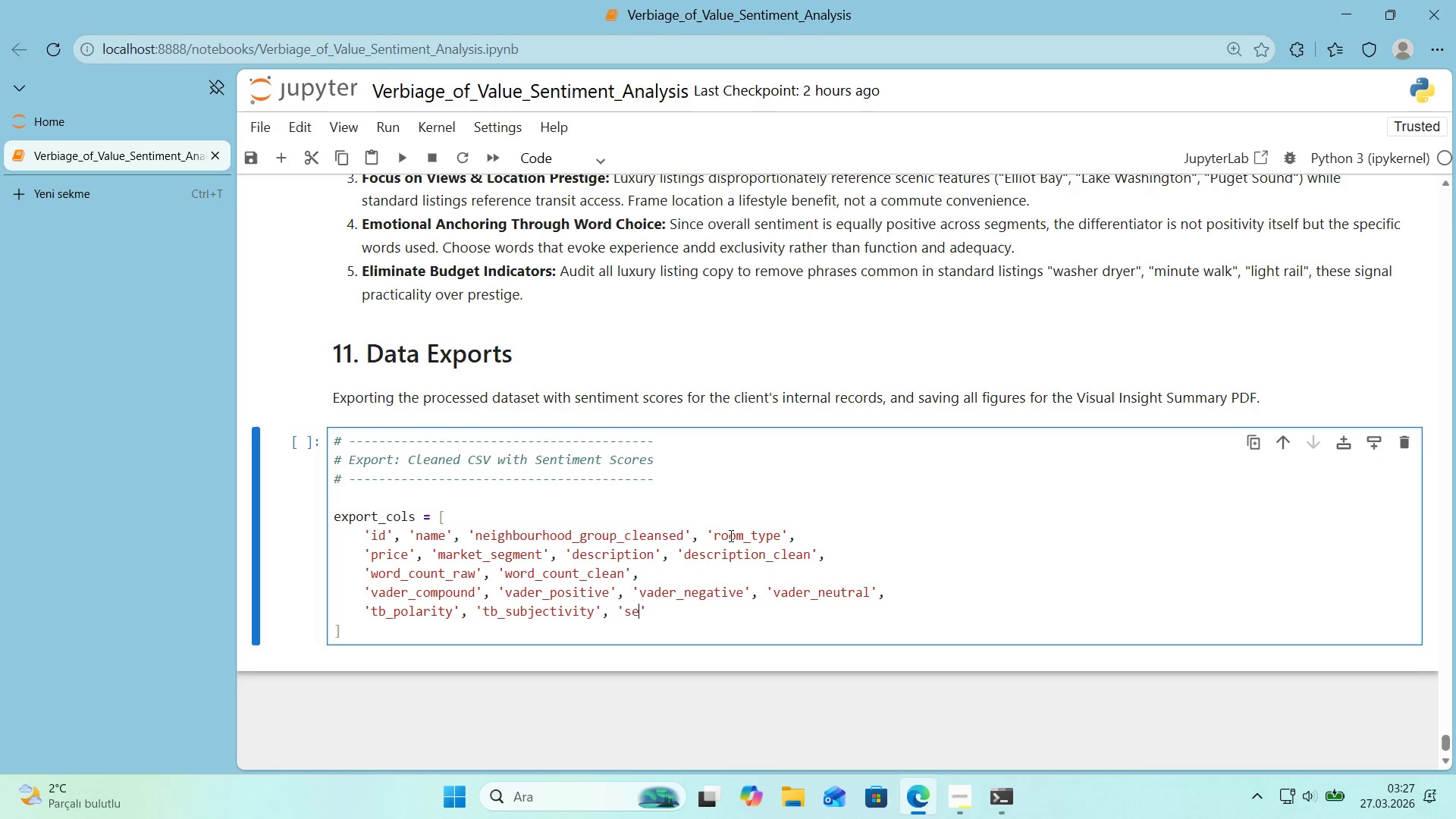 
 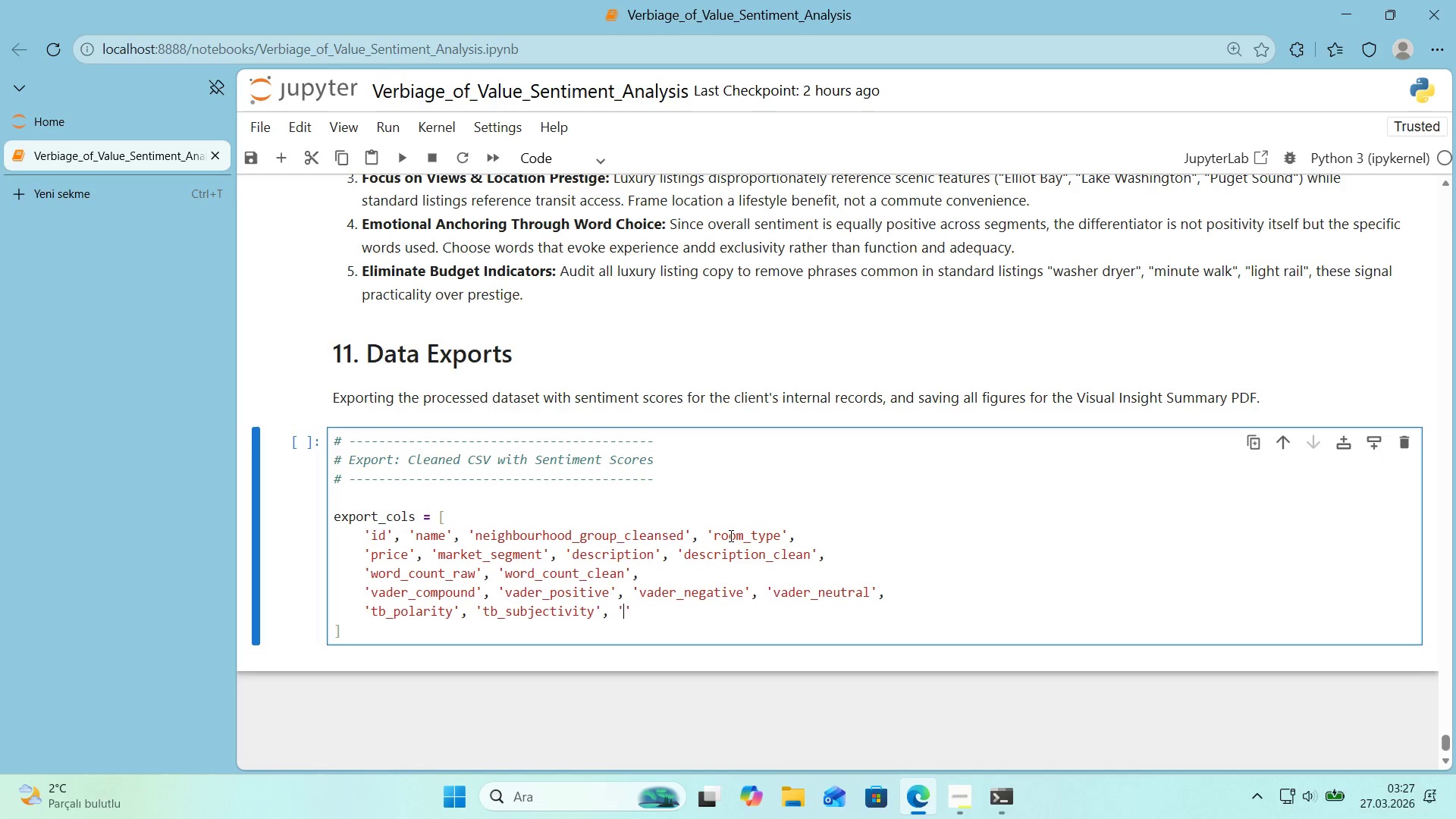 
key(ArrowLeft)
 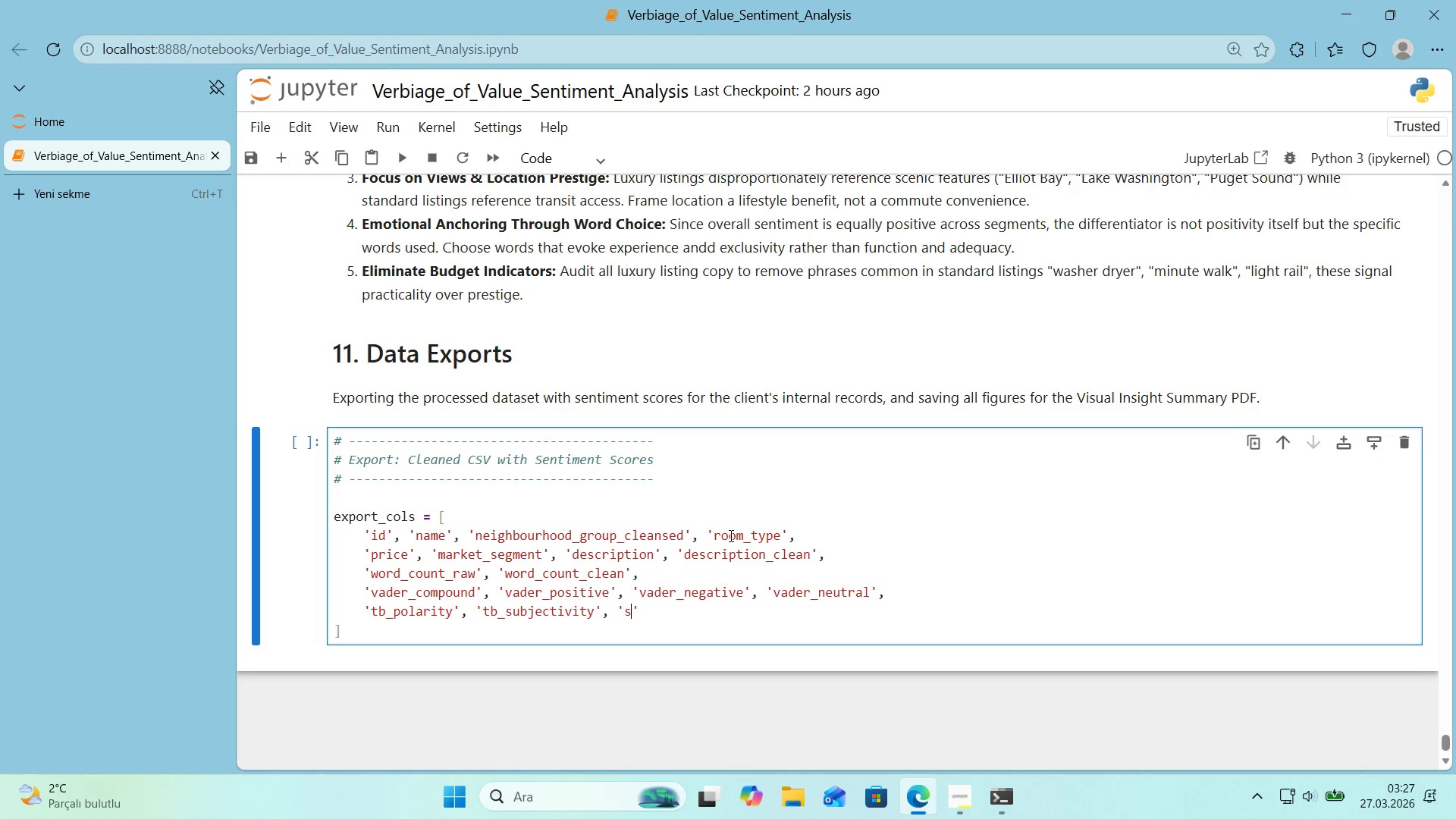 
type(sent'ment_b)
key(Backspace)
type(label)
 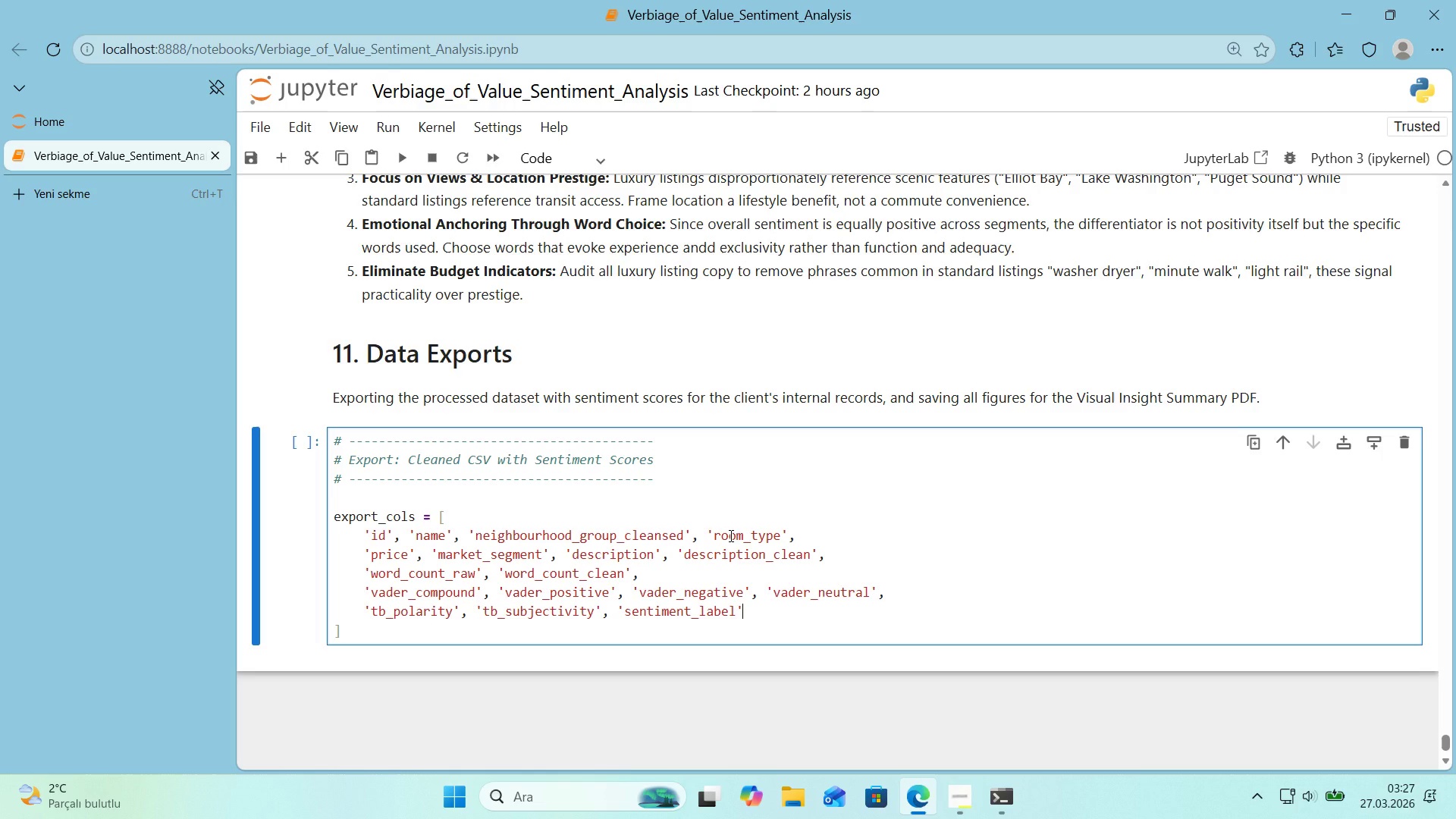 
 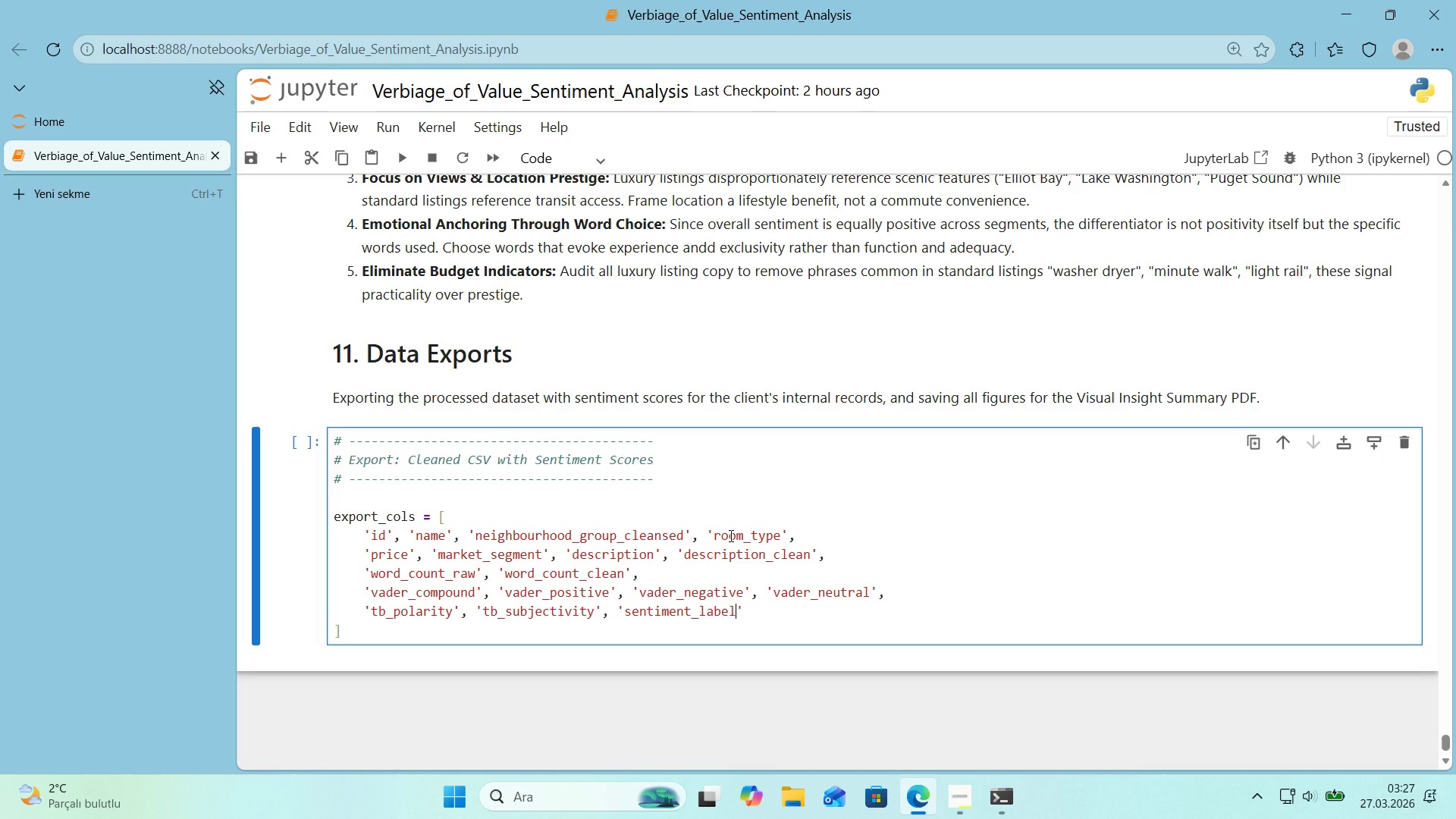 
key(ArrowRight)
 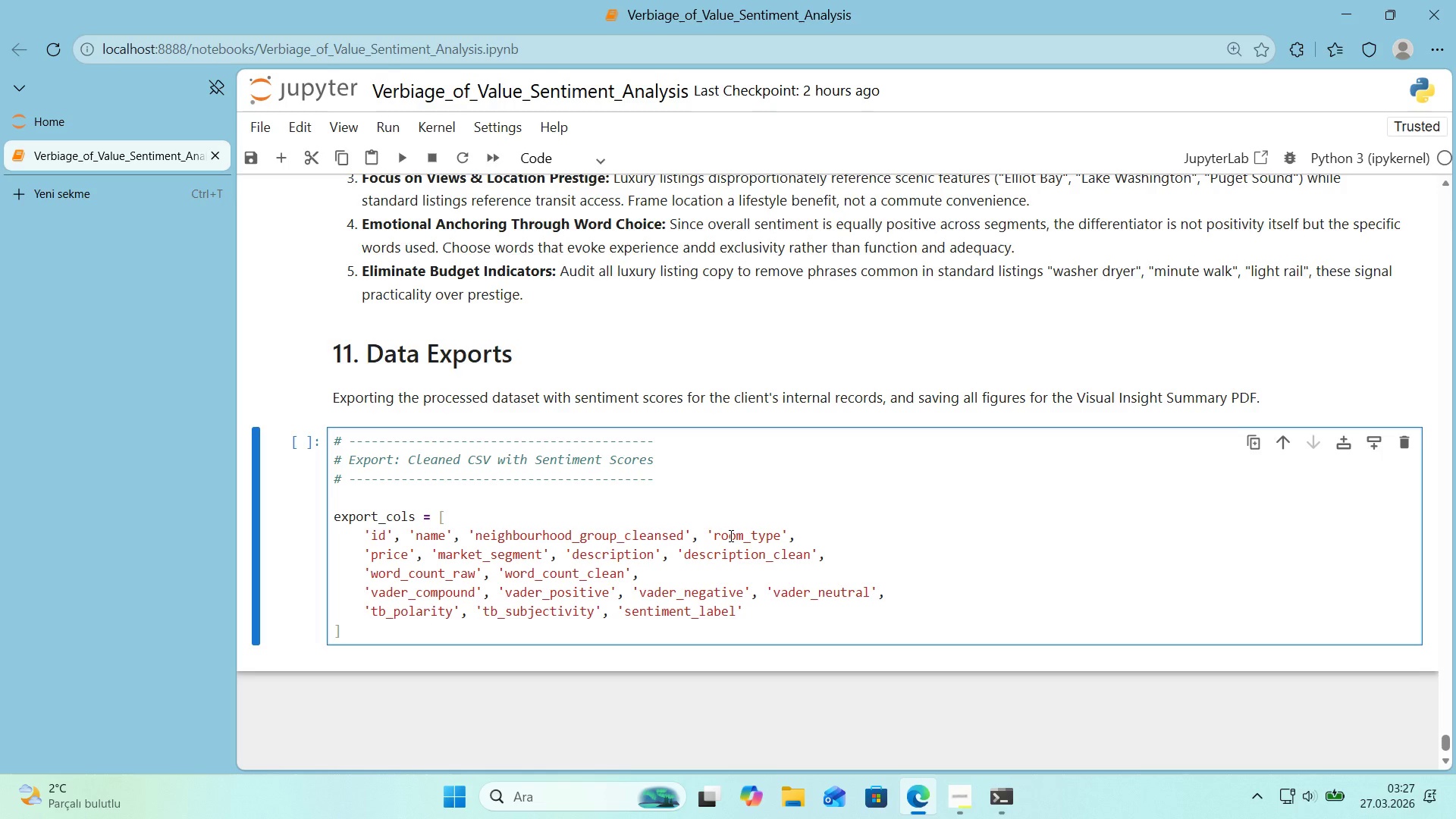 
key(ArrowDown)
 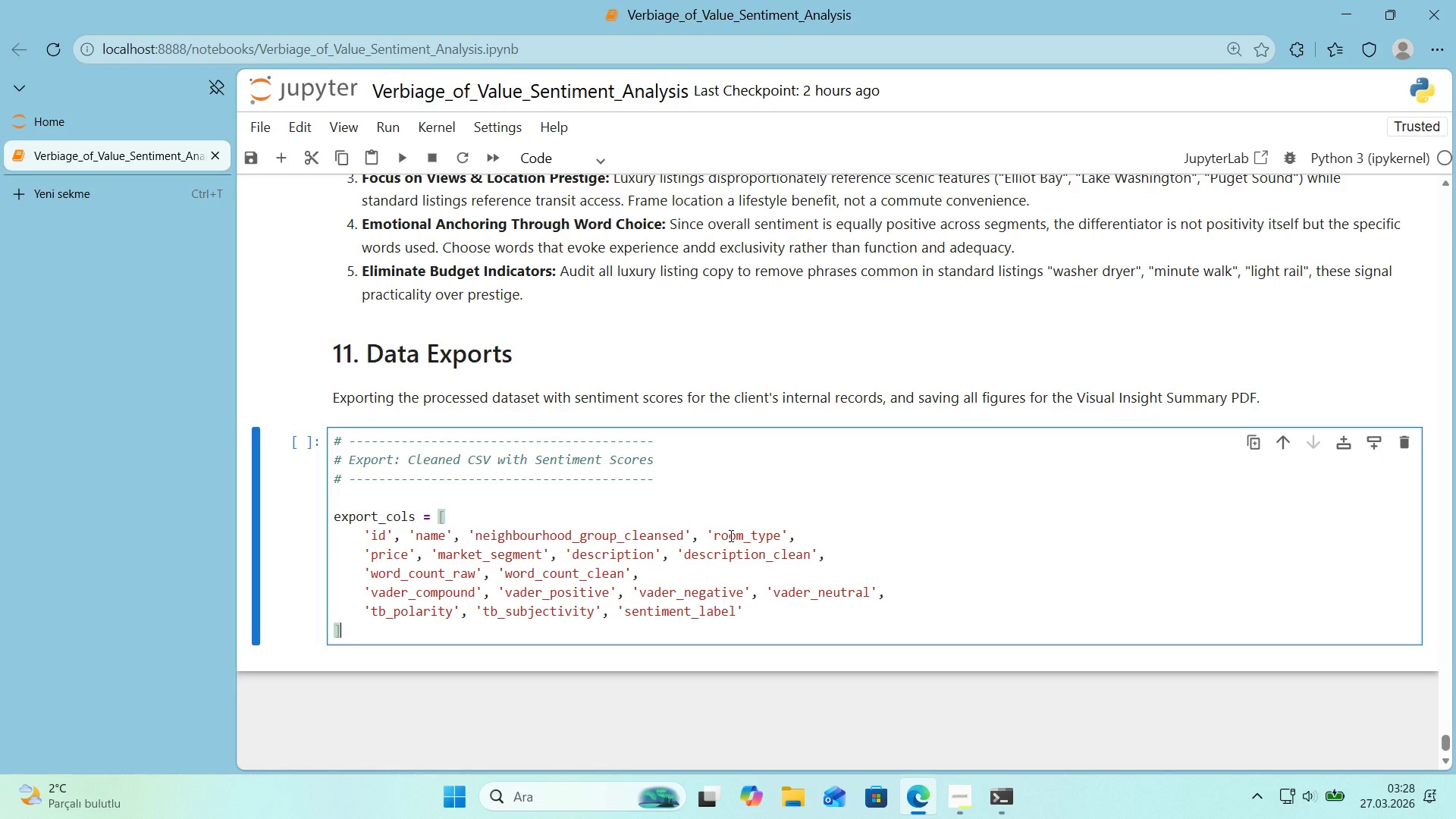 
key(Enter)
 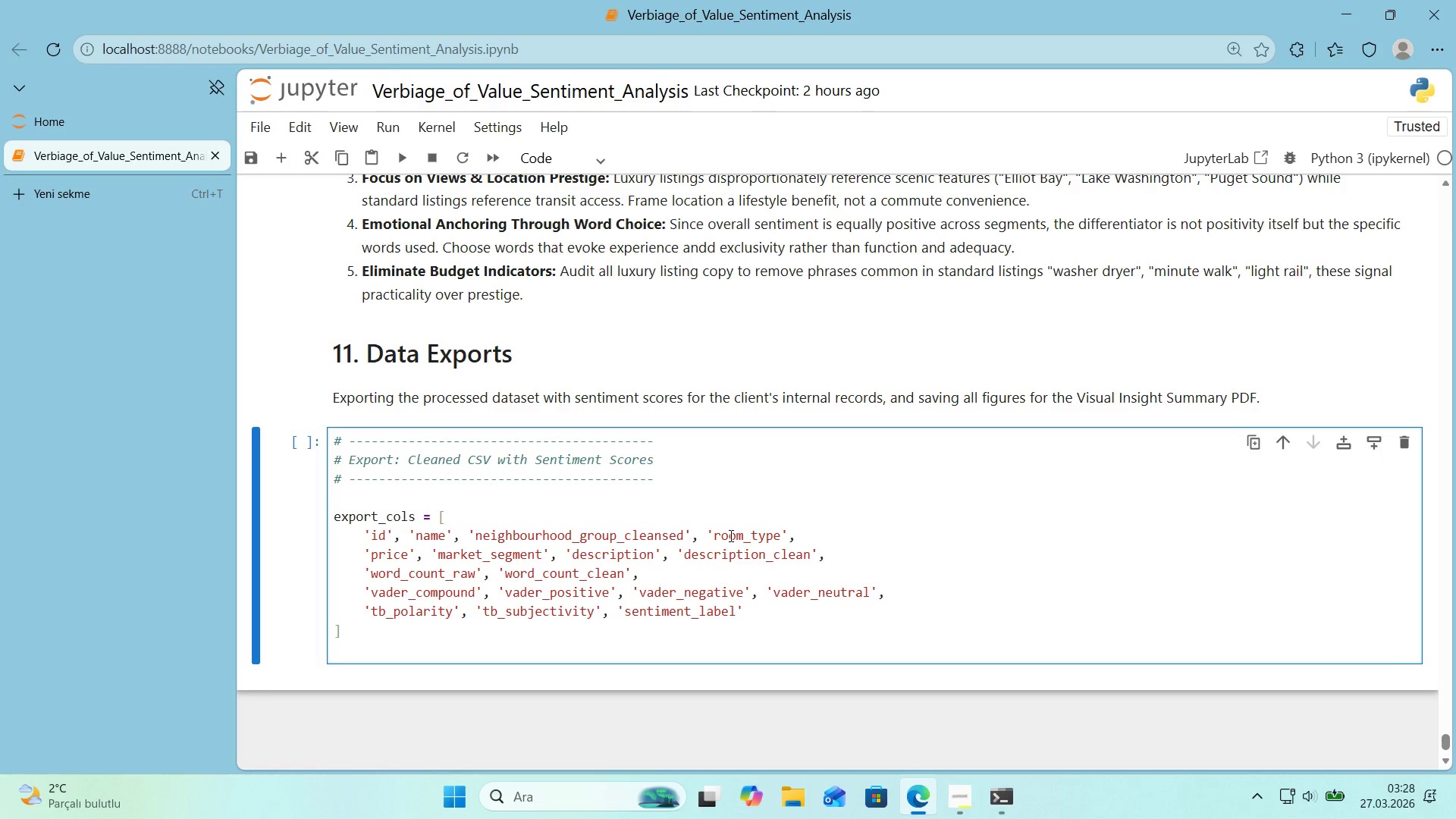 
key(Enter)
 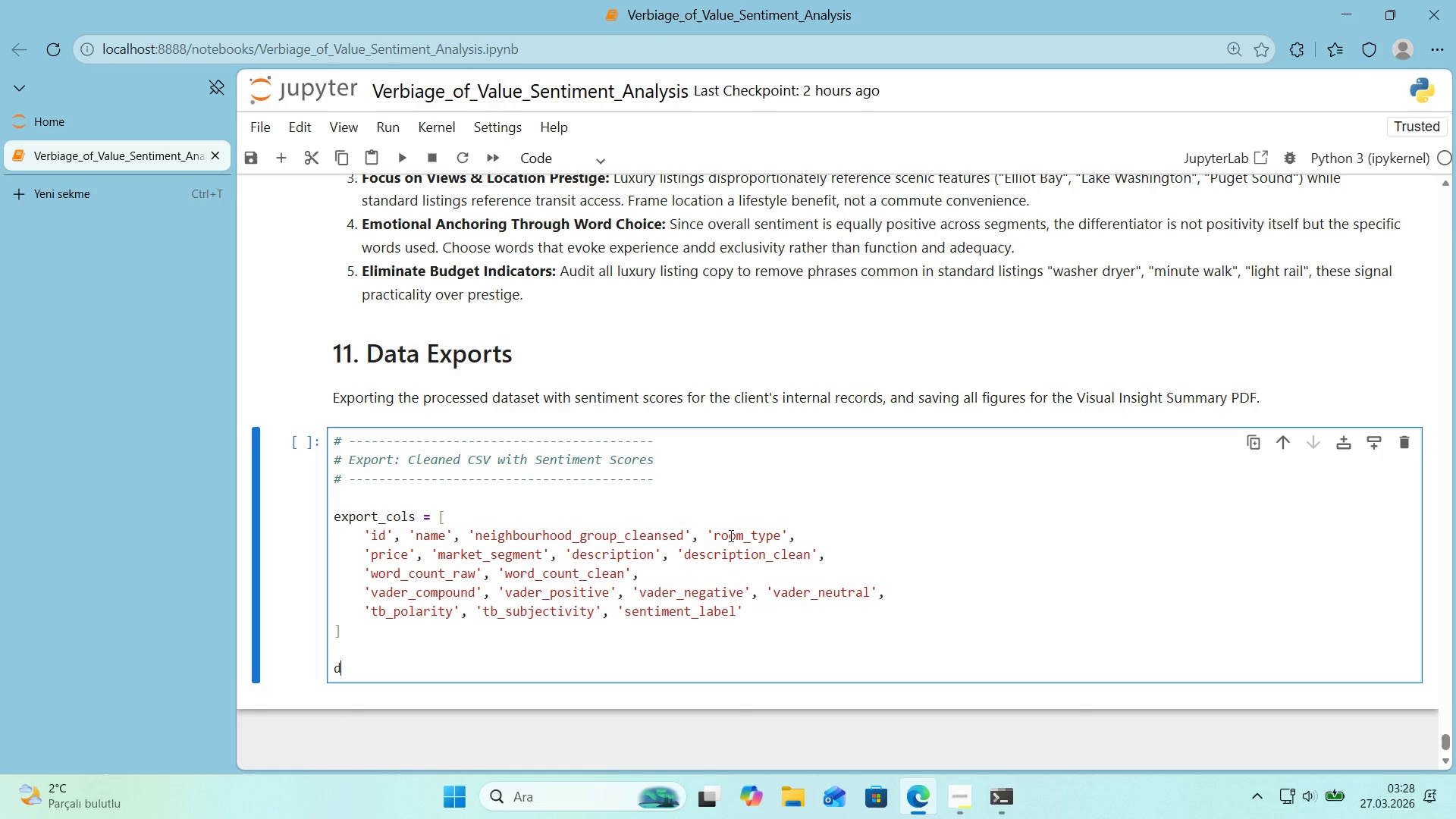 
type(df_export ) )
 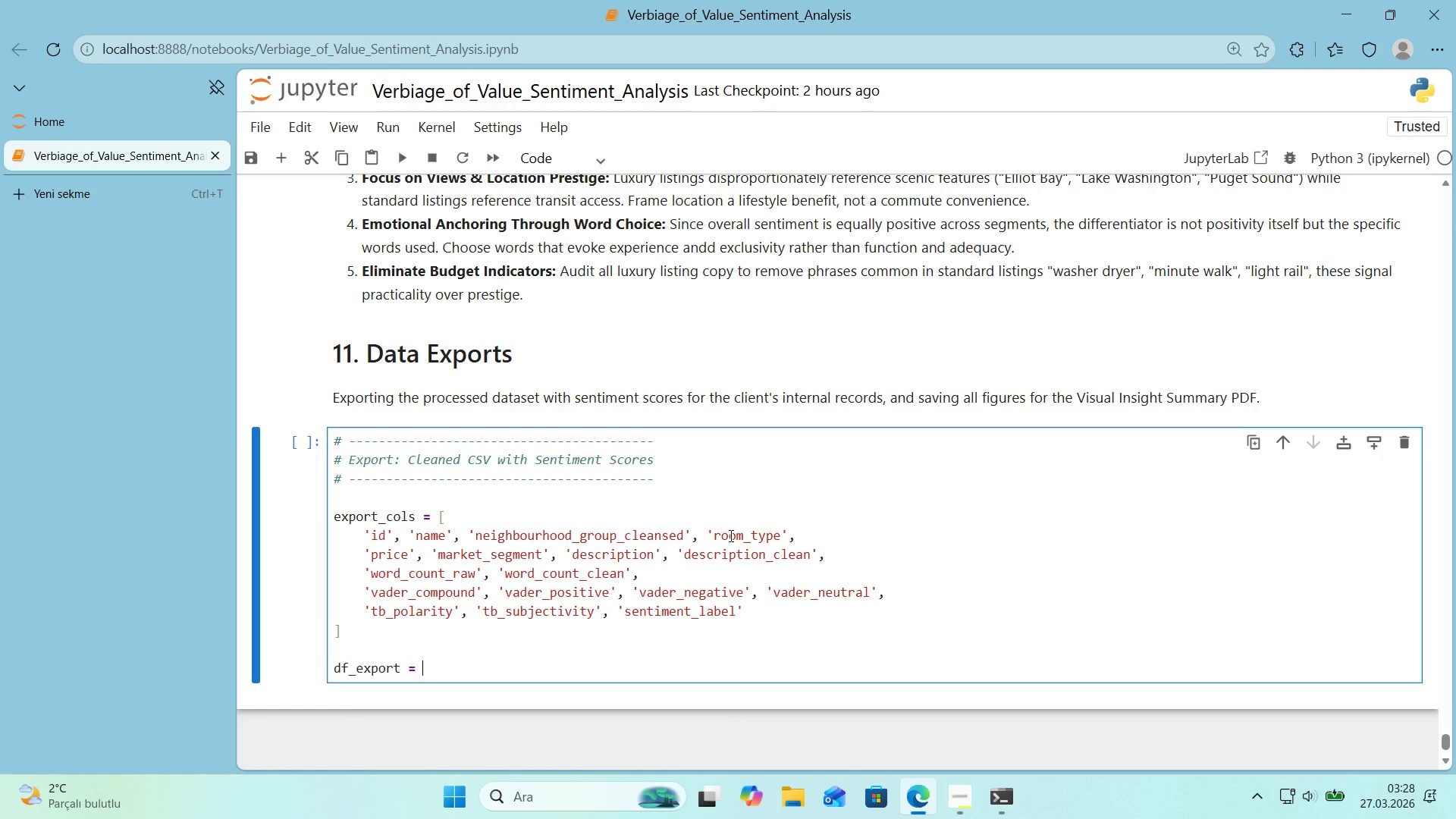 
key(Alt+Control+8)
 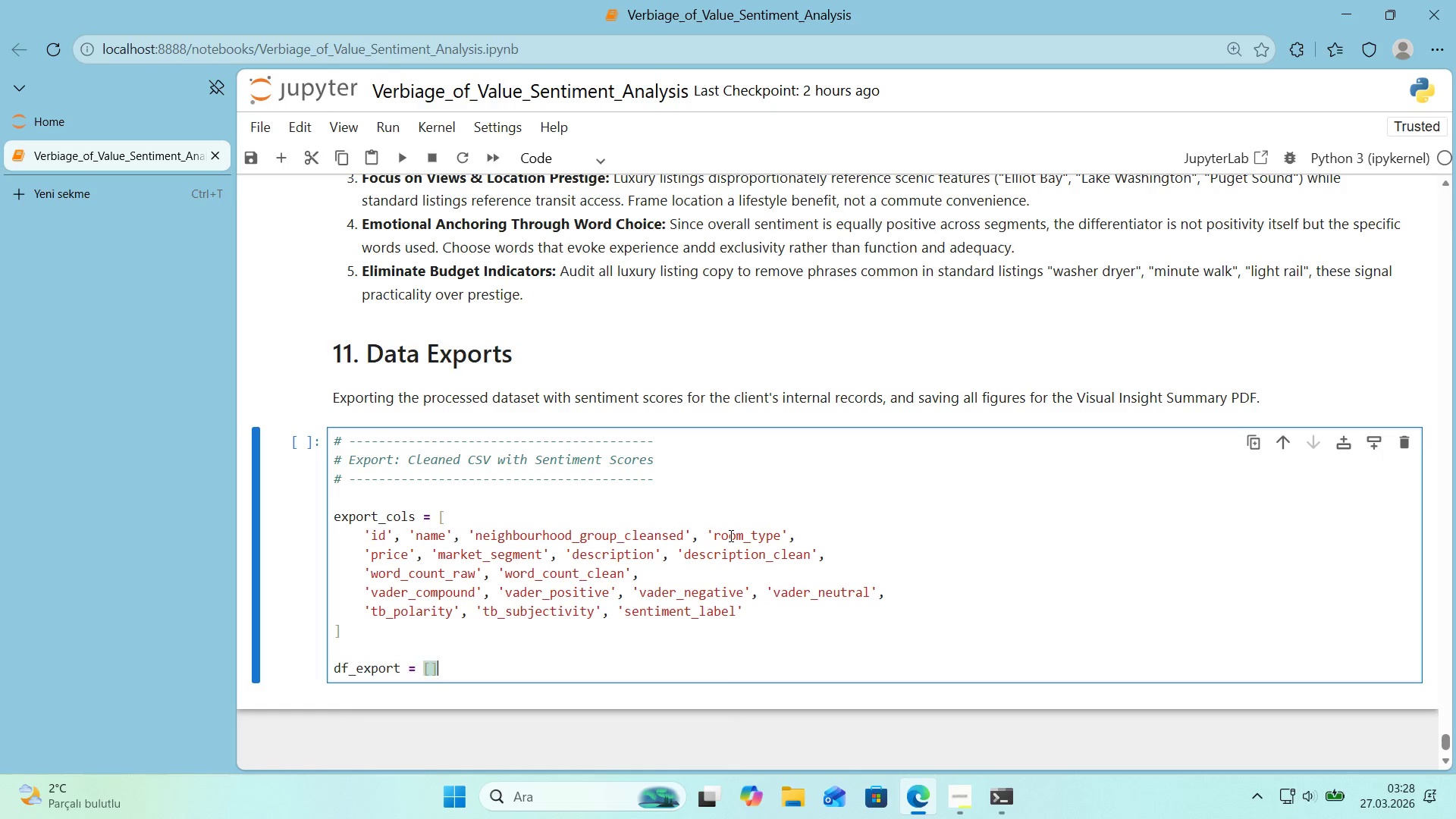 
key(Alt+Control+9)
 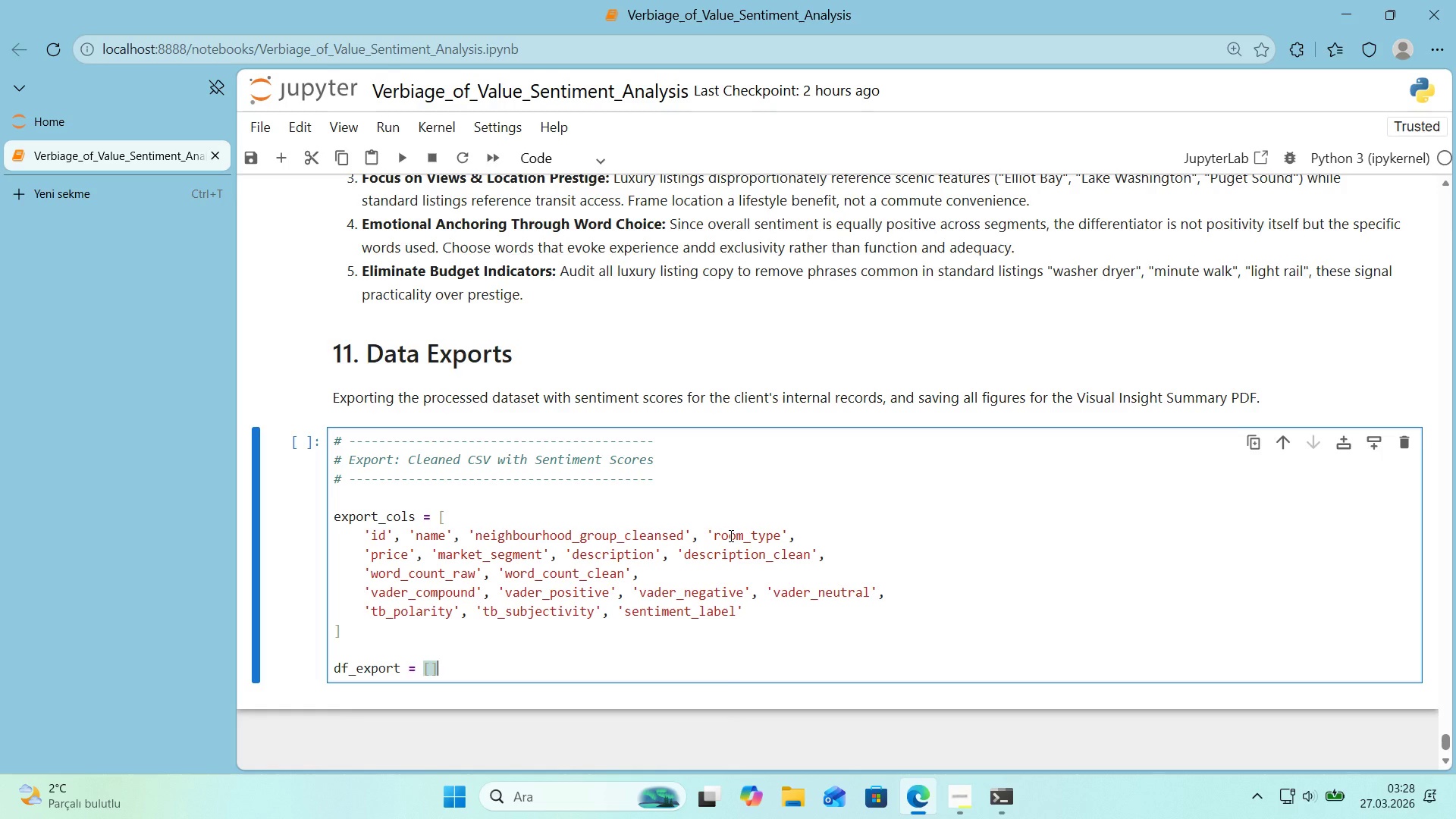 
key(ArrowLeft)
 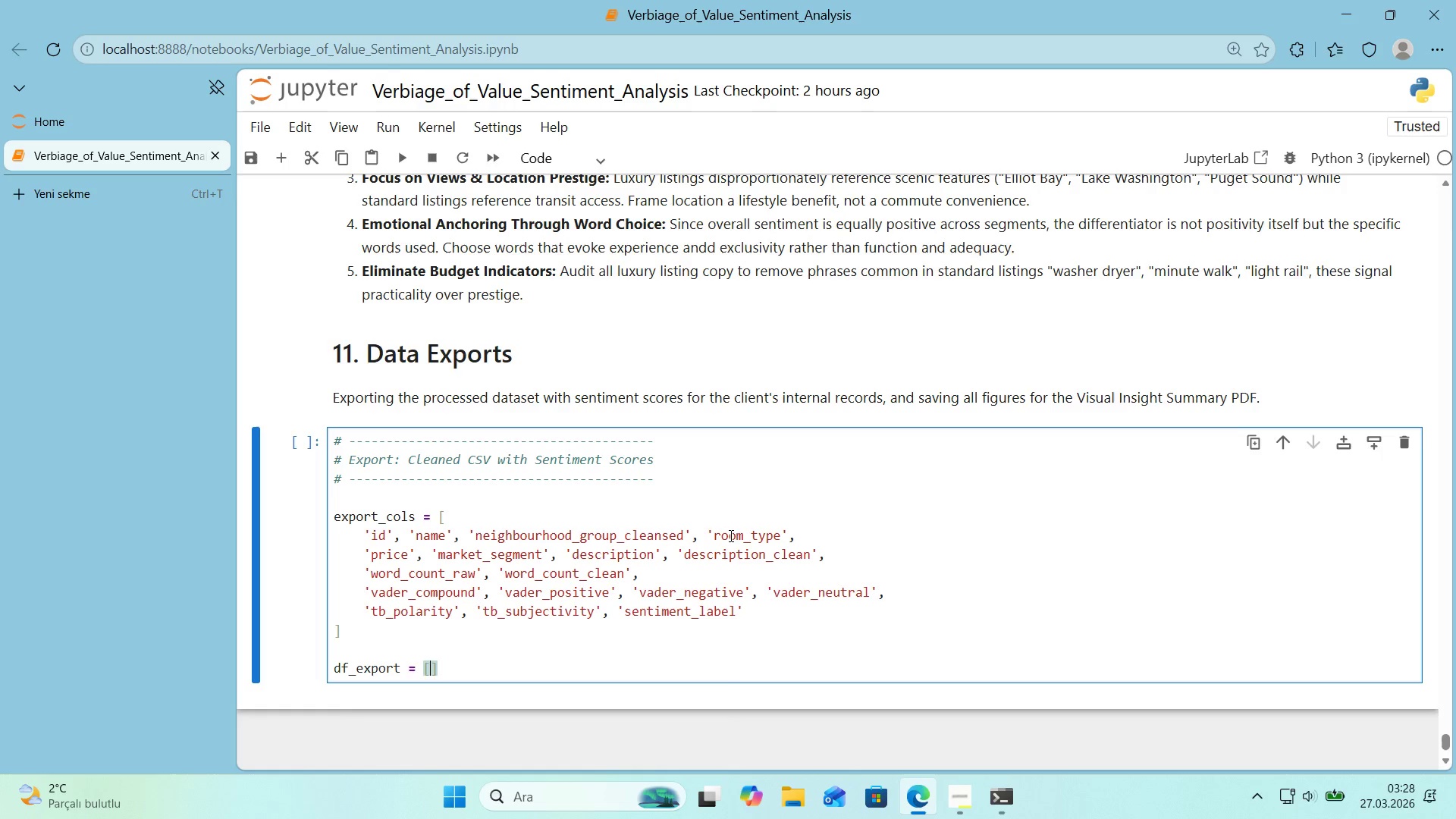 
type(@@)
 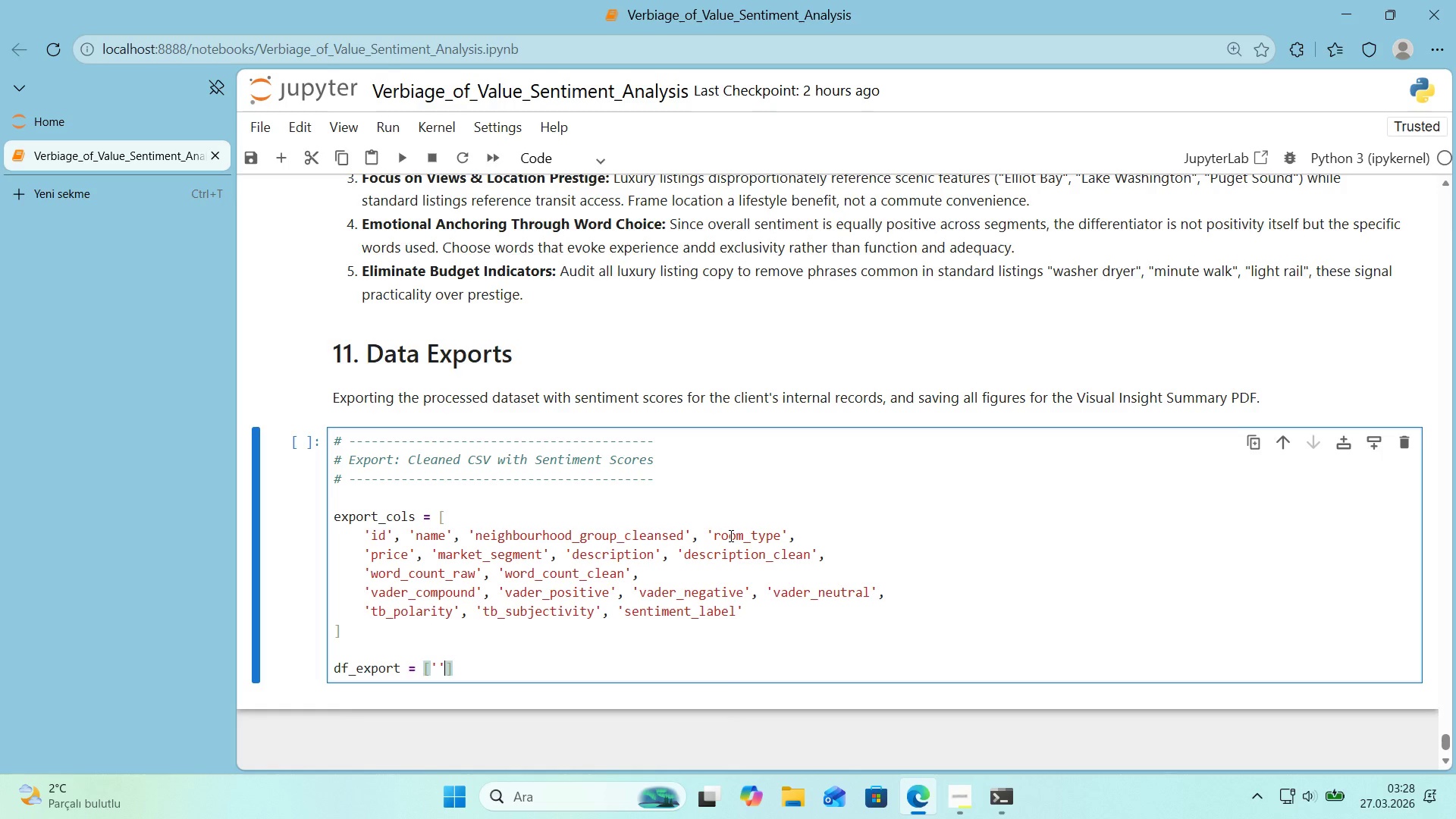 
key(ArrowLeft)
 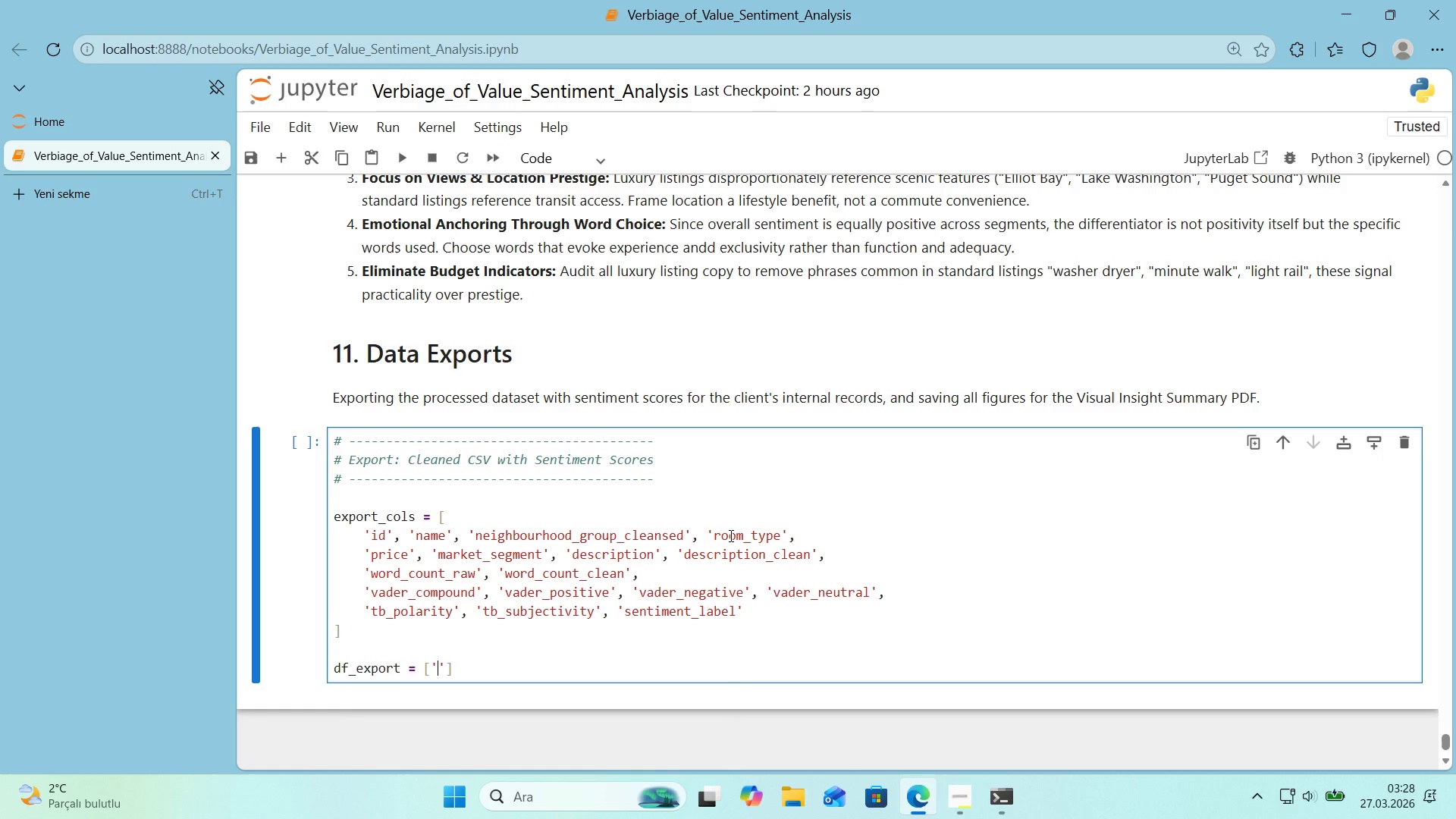 
wait(5.45)
 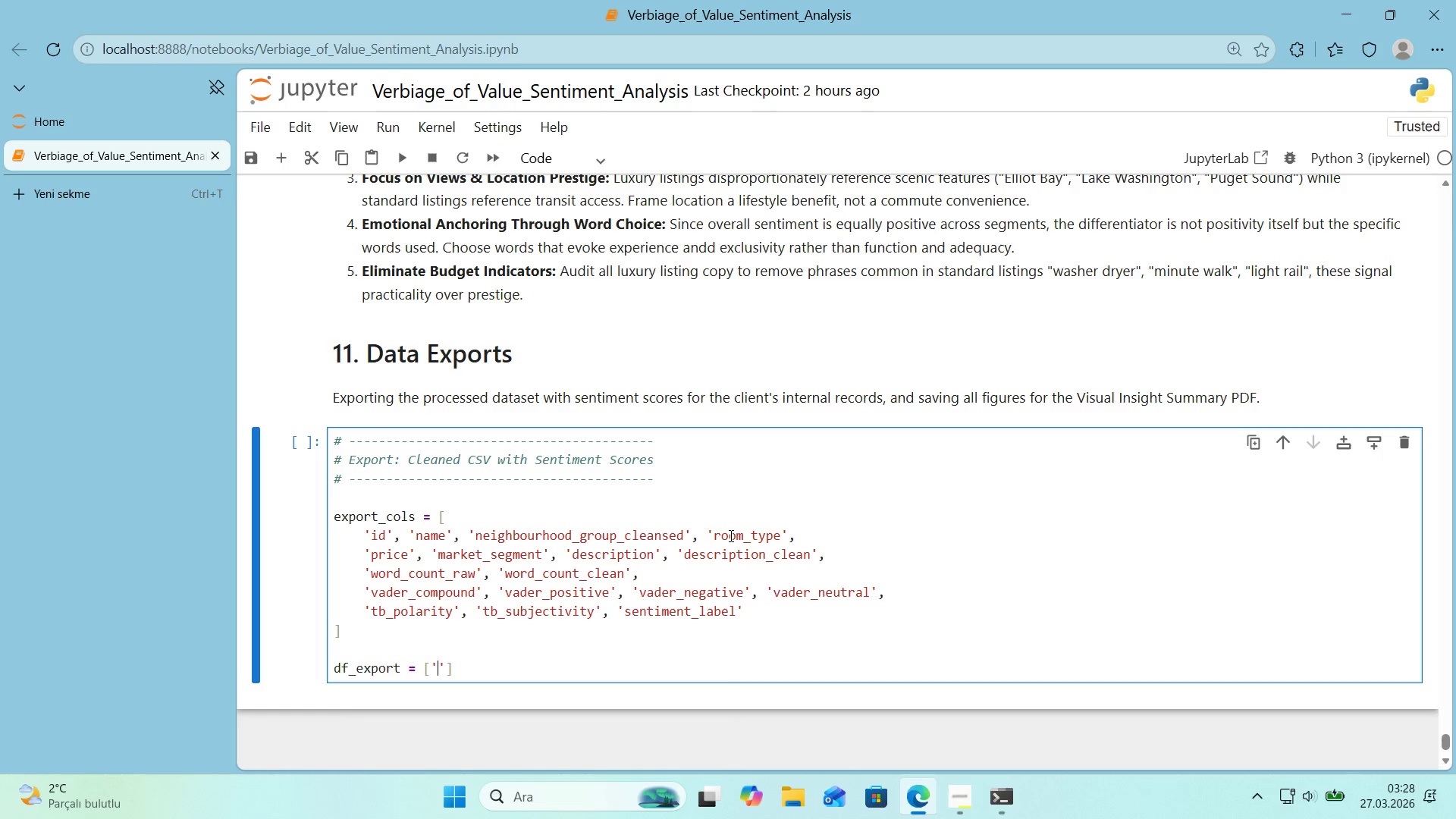 
key(ArrowLeft)
 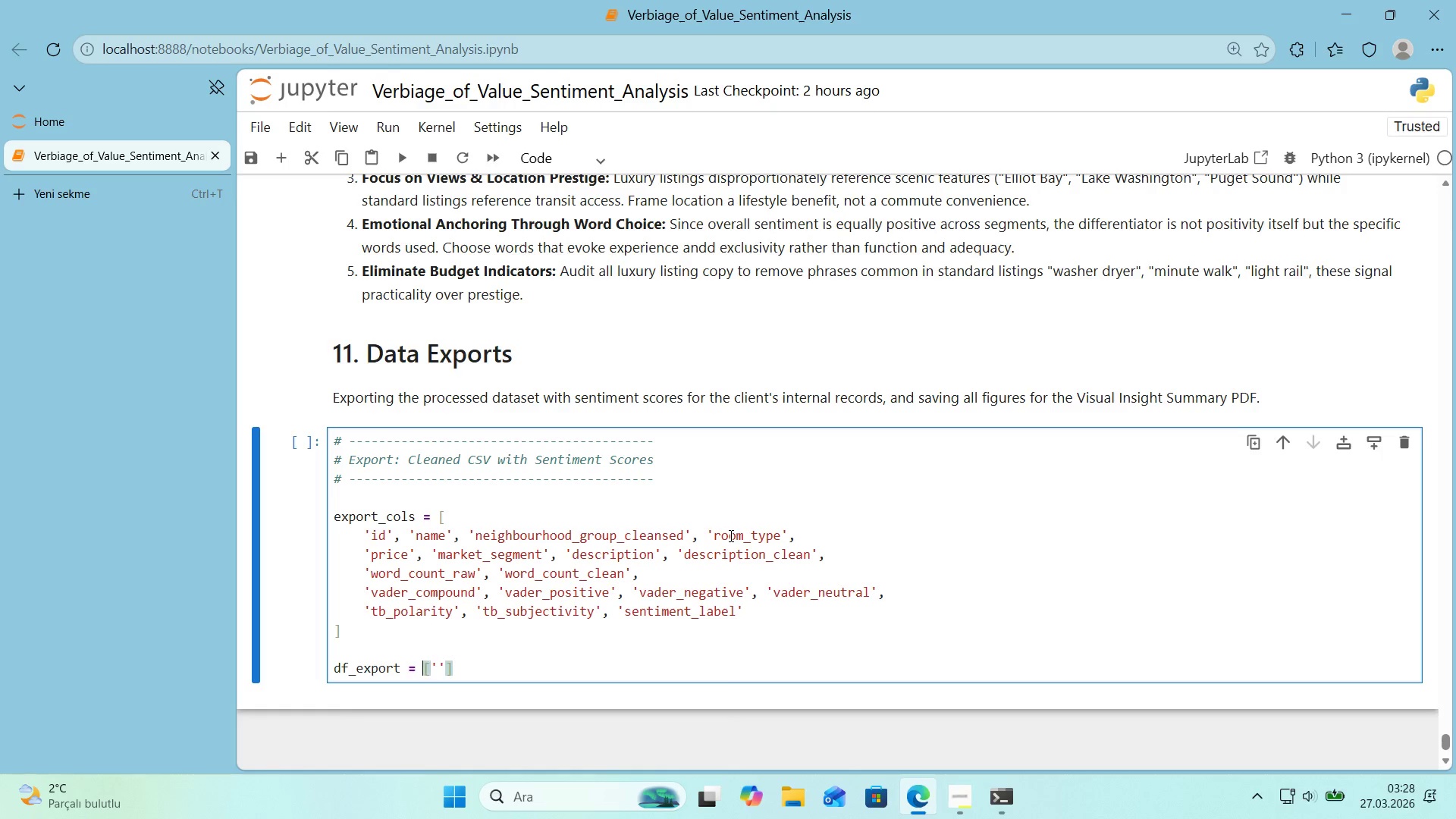 
key(ArrowLeft)
 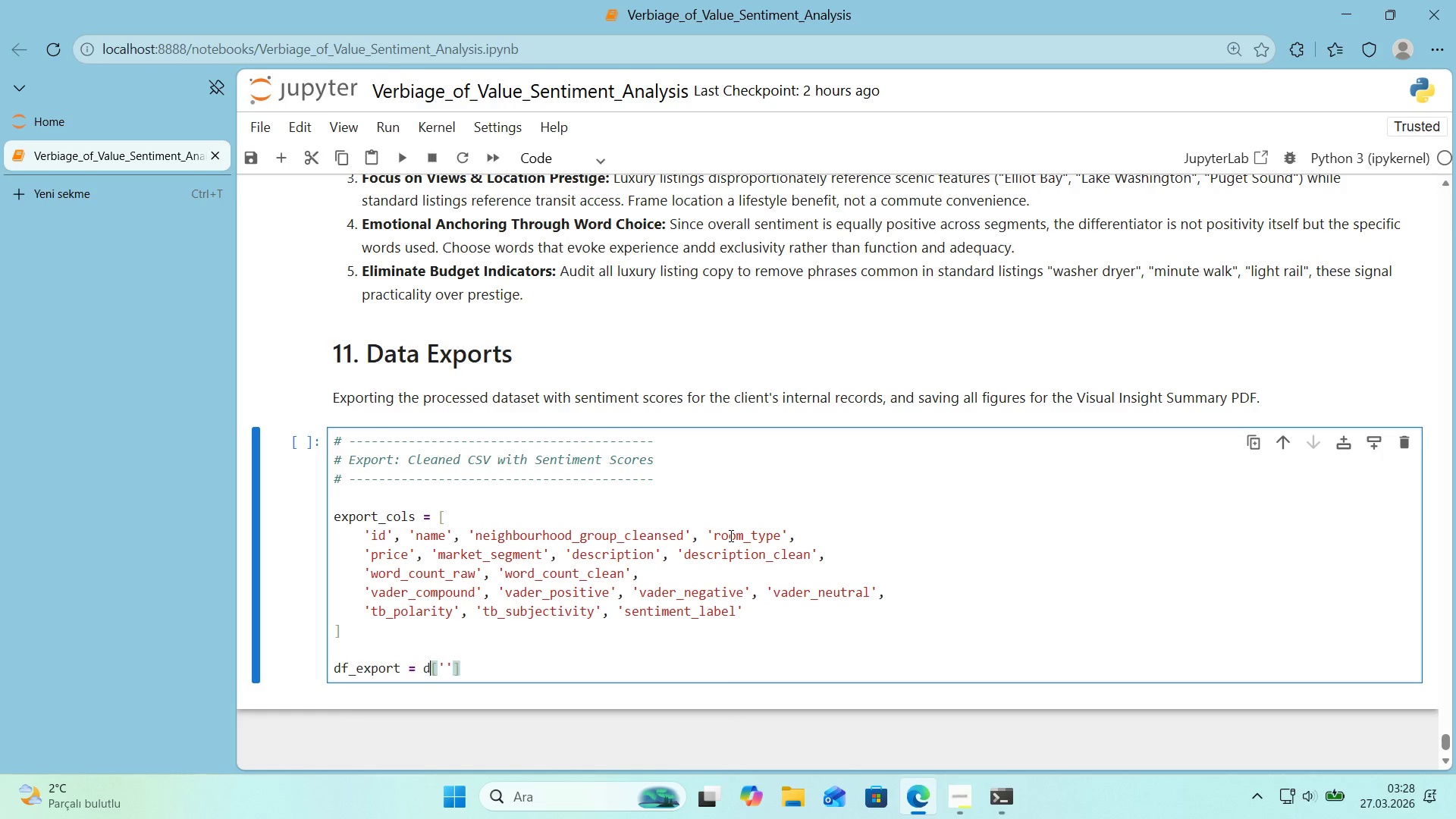 
type(df)
 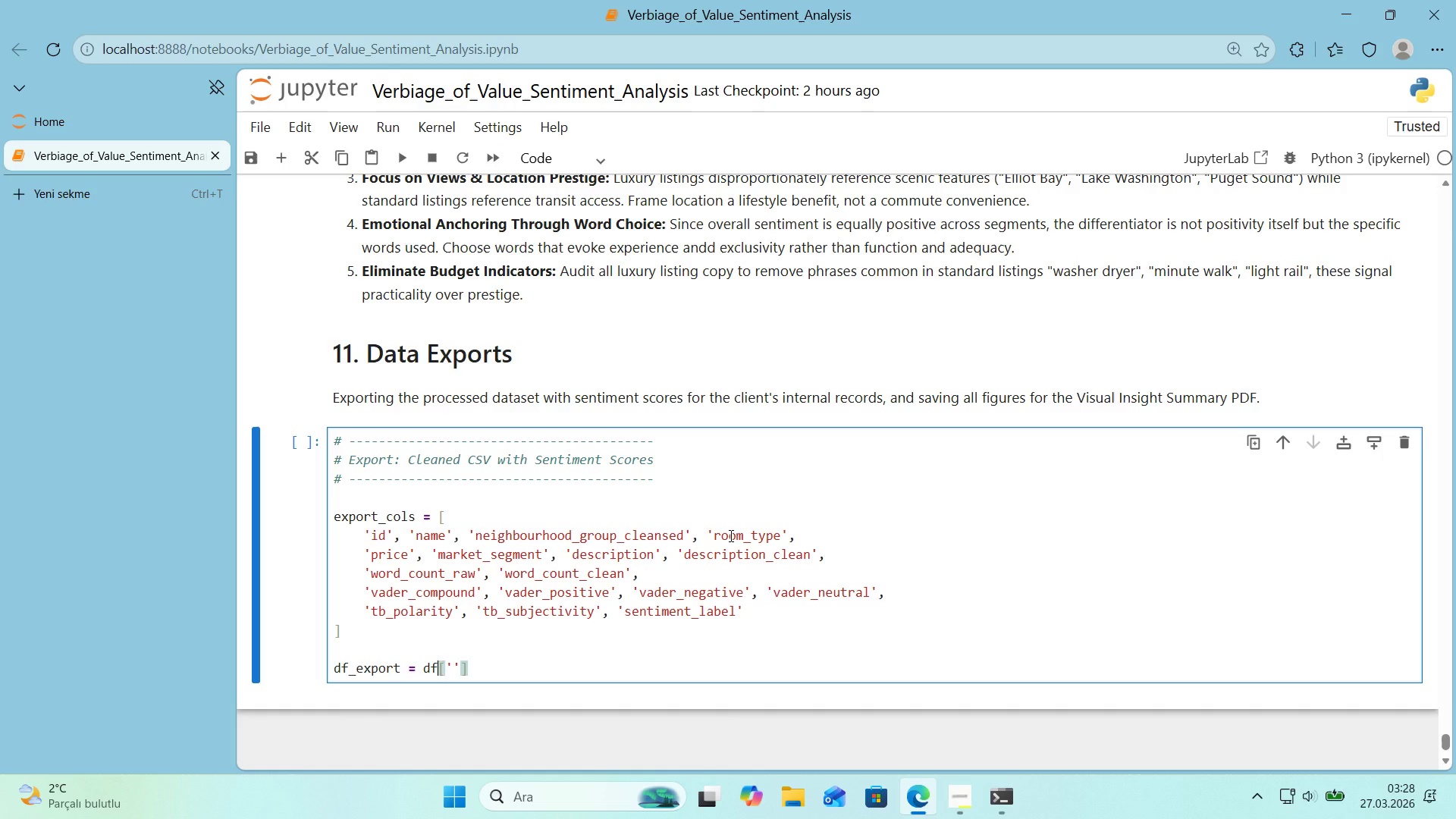 
key(ArrowRight)
 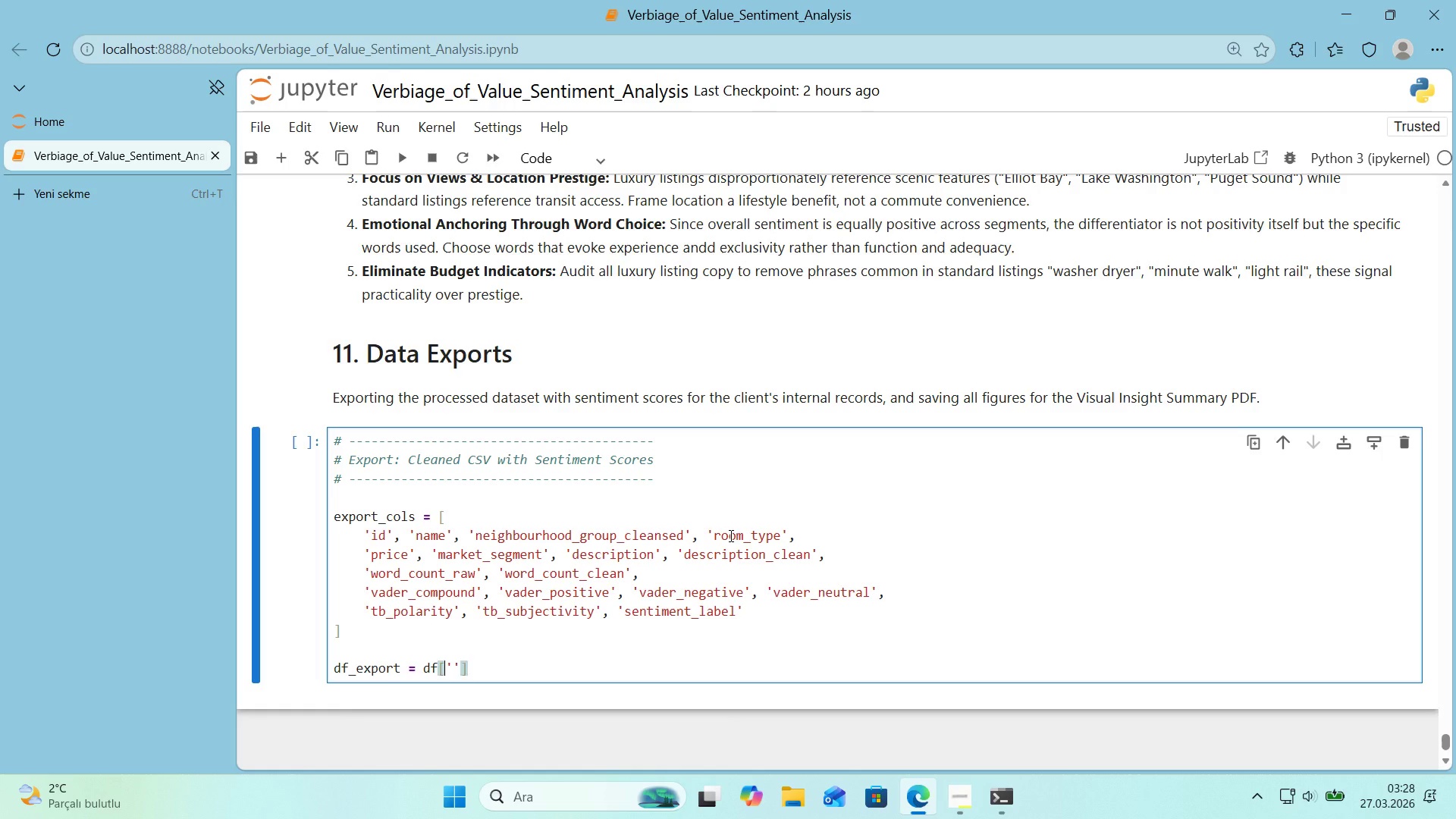 
key(ArrowRight)
 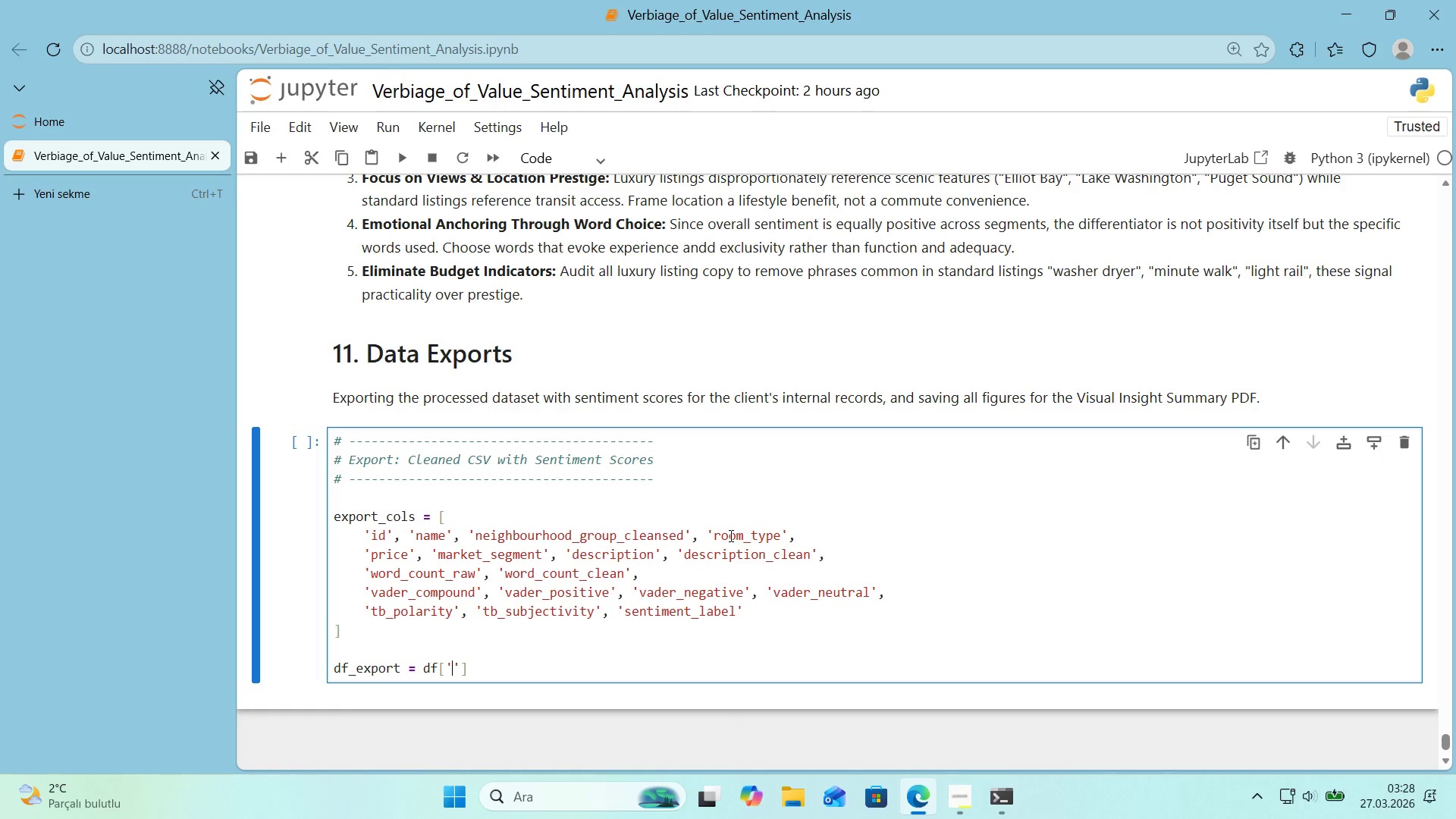 
type(export_cols)
 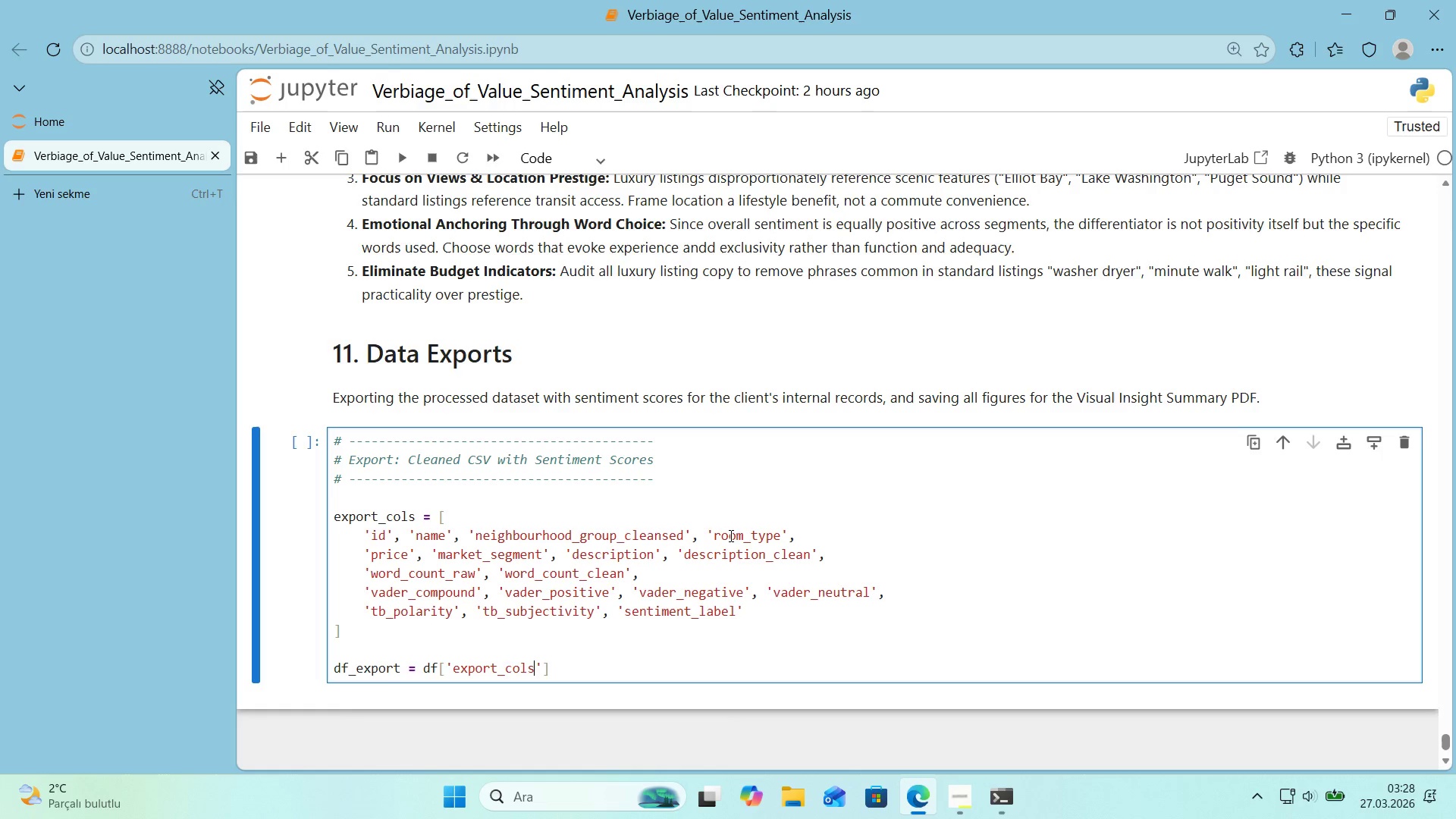 
key(ArrowRight)
 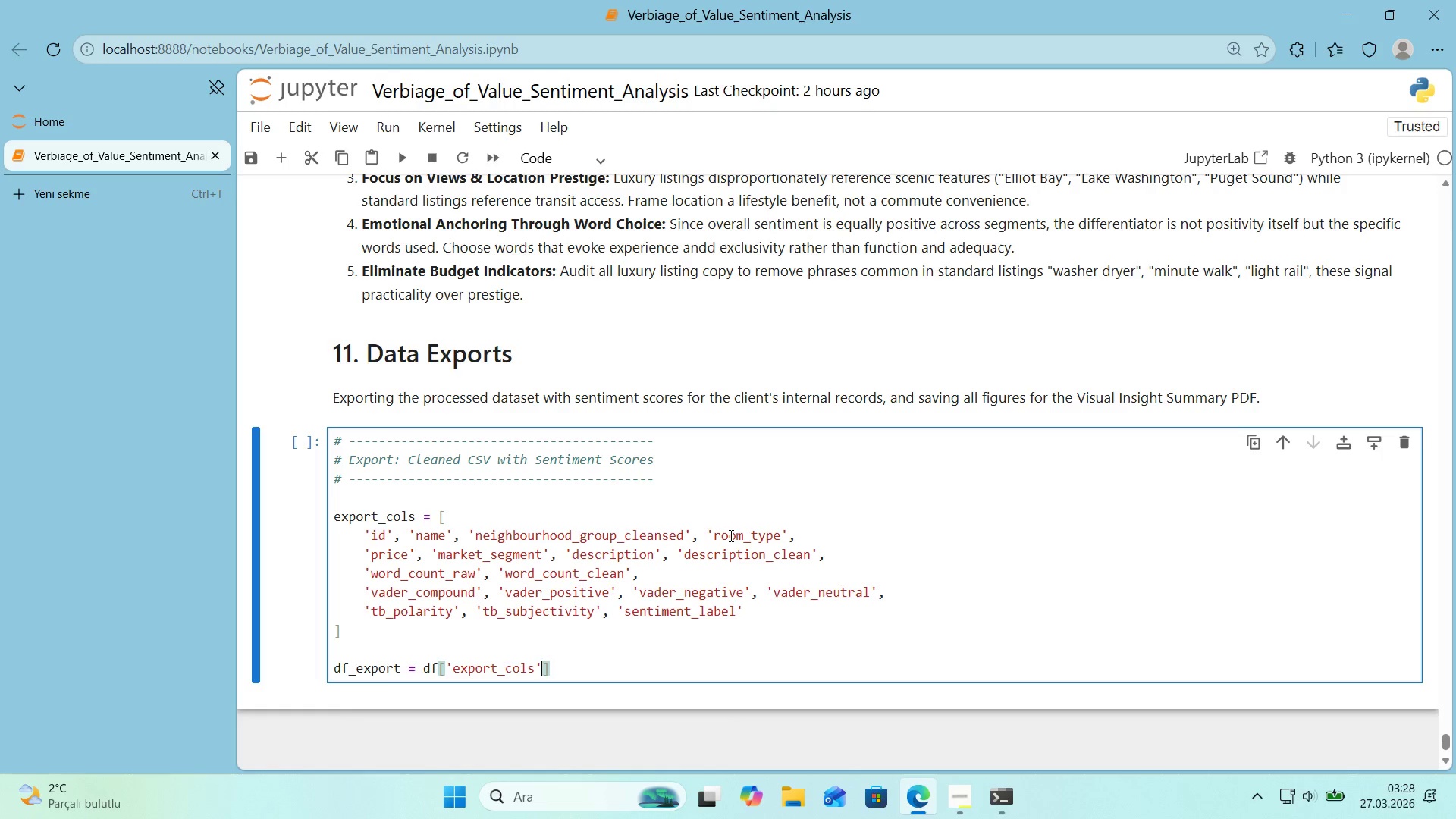 
key(ArrowRight)
 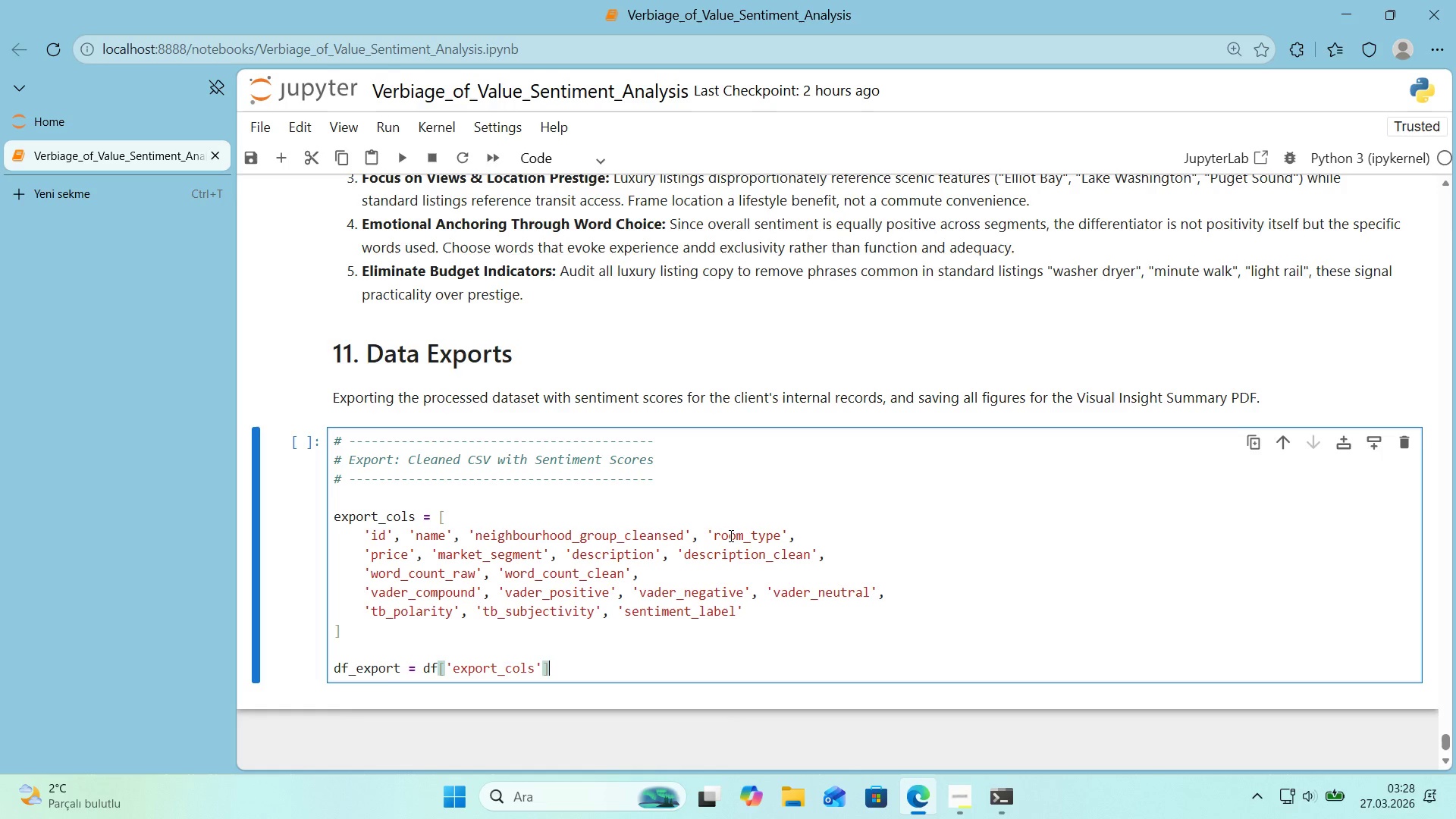 
type(.copy*()
 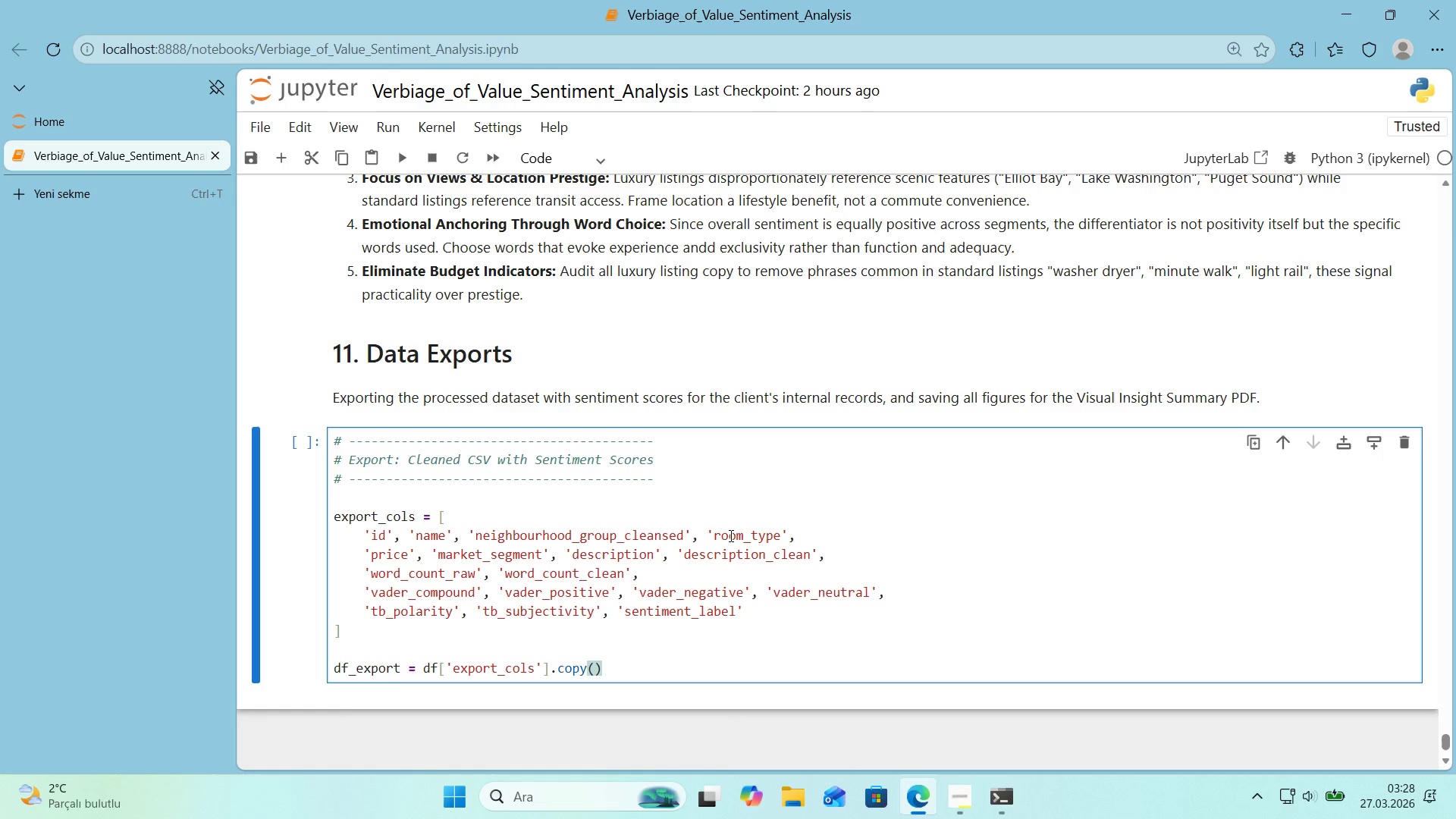 
key(Enter)
 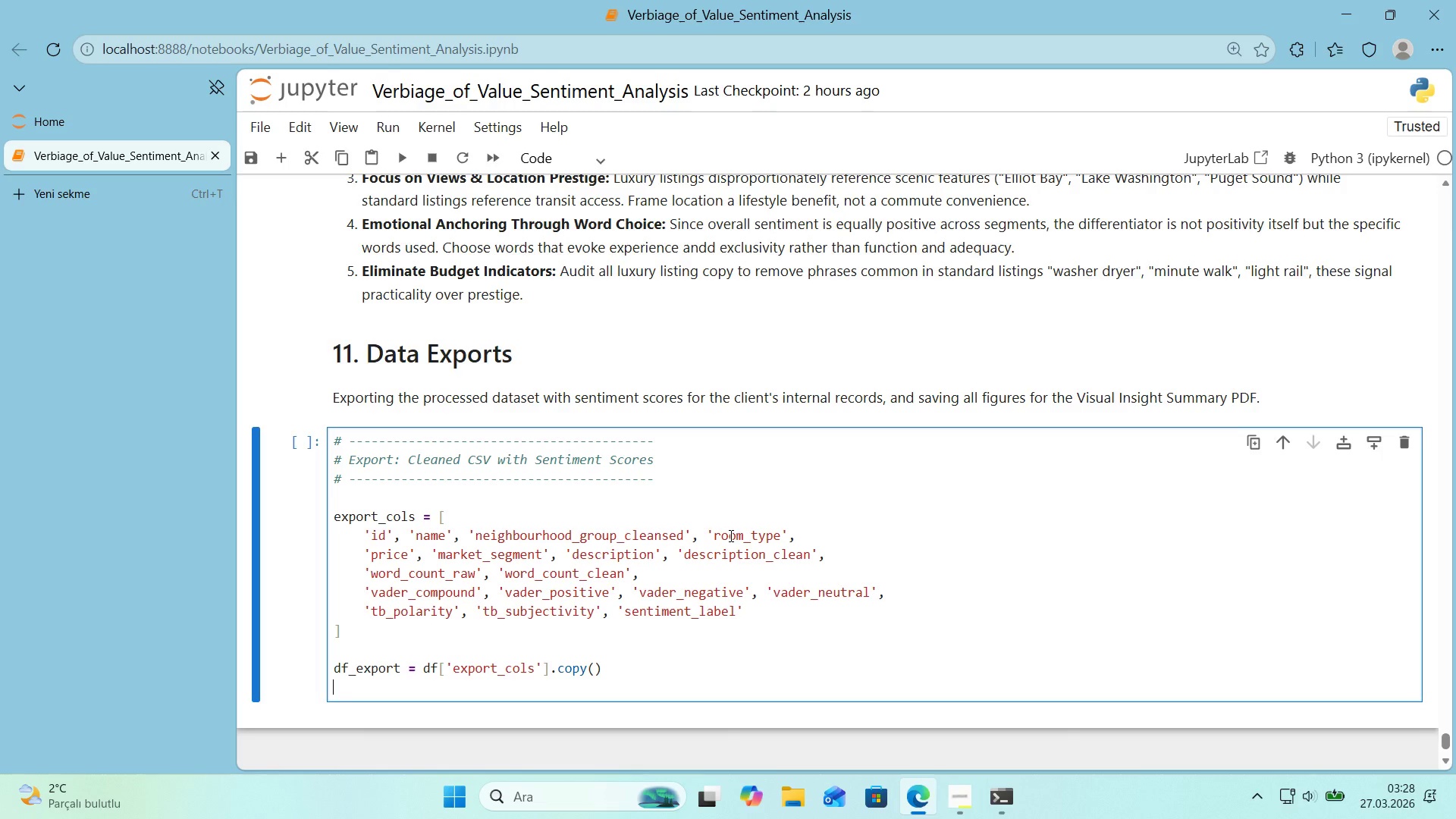 
type(df_Exp)
key(Backspace)
key(Backspace)
key(Backspace)
type(EX)
key(Backspace)
type(e)
key(Backspace)
key(Backspace)
type(export.to_csv*()
 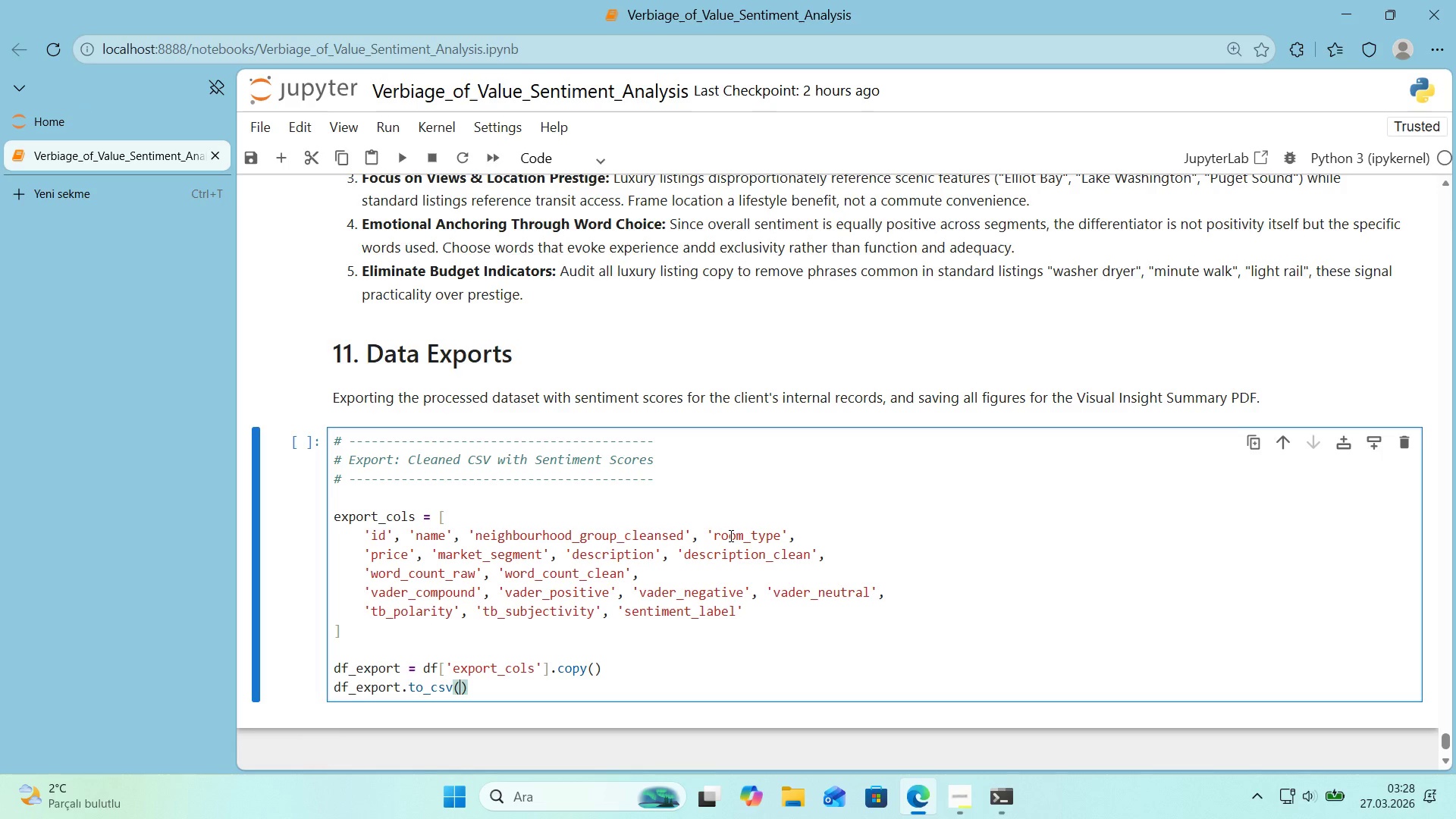 
 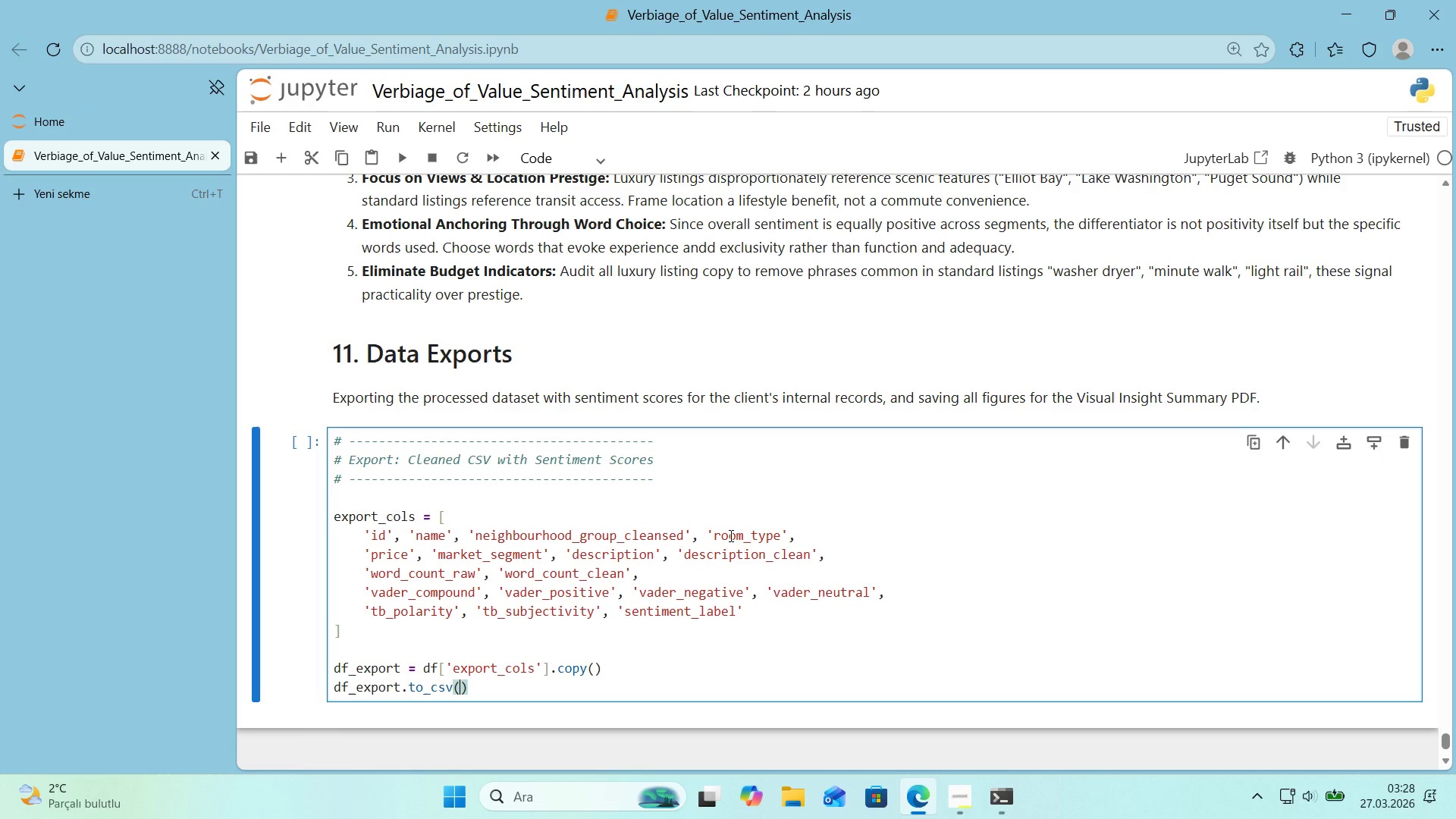 
key(ArrowLeft)
 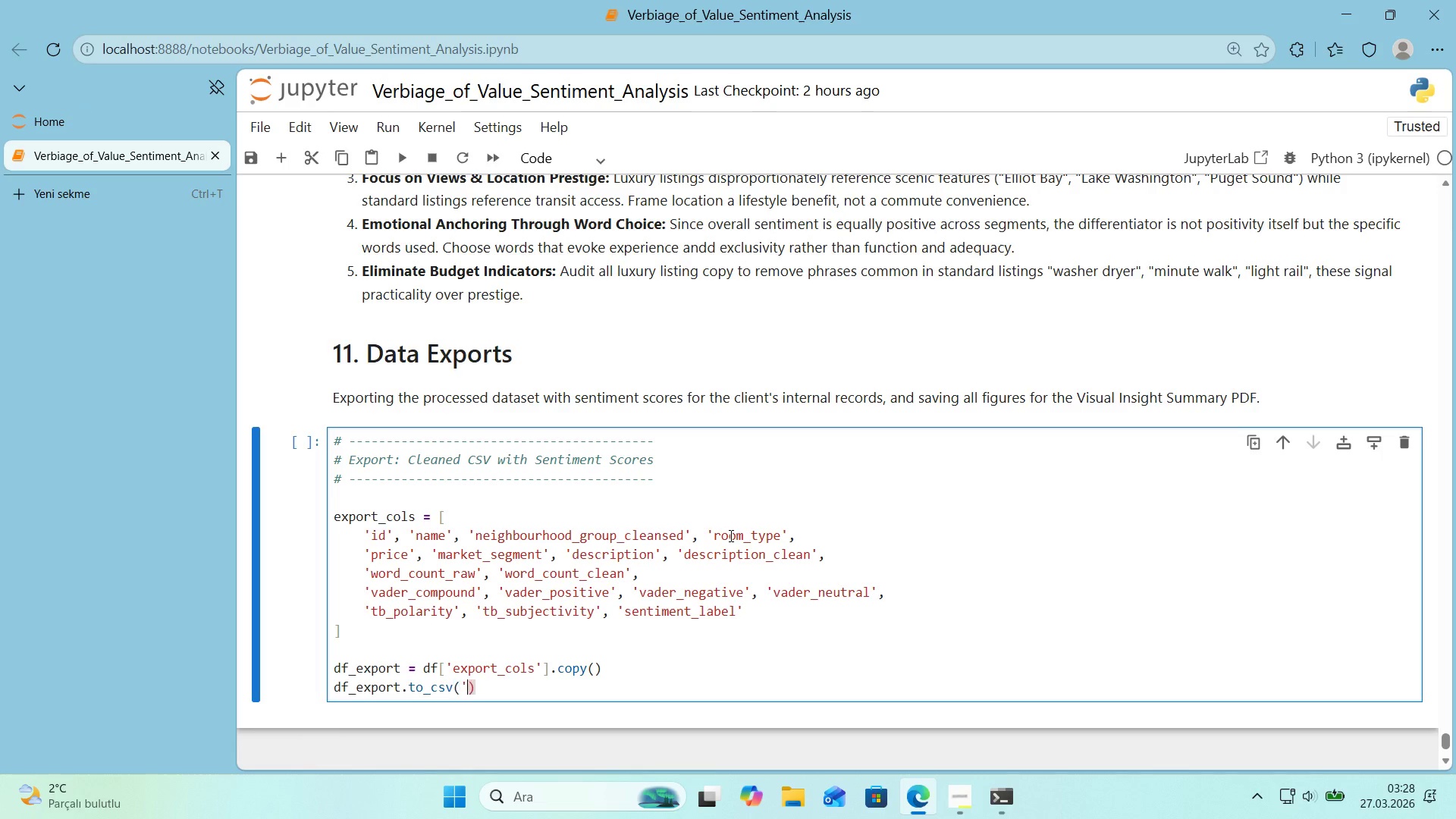 
type(@@)
 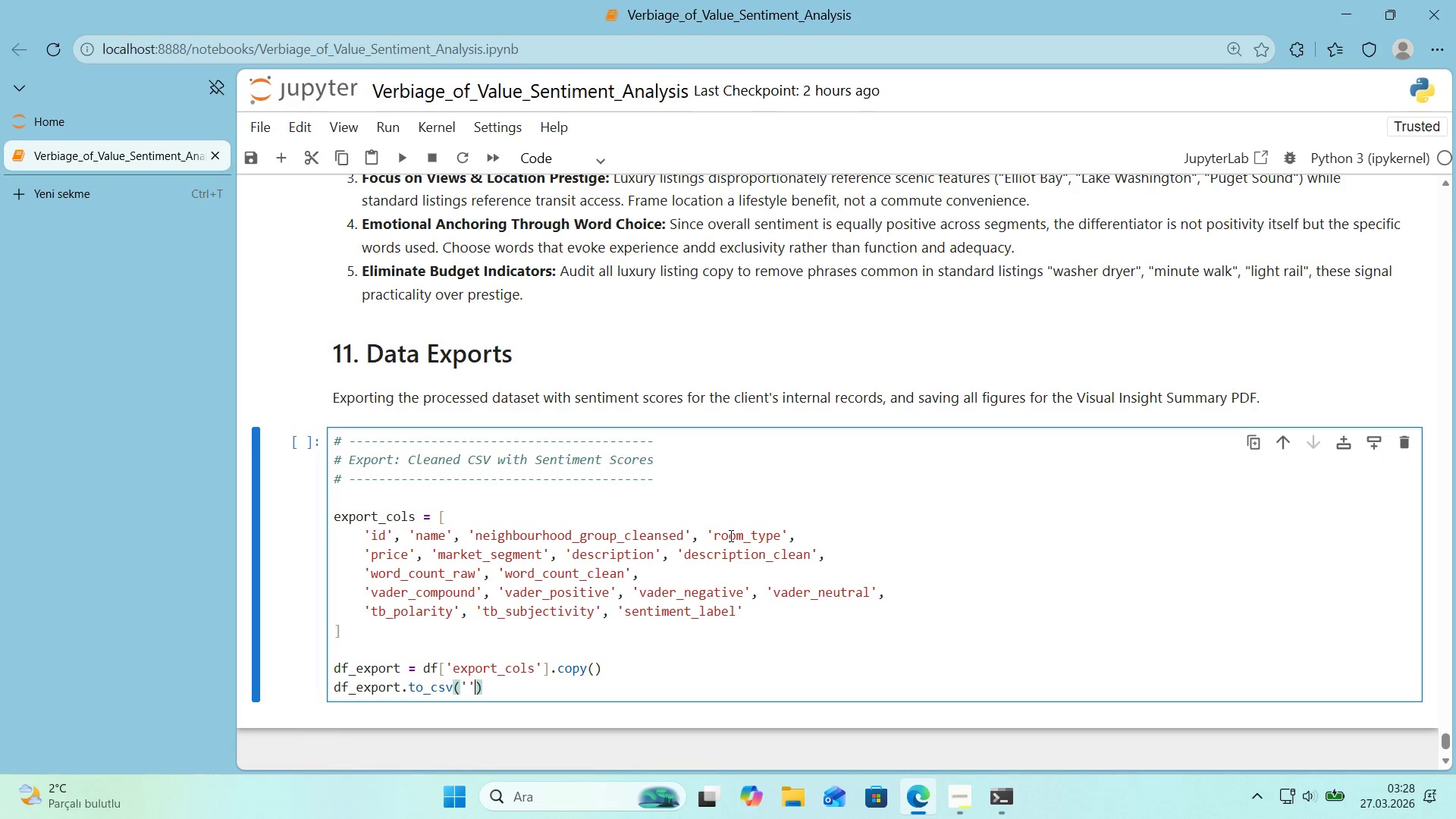 
key(ArrowLeft)
 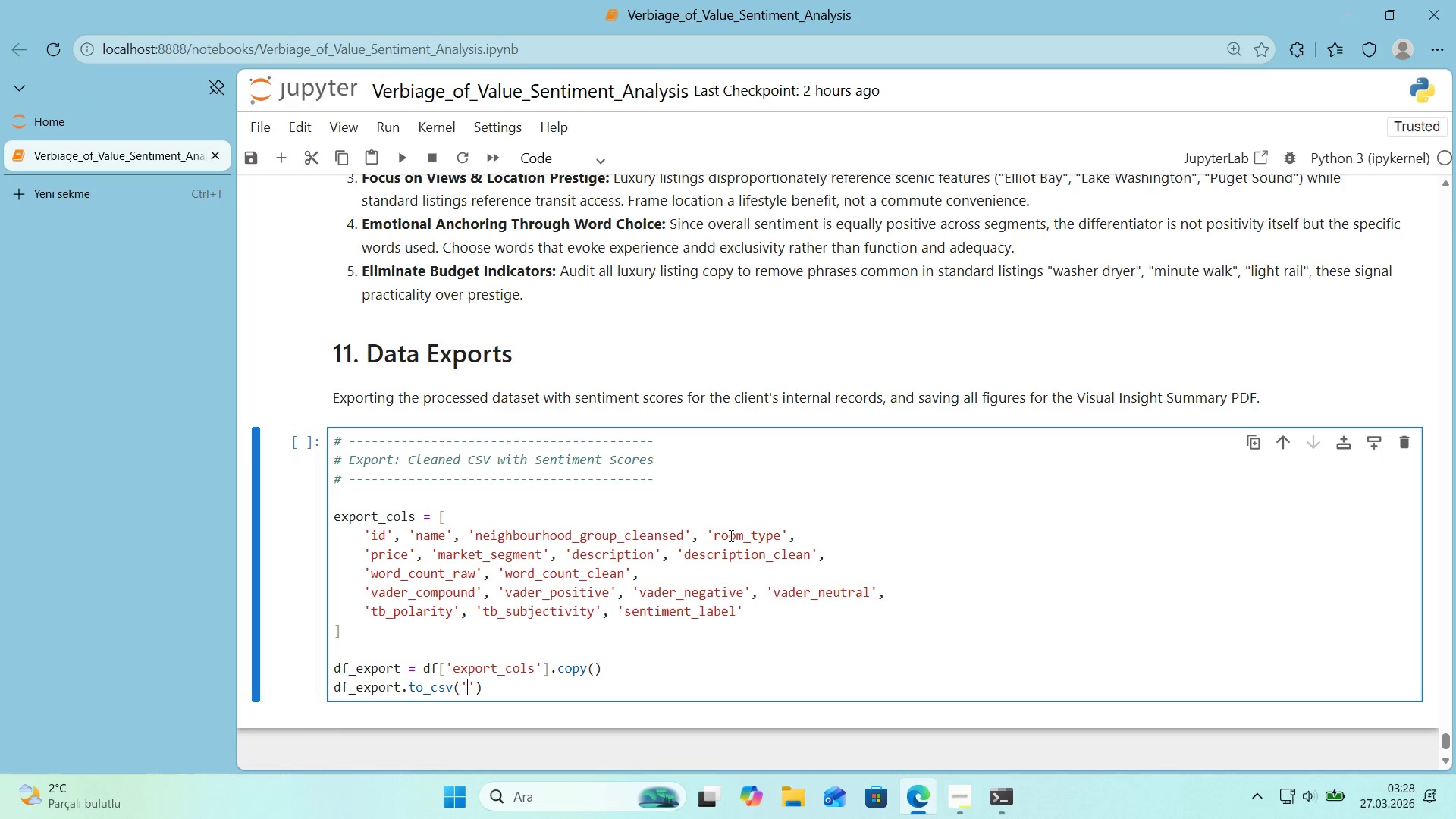 
type(sent;)
key(Backspace)
type('ment_analys's_rsults.csv)
 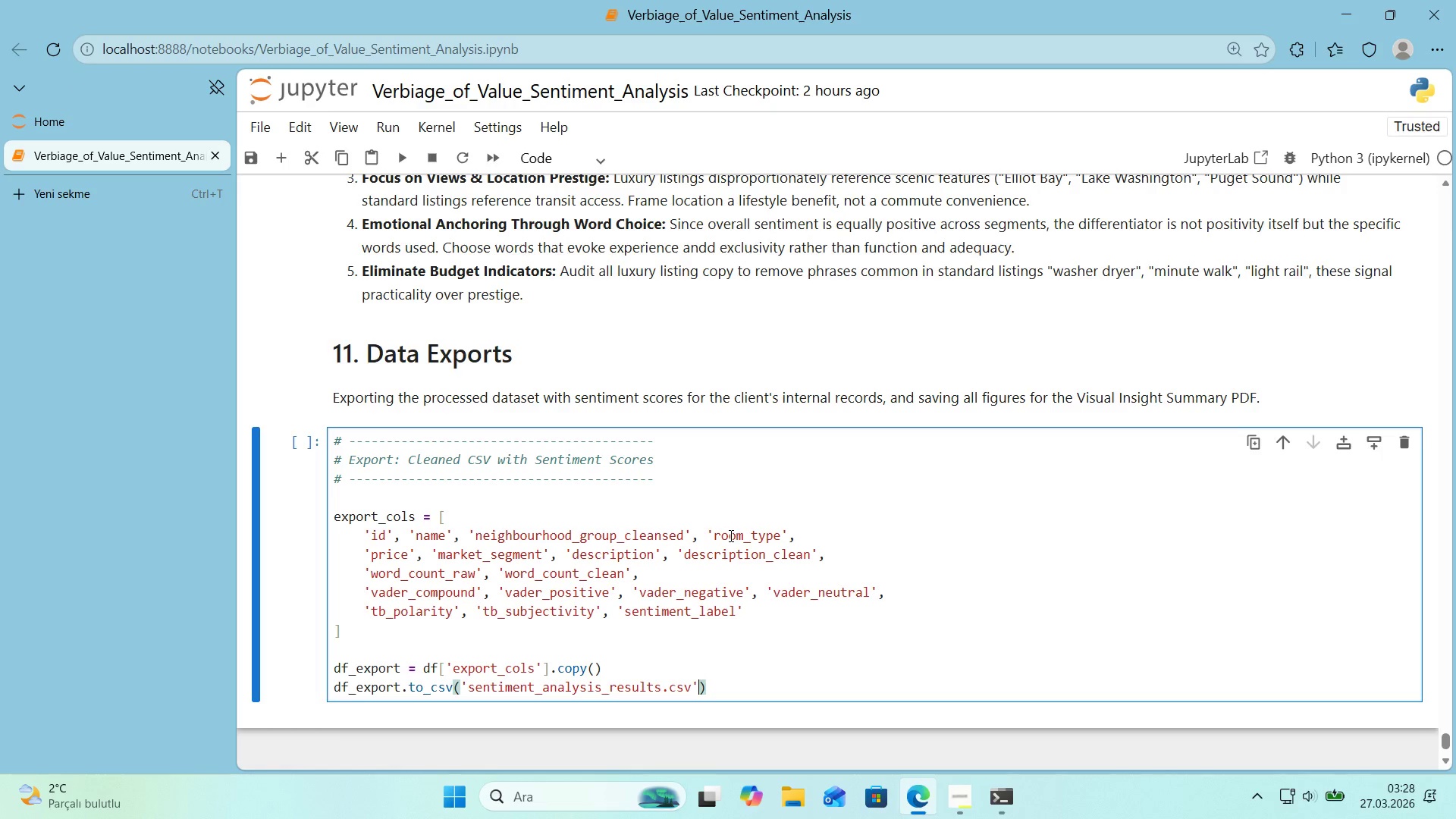 
 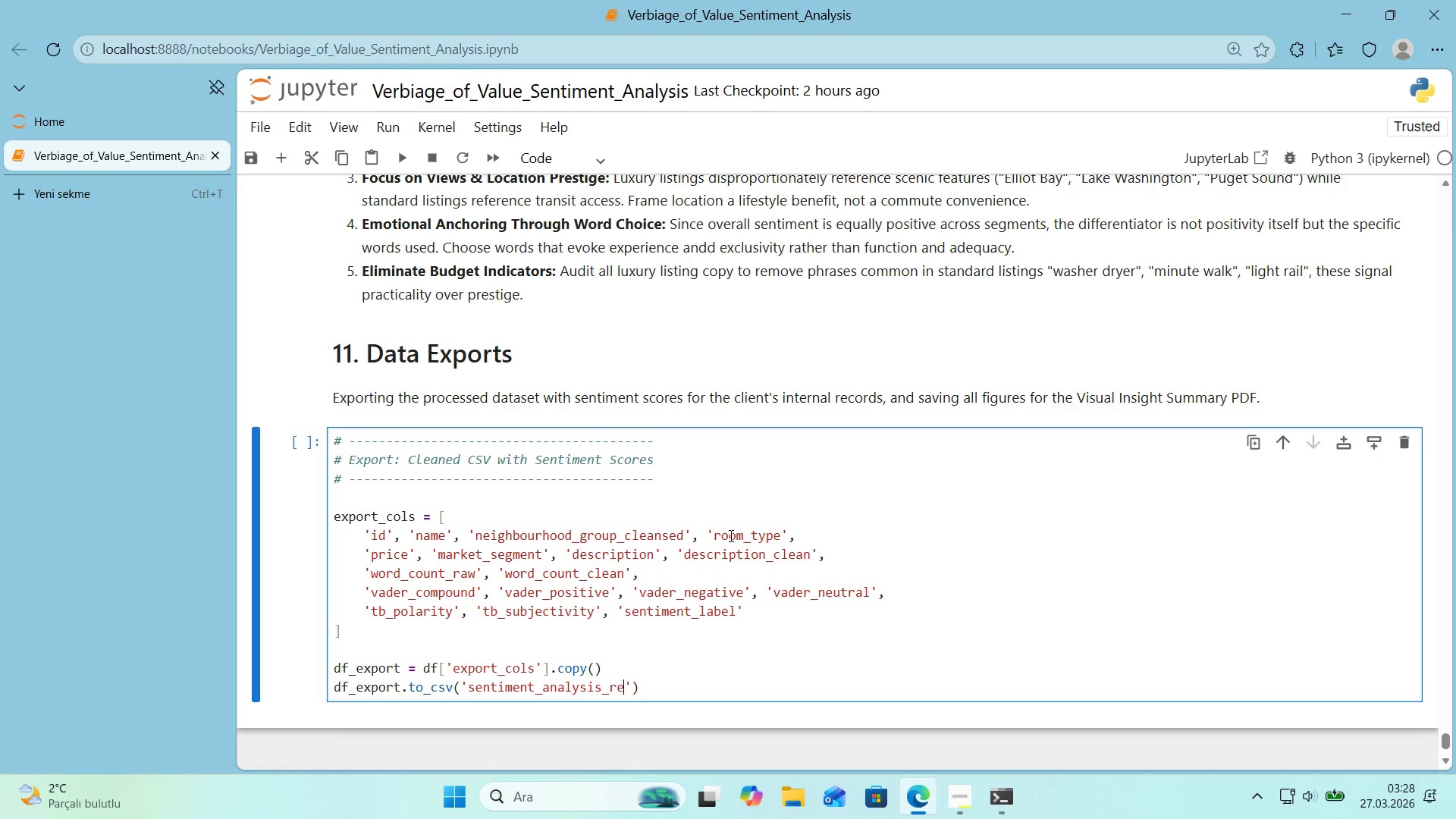 
key(ArrowRight)
 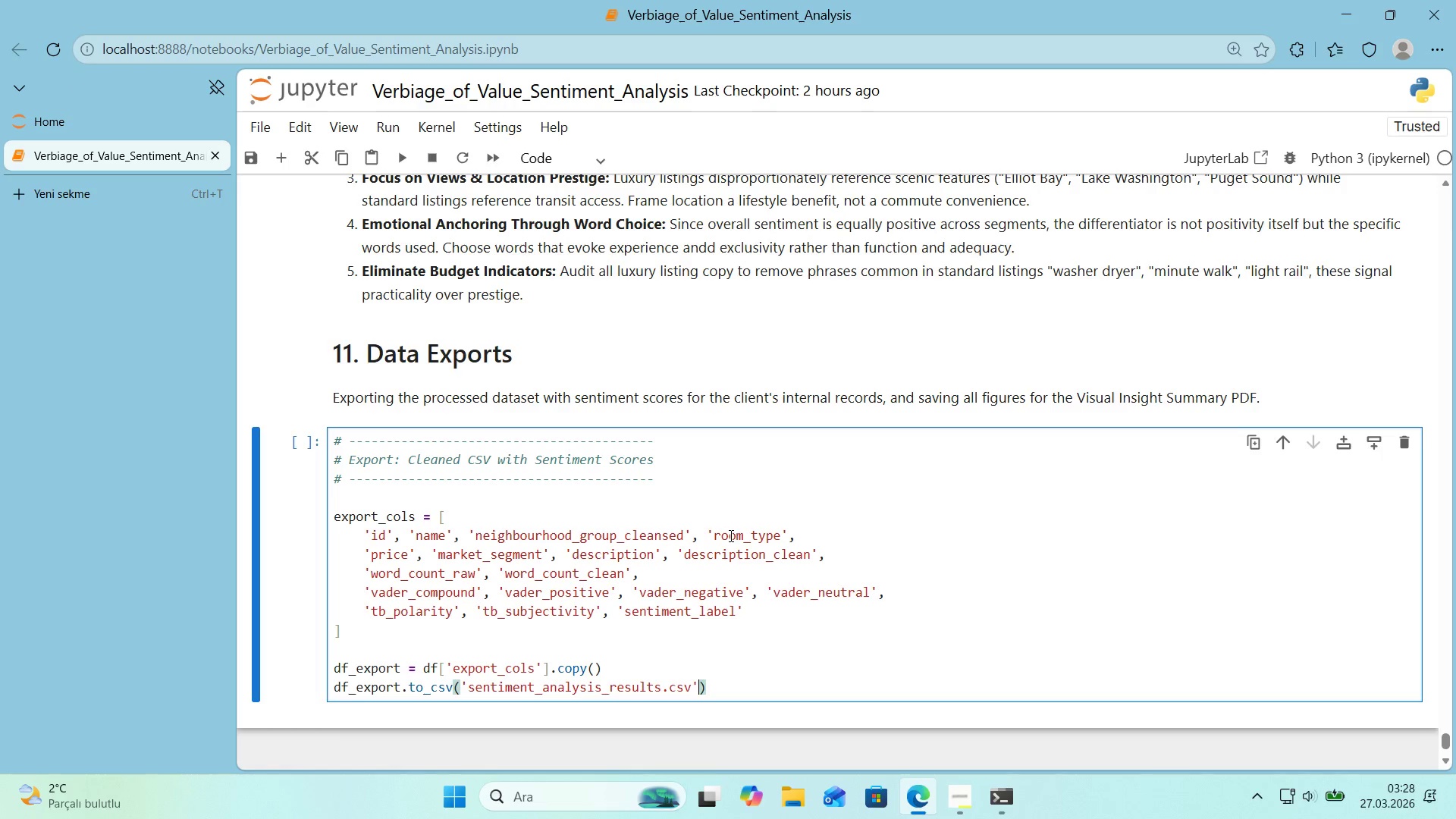 
type(, 'ndex0)
key(Backspace)
type()fA)
key(Backspace)
key(Backspace)
type(False)
 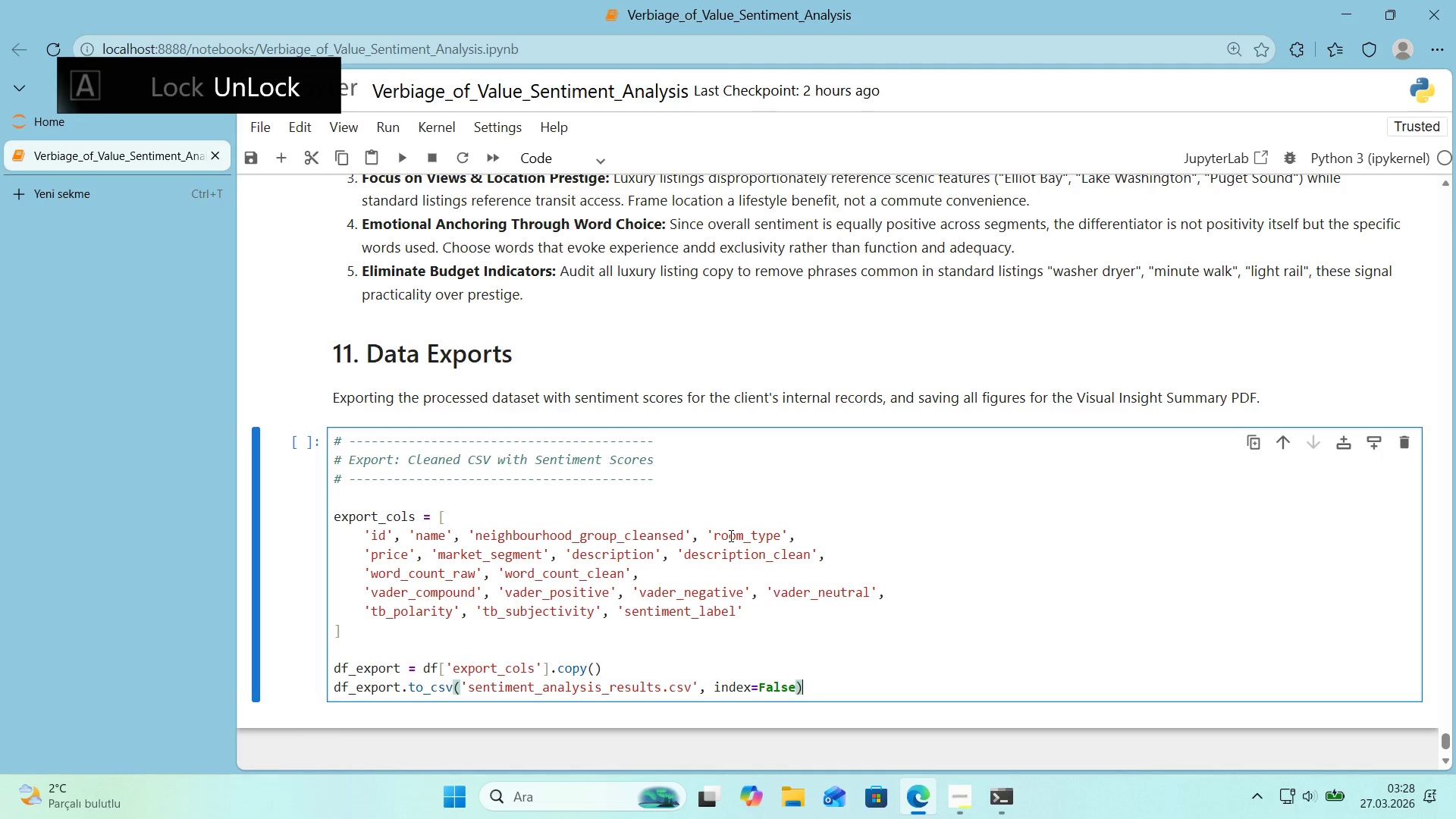 
 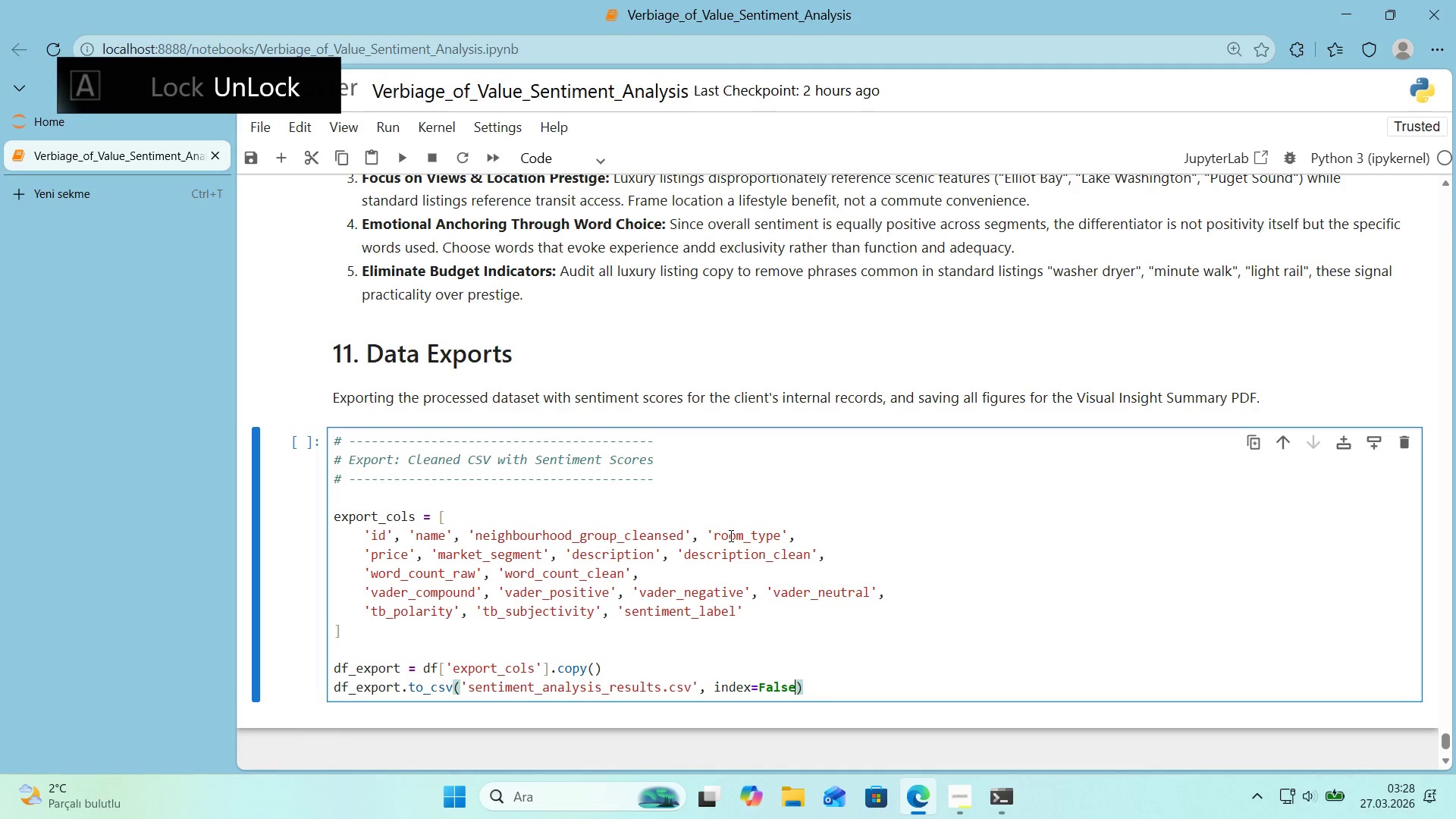 
key(ArrowRight)
 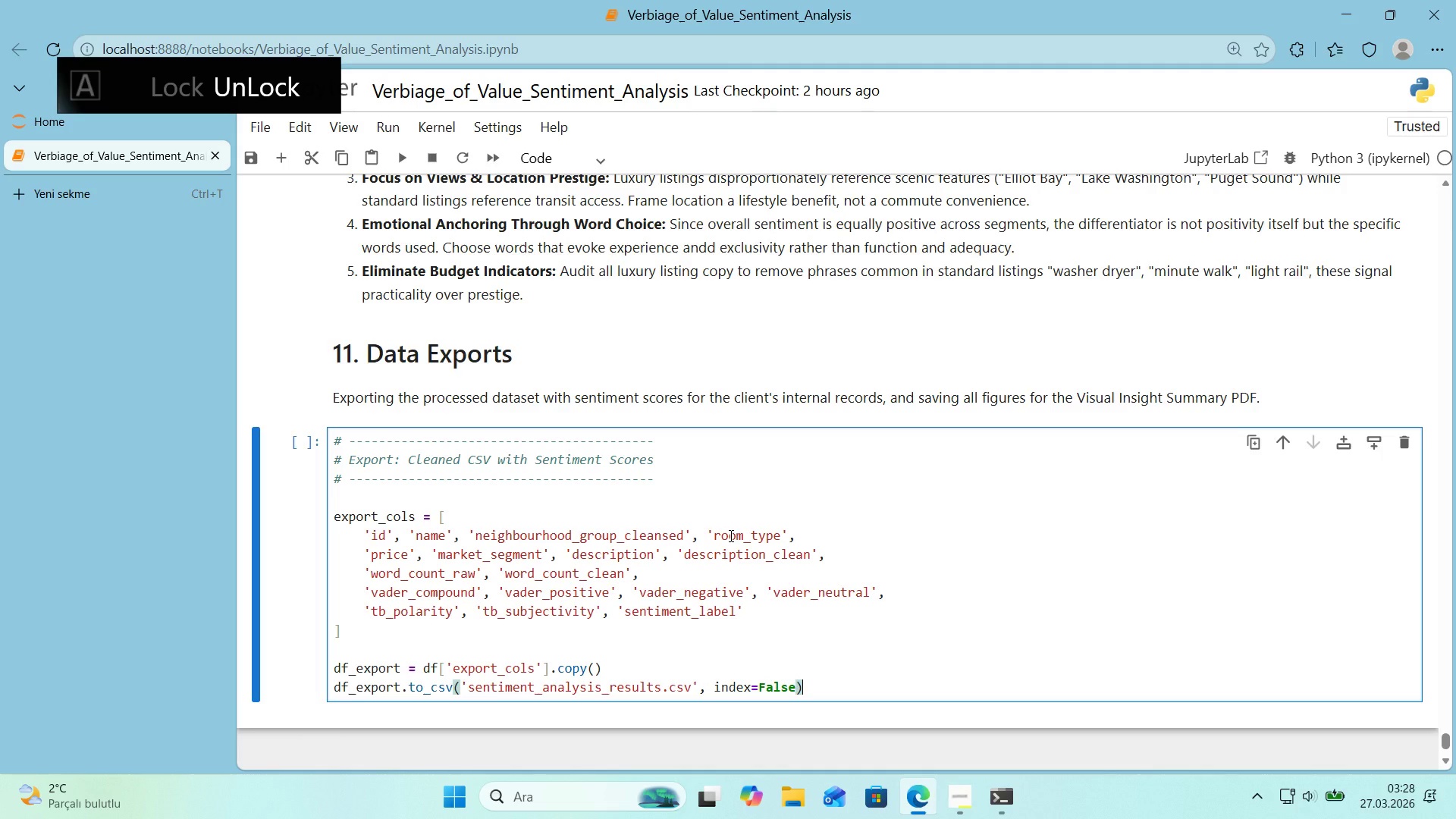 
key(Enter)
 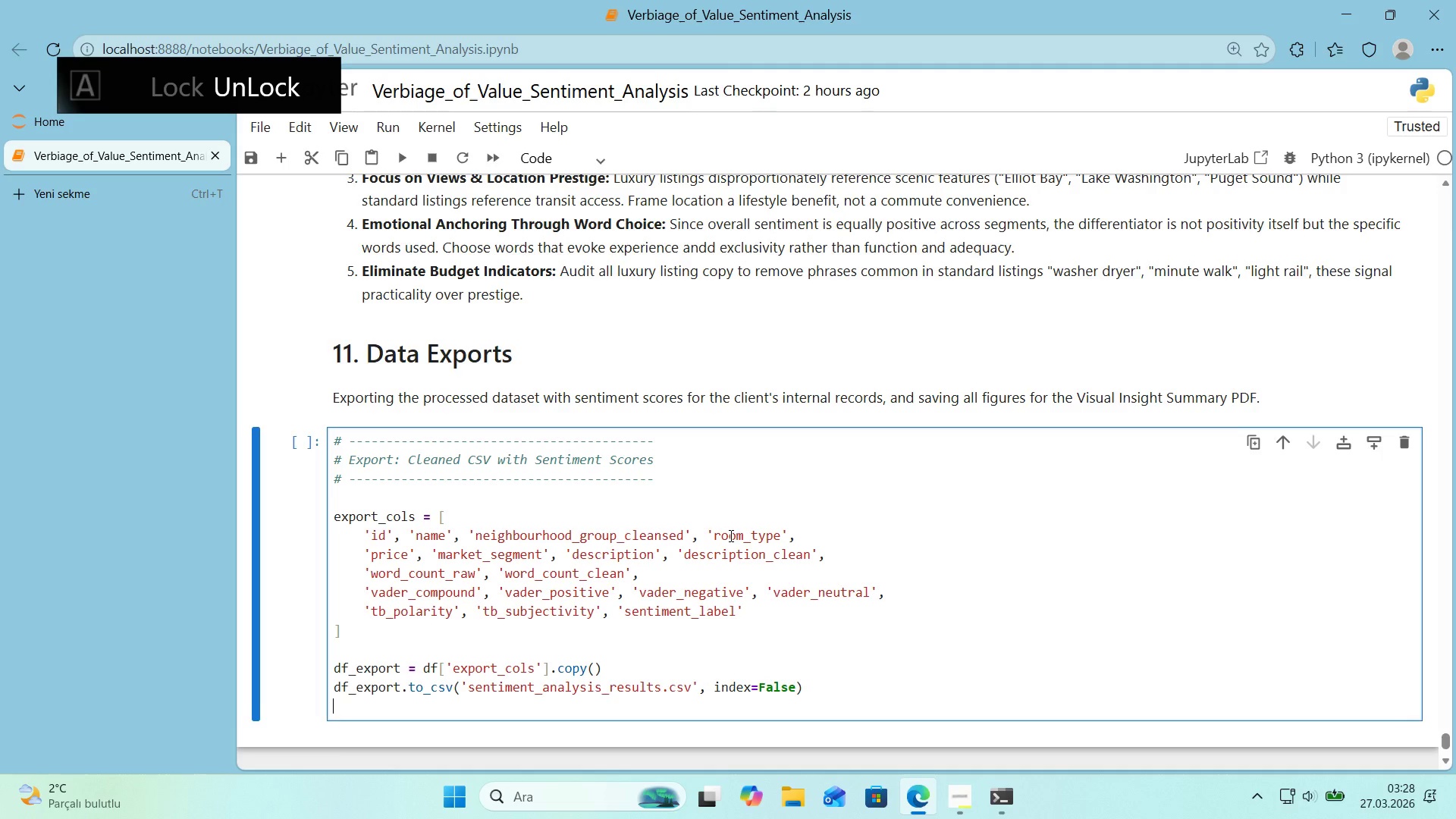 
key(Enter)
 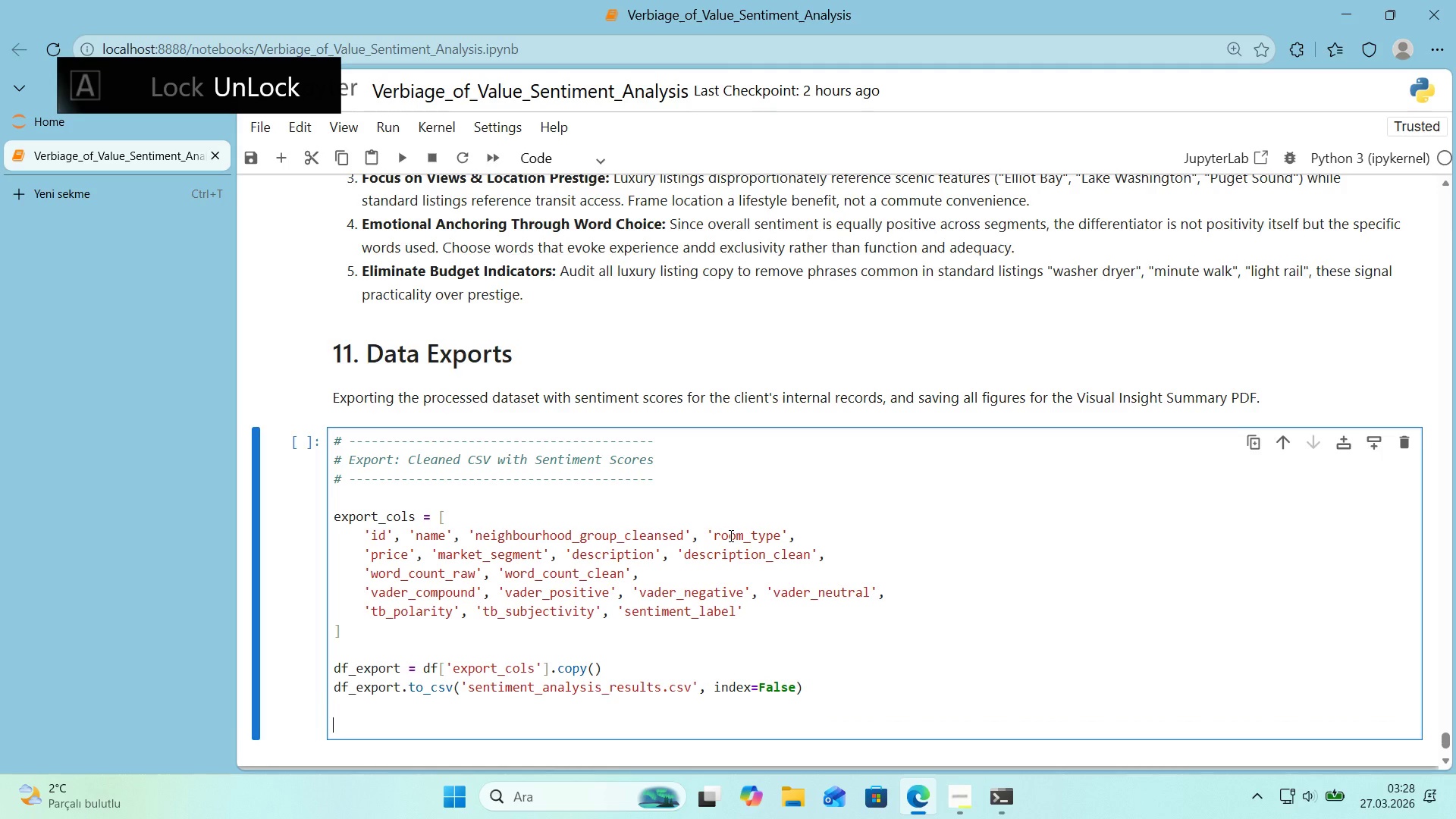 
type(pr'nt*()
 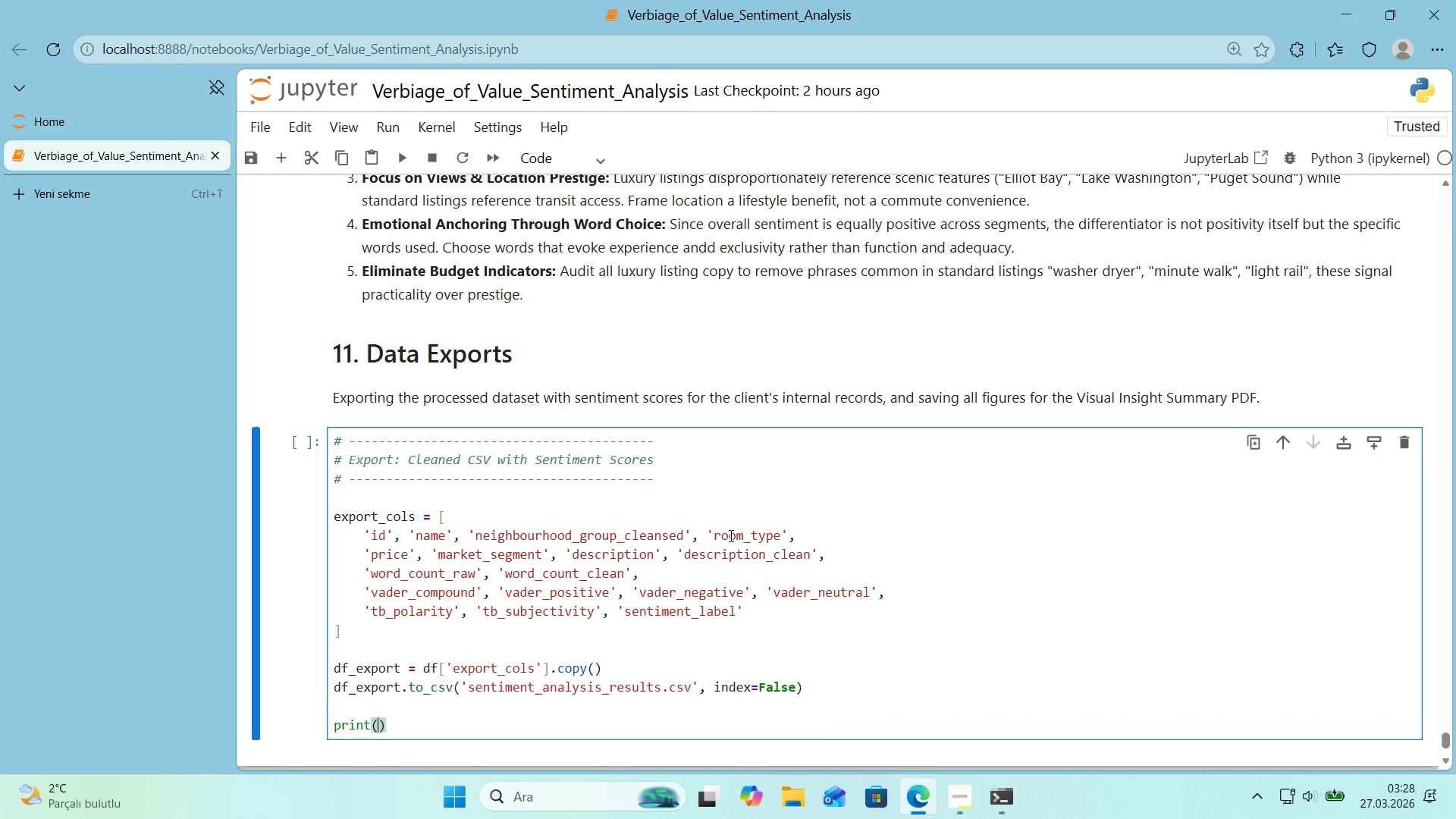 
 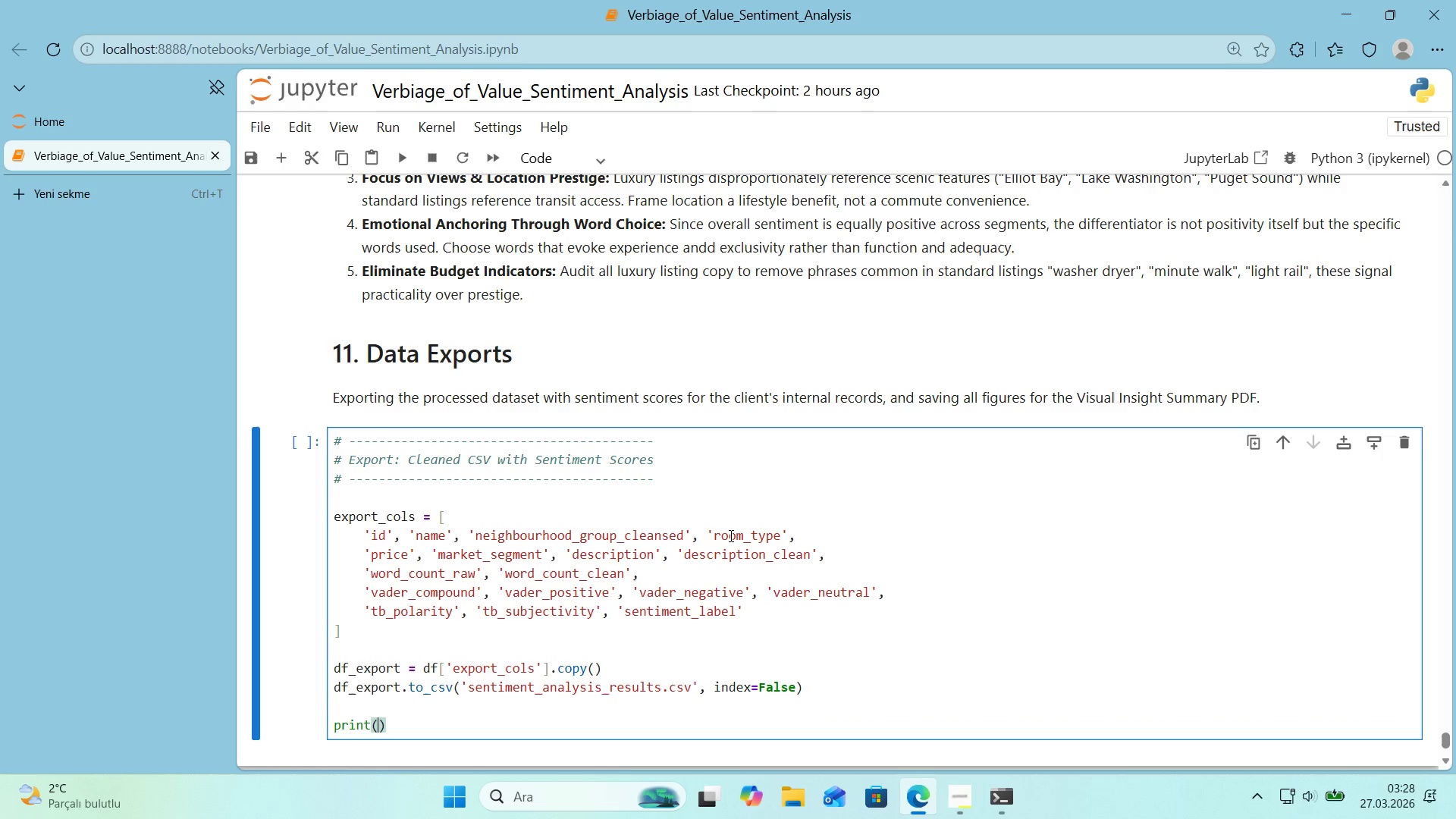 
key(ArrowLeft)
 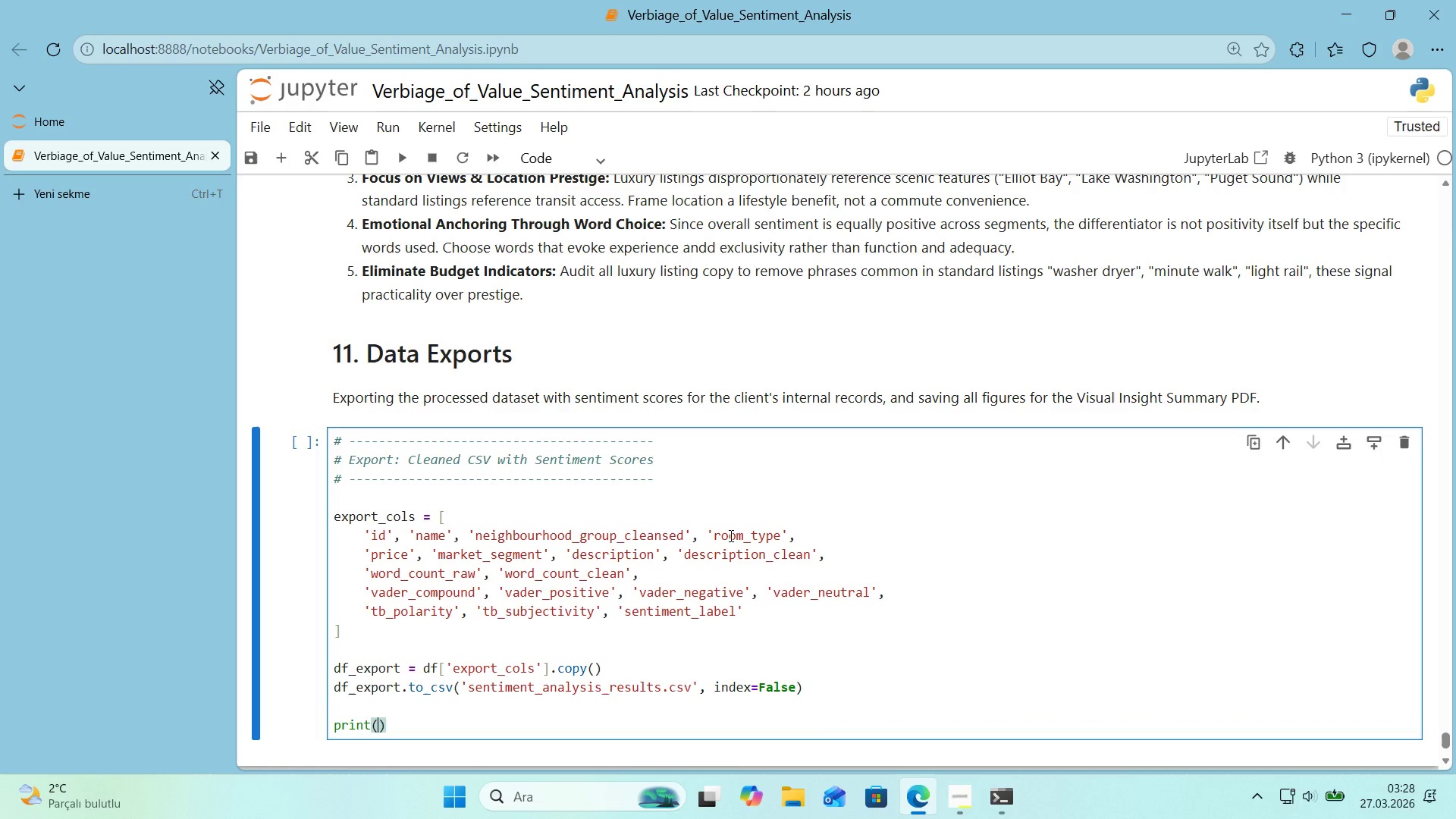 
type(@@)
 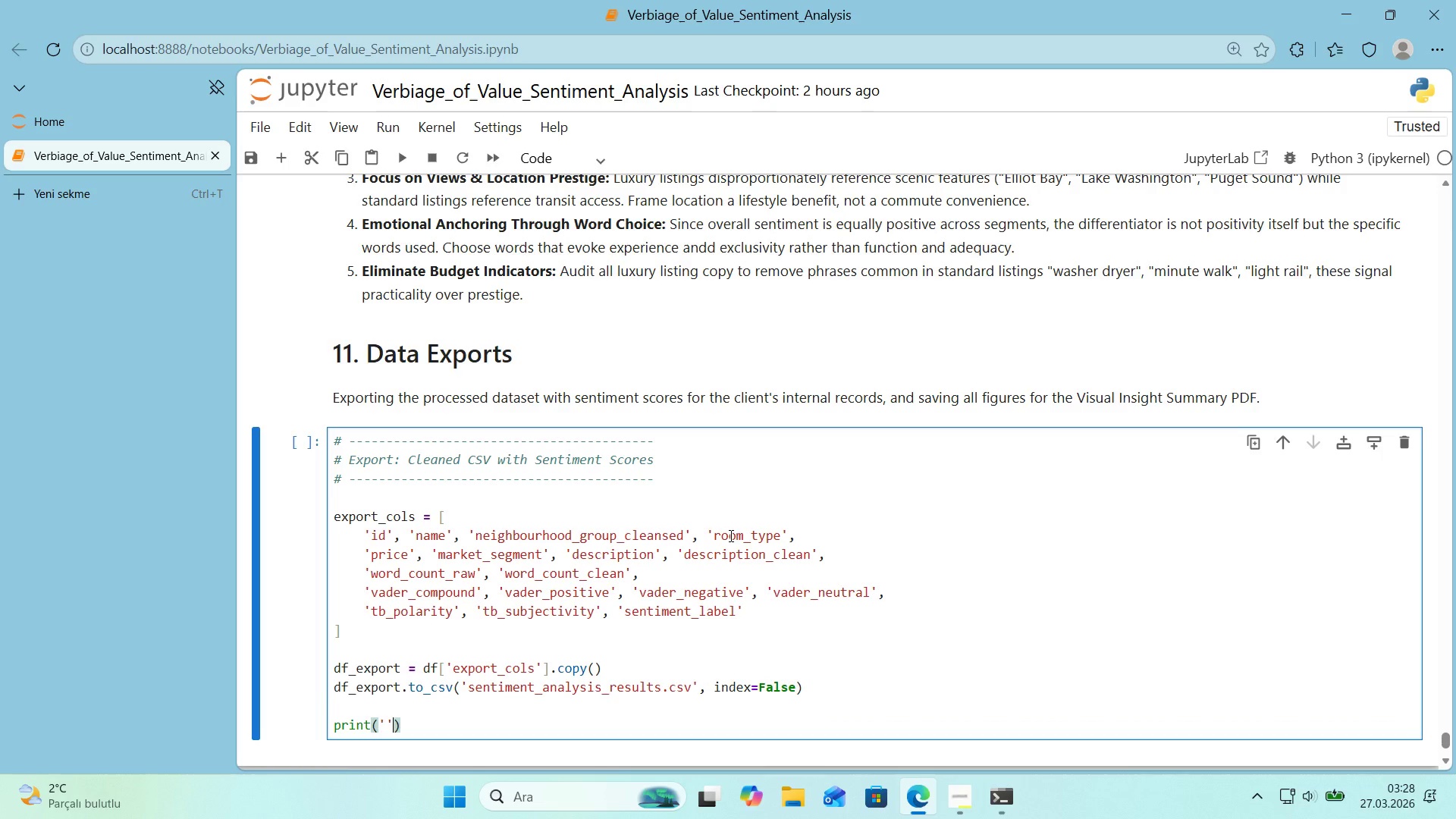 
key(ArrowLeft)
 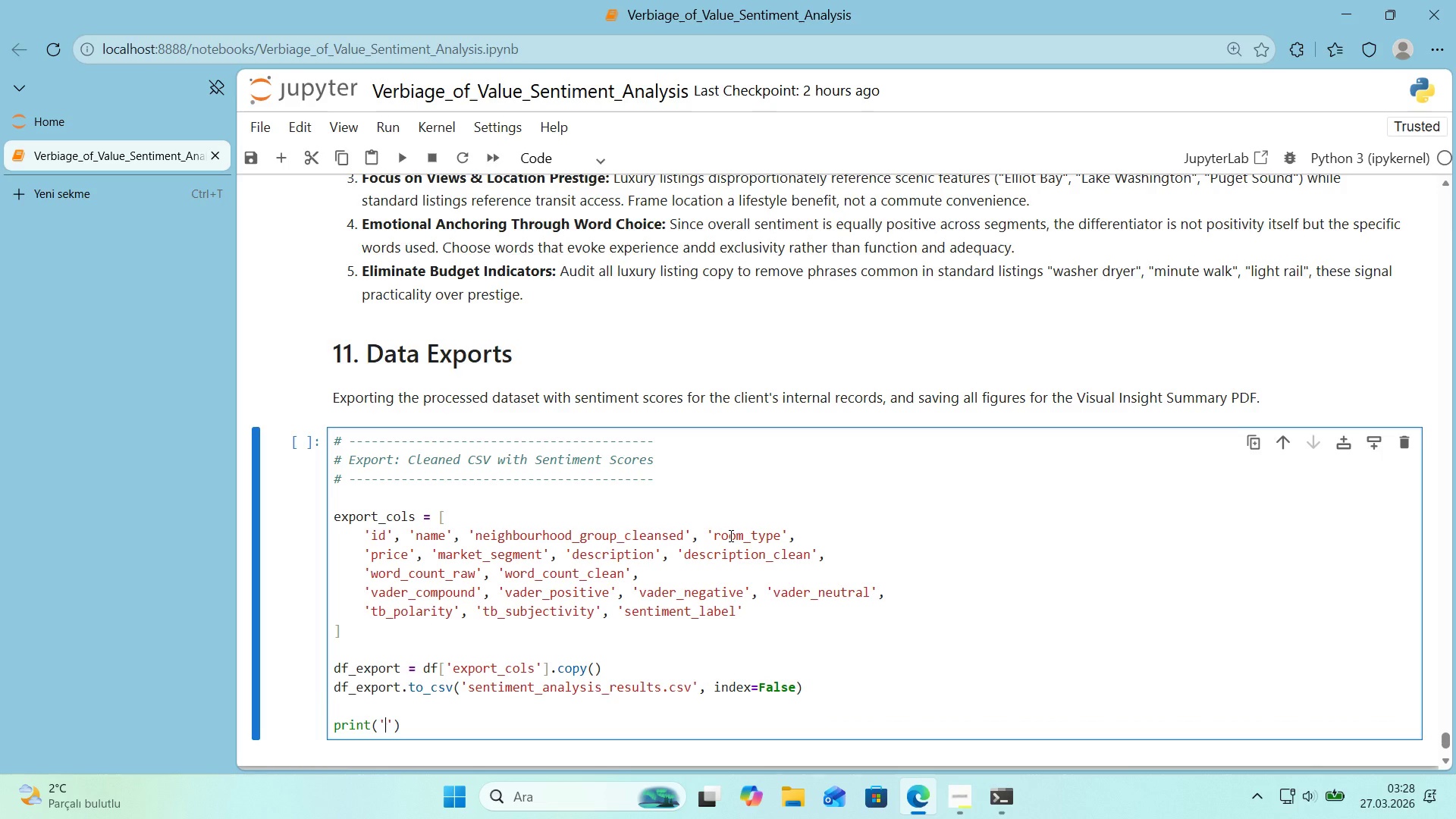 
key(ArrowRight)
 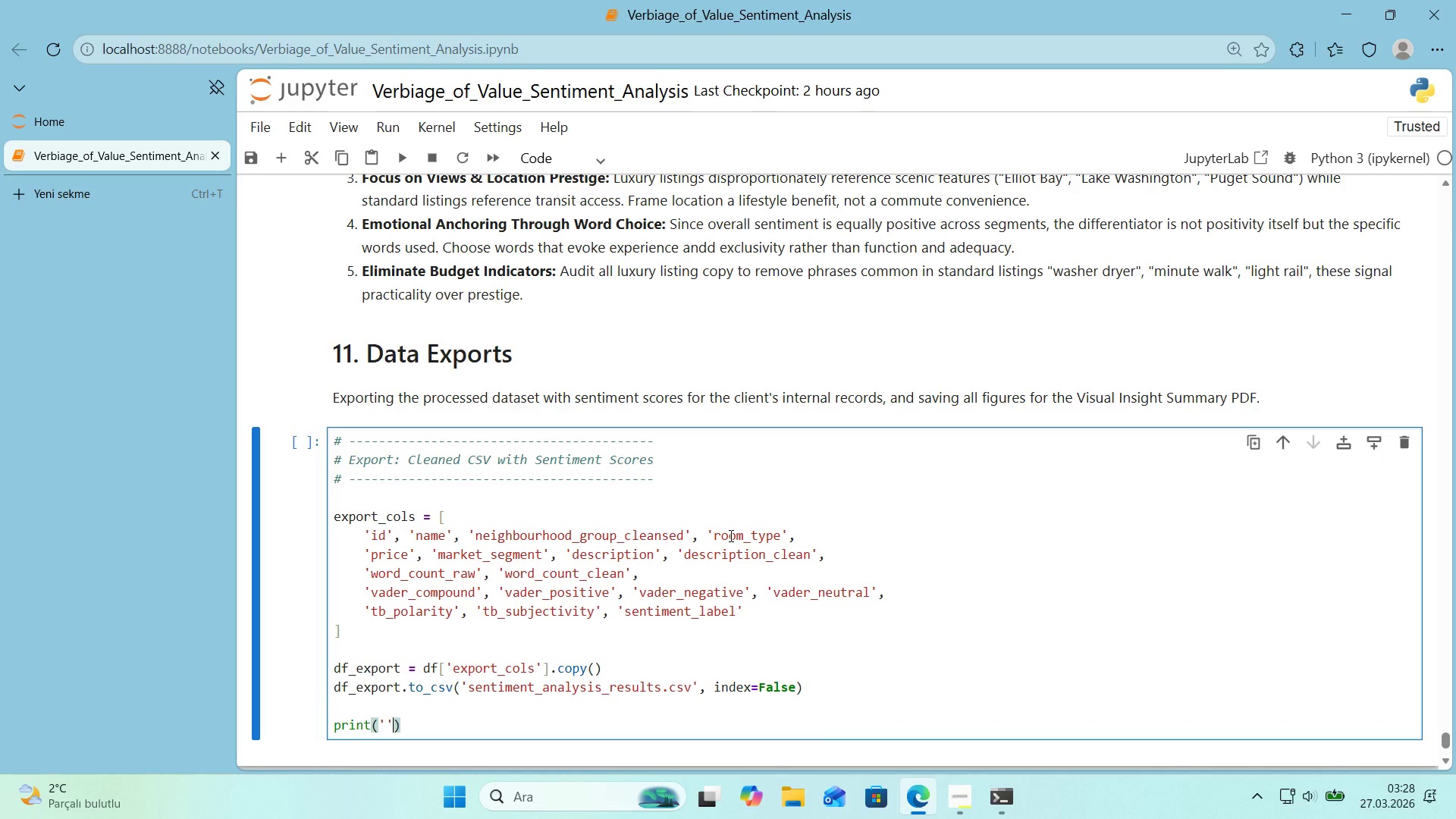 
key(Backspace)
 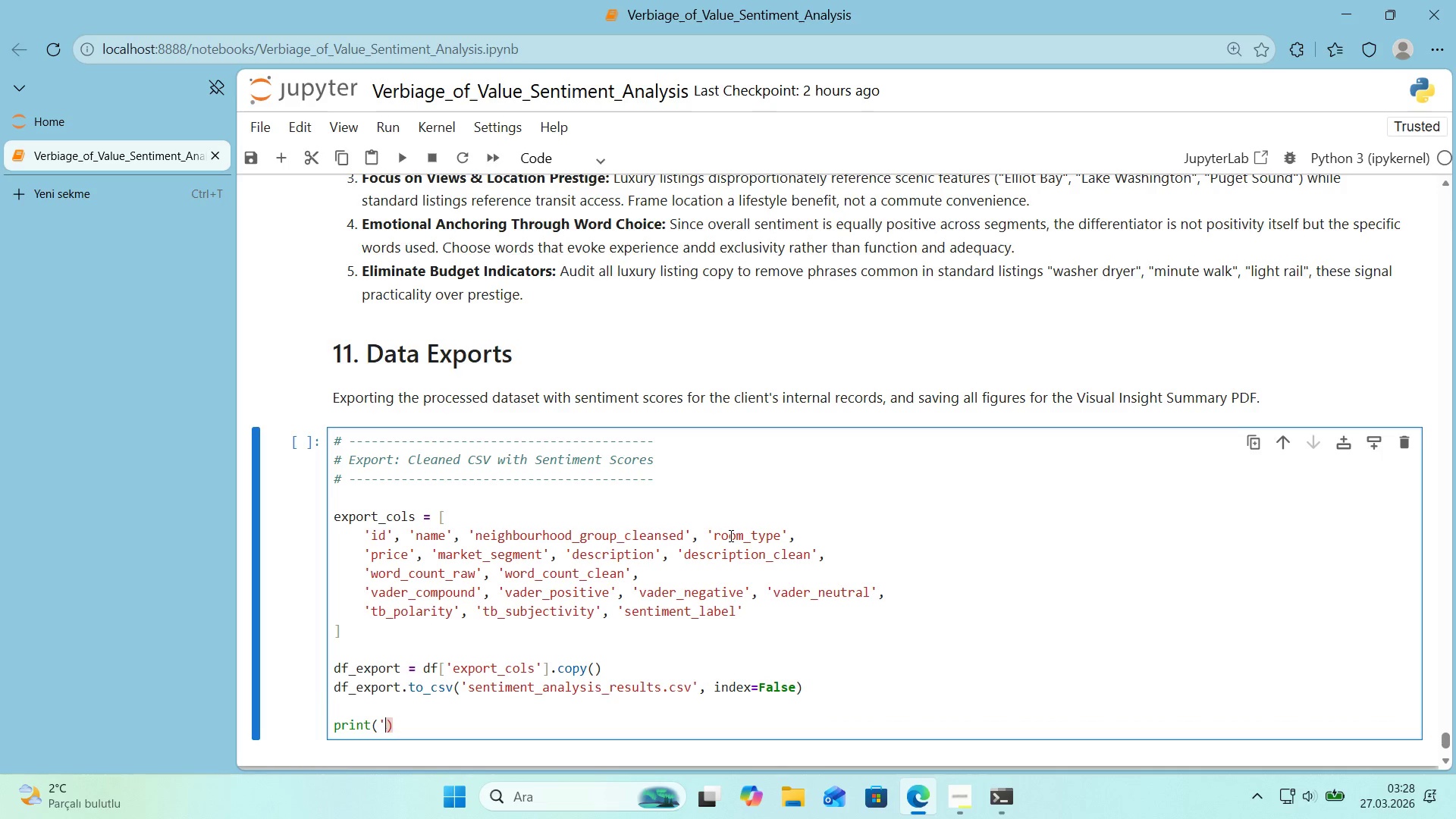 
key(Backspace)
 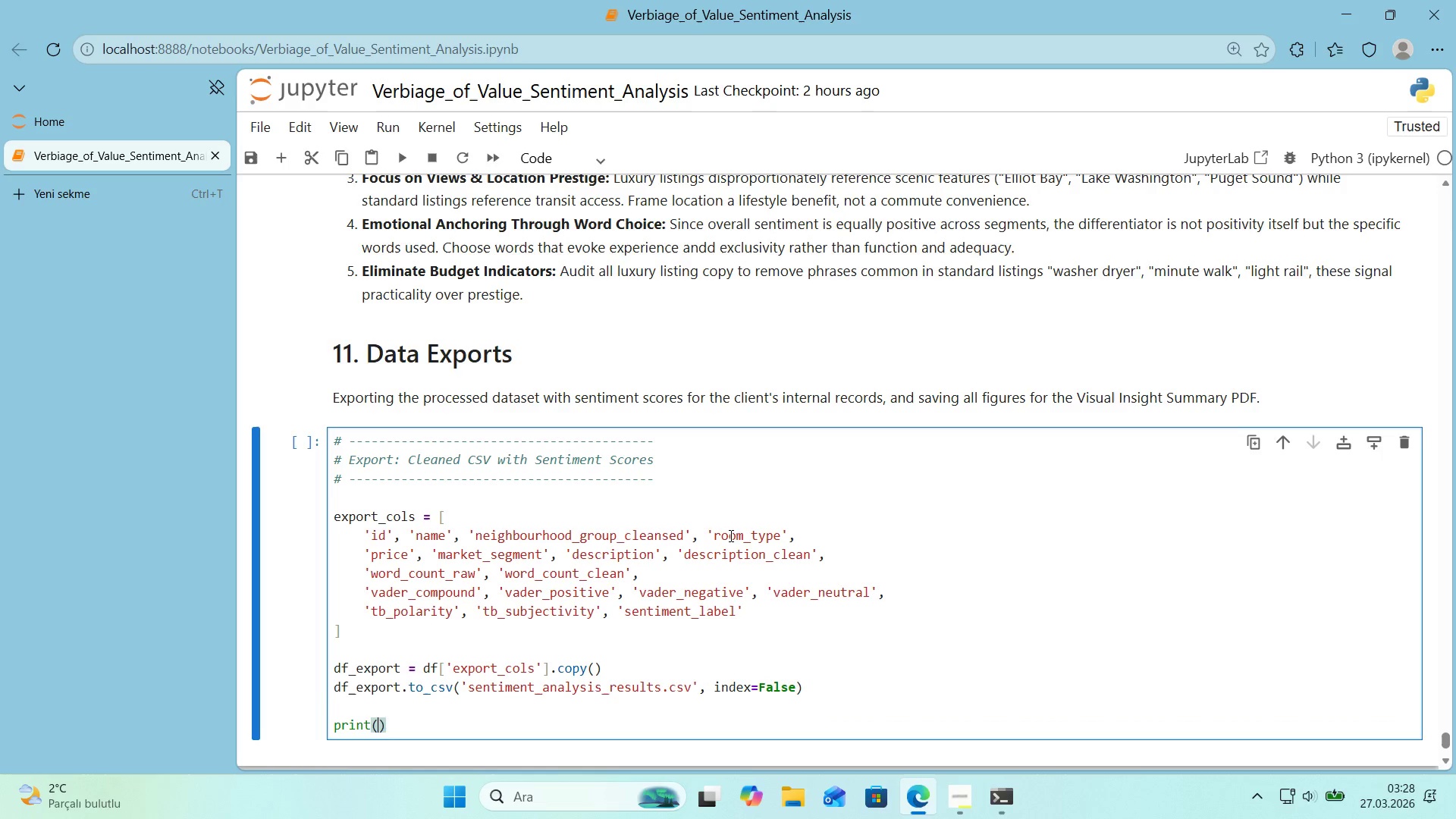 
key(F)
 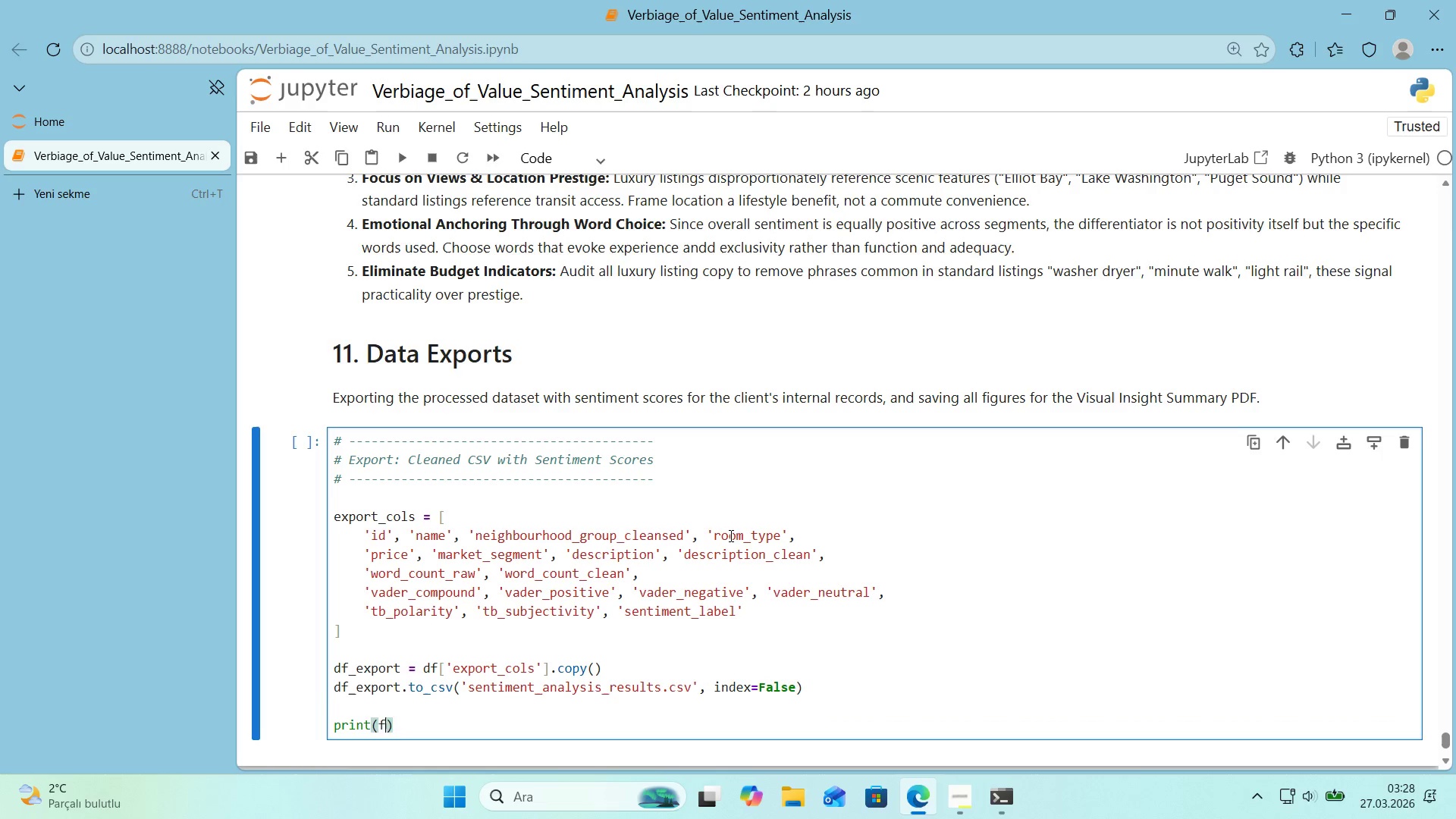 
key(Backquote)
 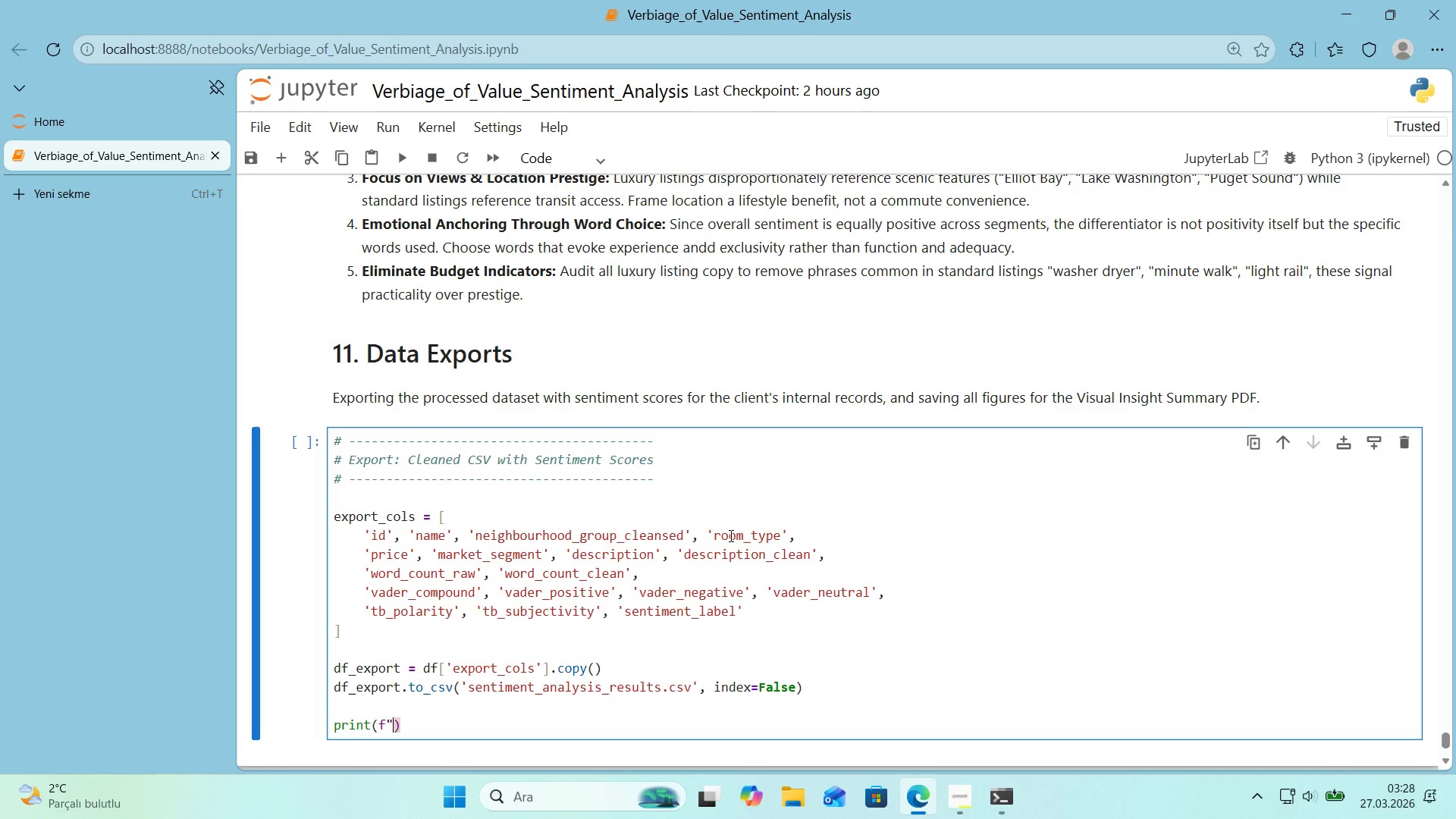 
key(Backquote)
 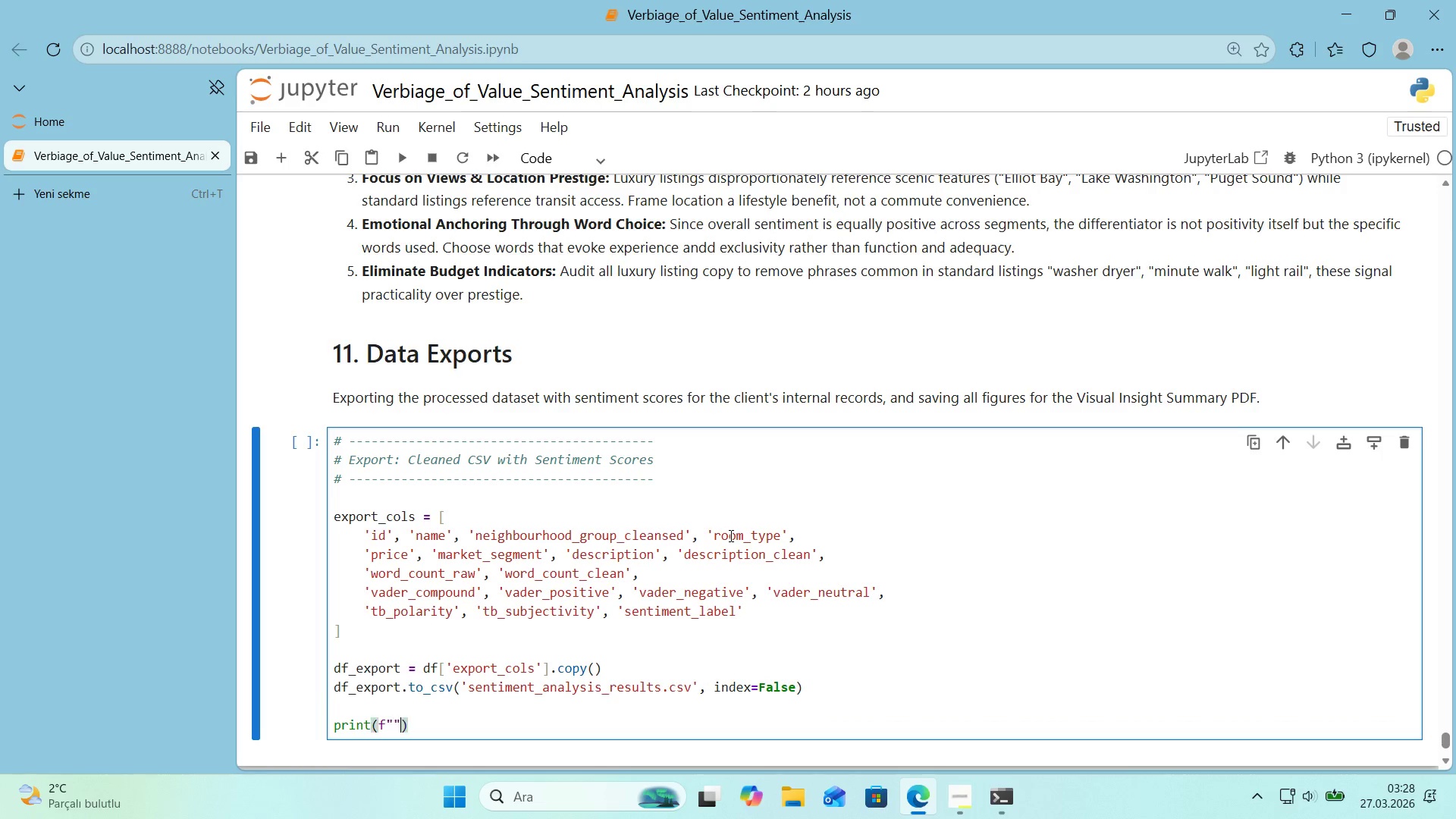 
key(ArrowLeft)
 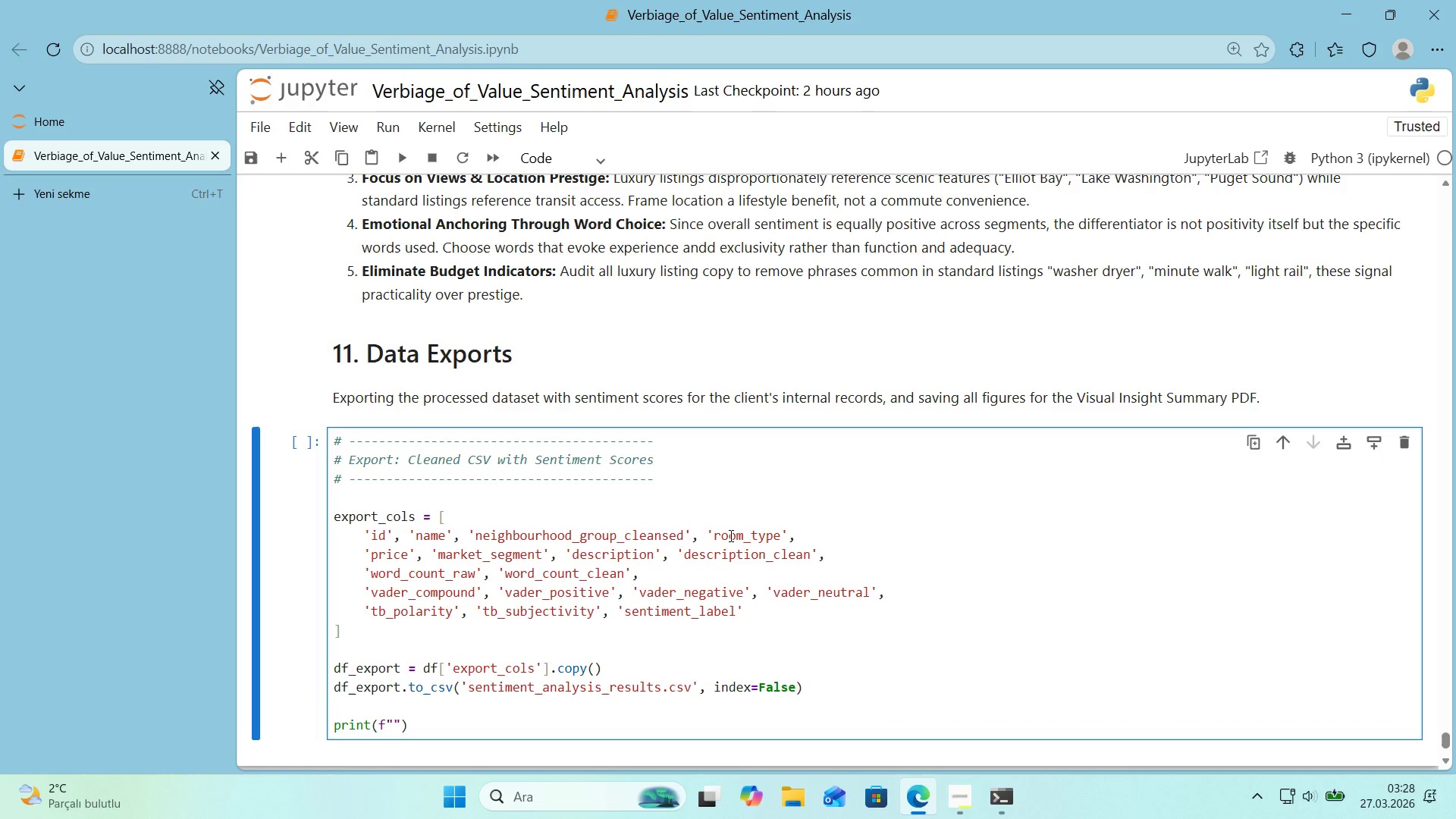 
type(Exoir)
key(Backspace)
key(Backspace)
key(Backspace)
type(ported> sent'ment_analys's_results.csv)
 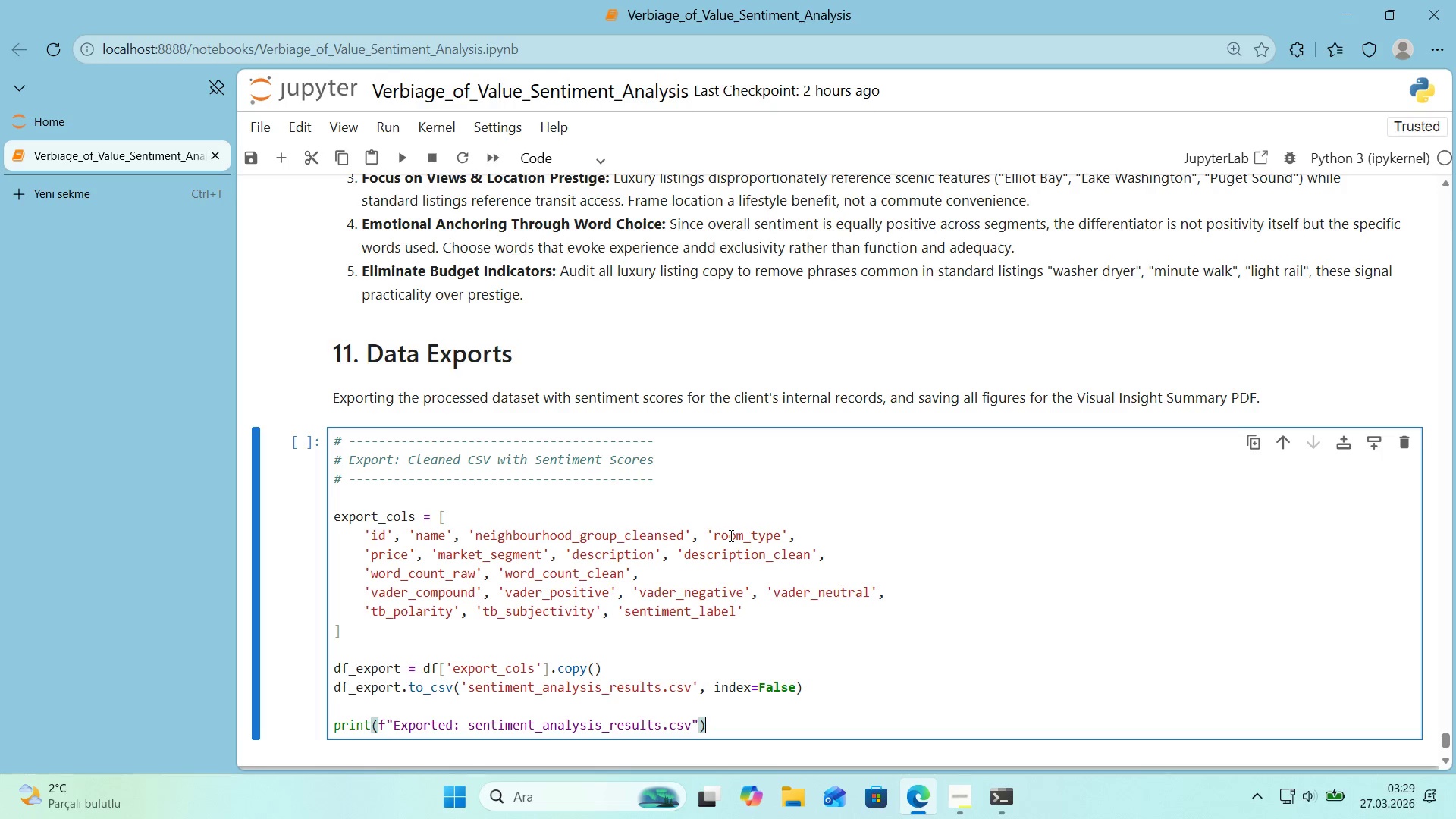 
 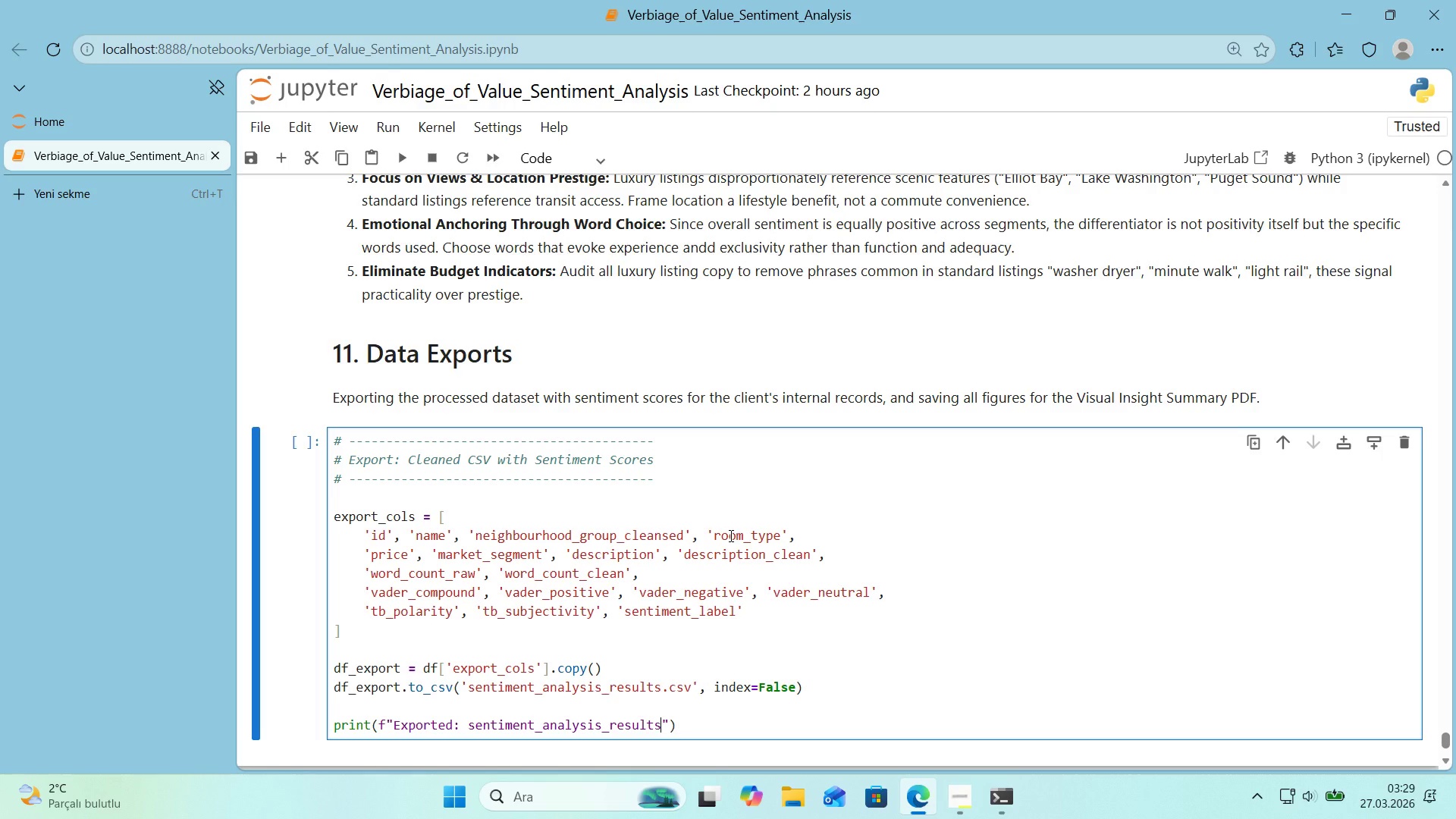 
key(ArrowRight)
 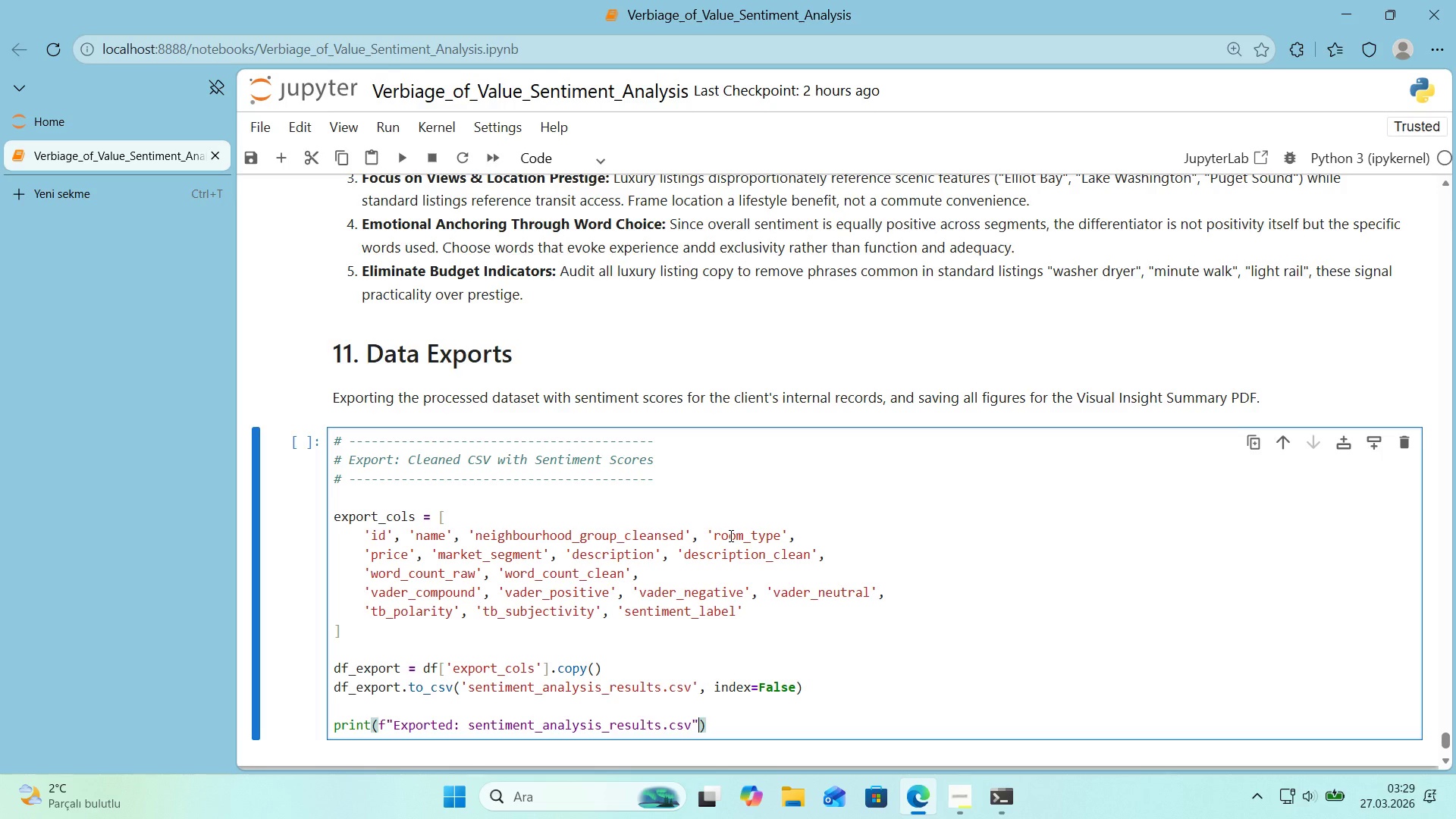 
key(ArrowRight)
 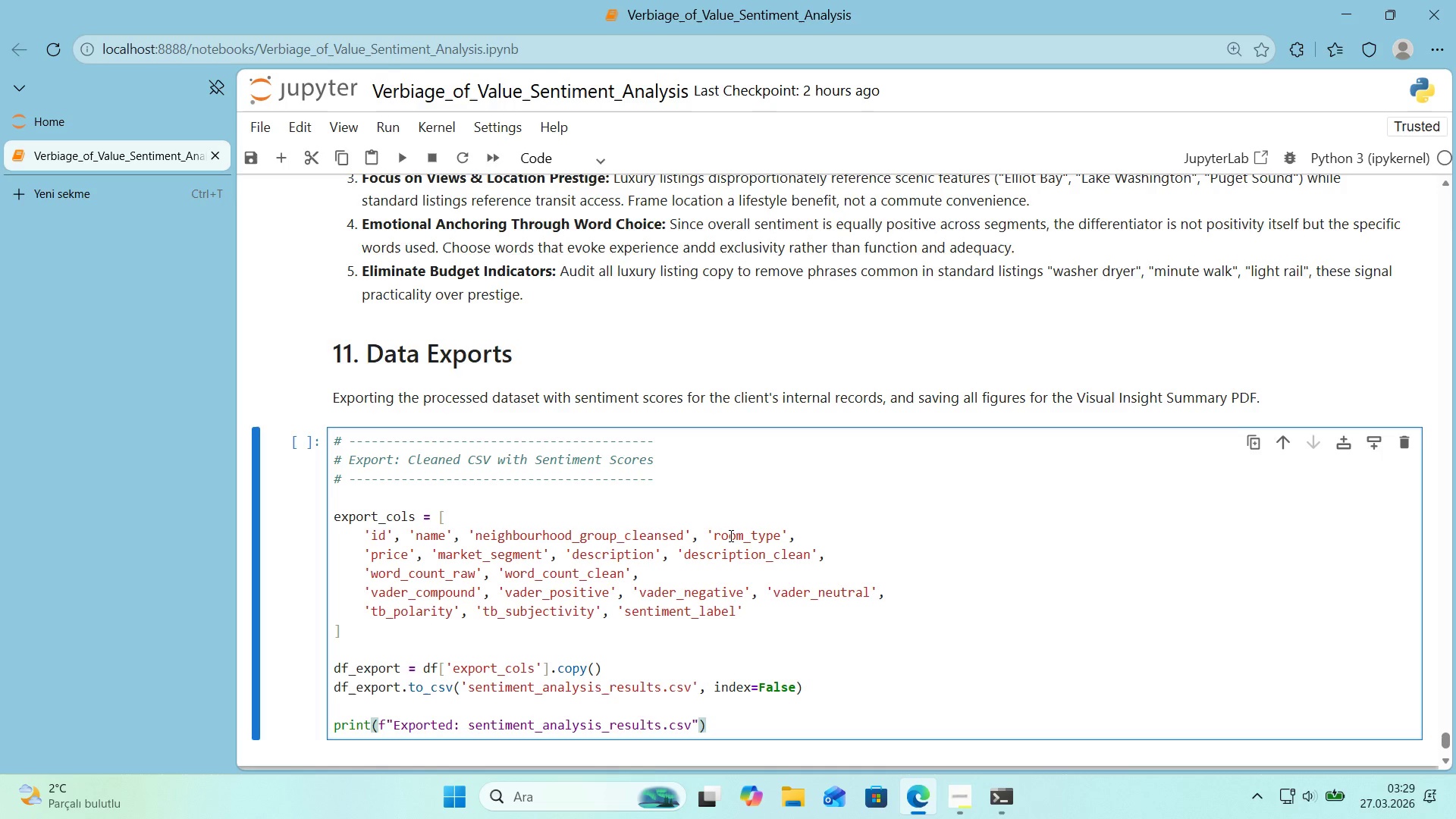 
key(Enter)
 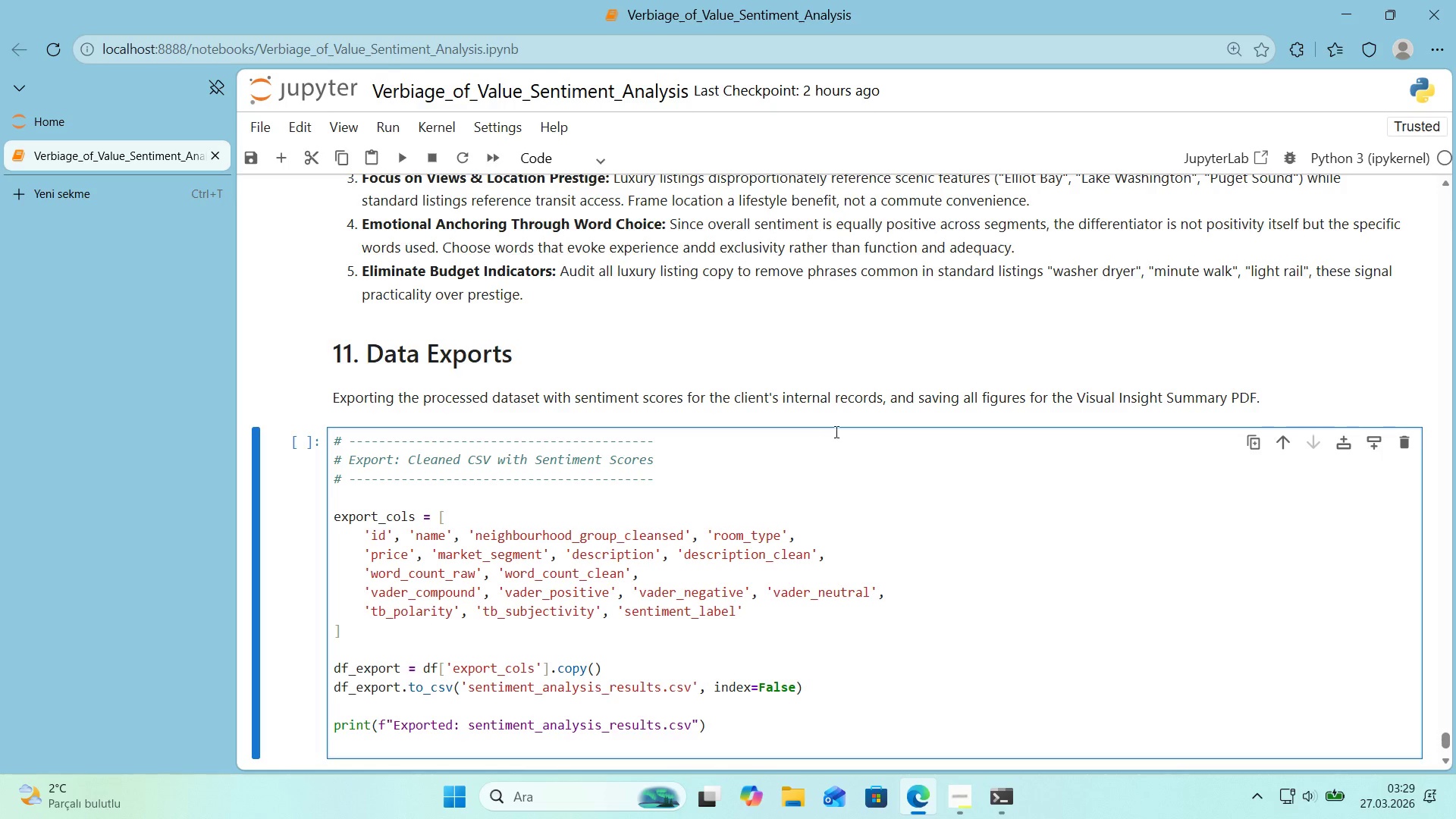 
scroll: coordinate [950, 432], scroll_direction: down, amount: 1.0
 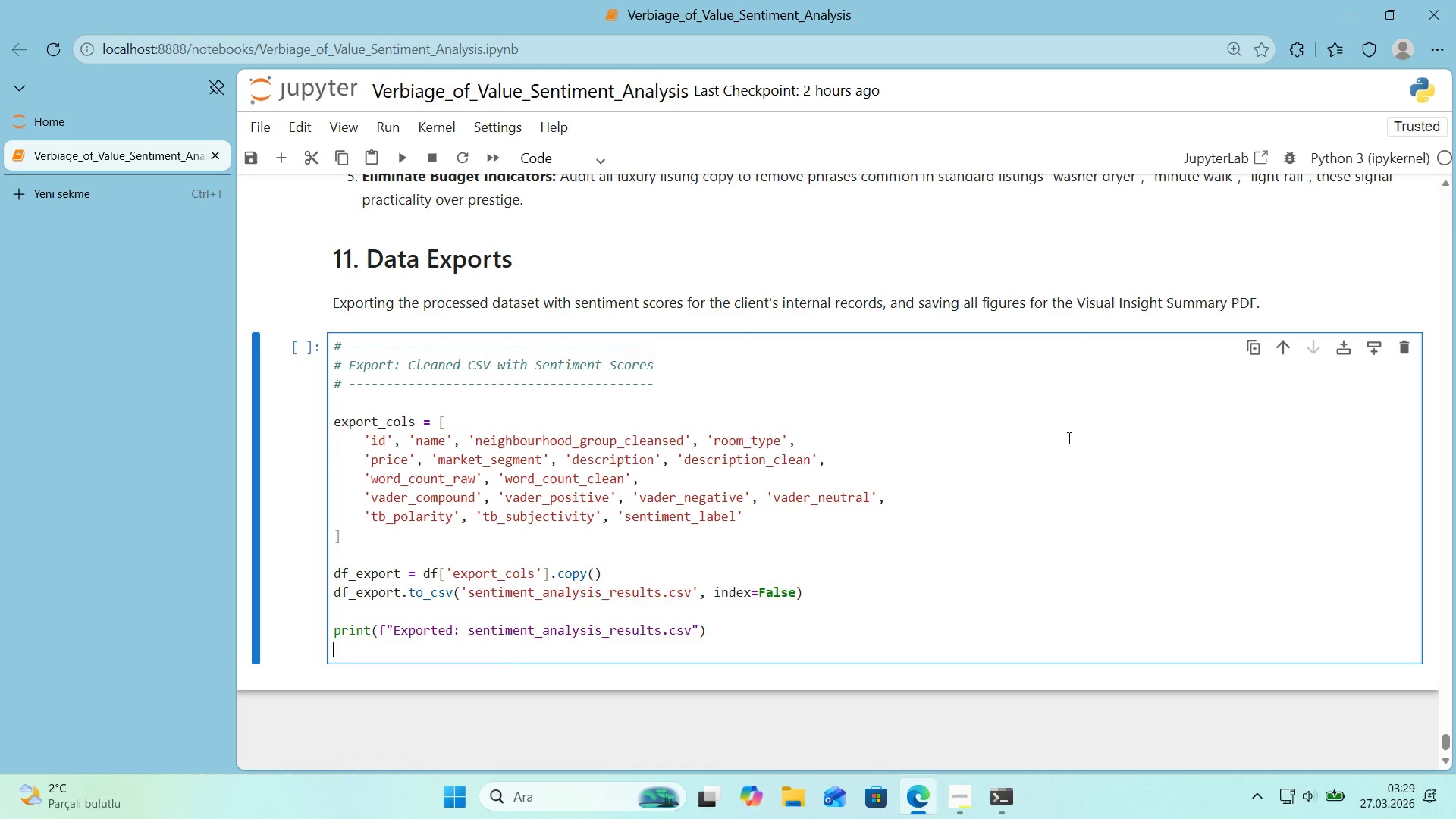 
type(pr'nt*()
 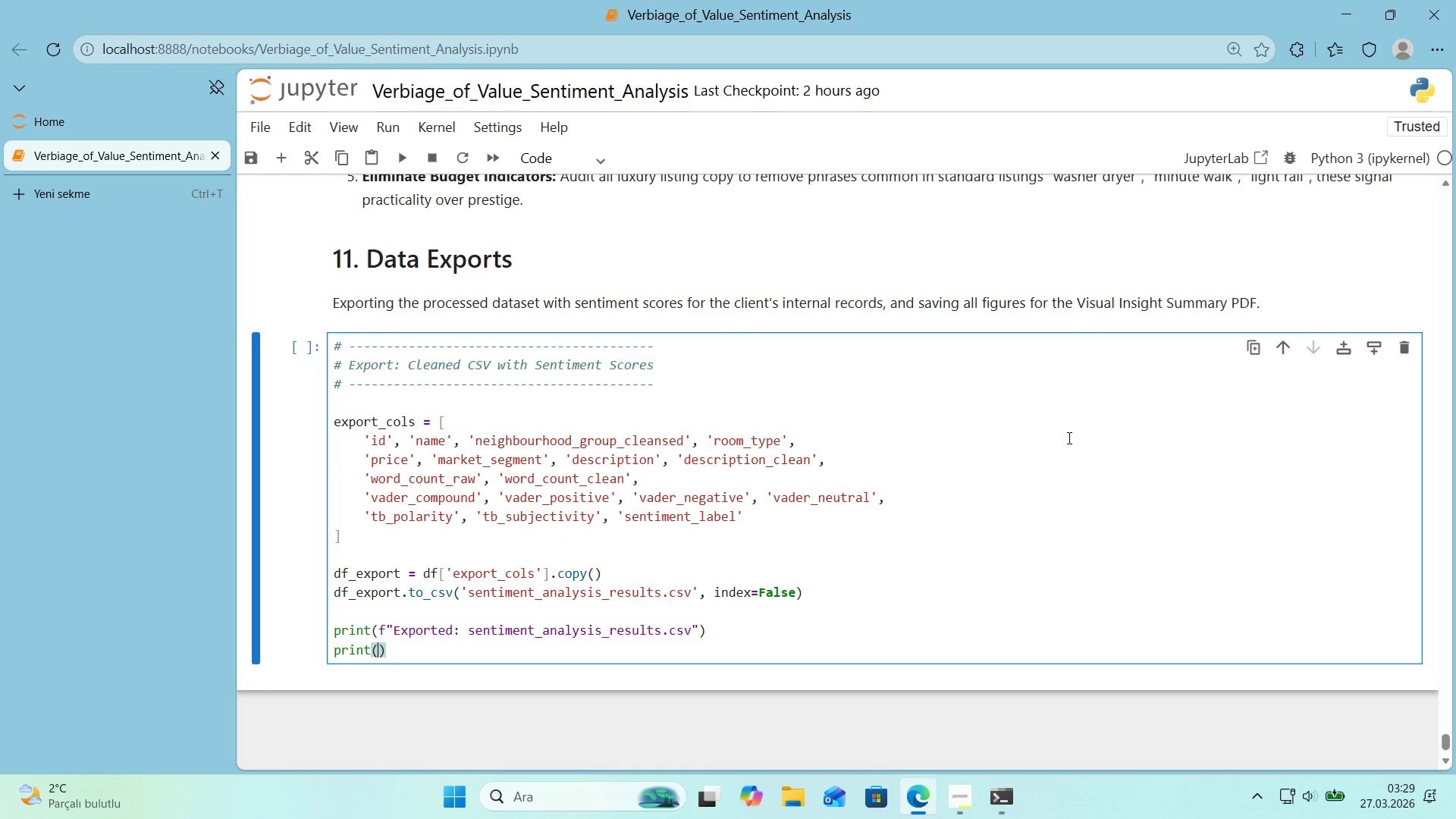 
 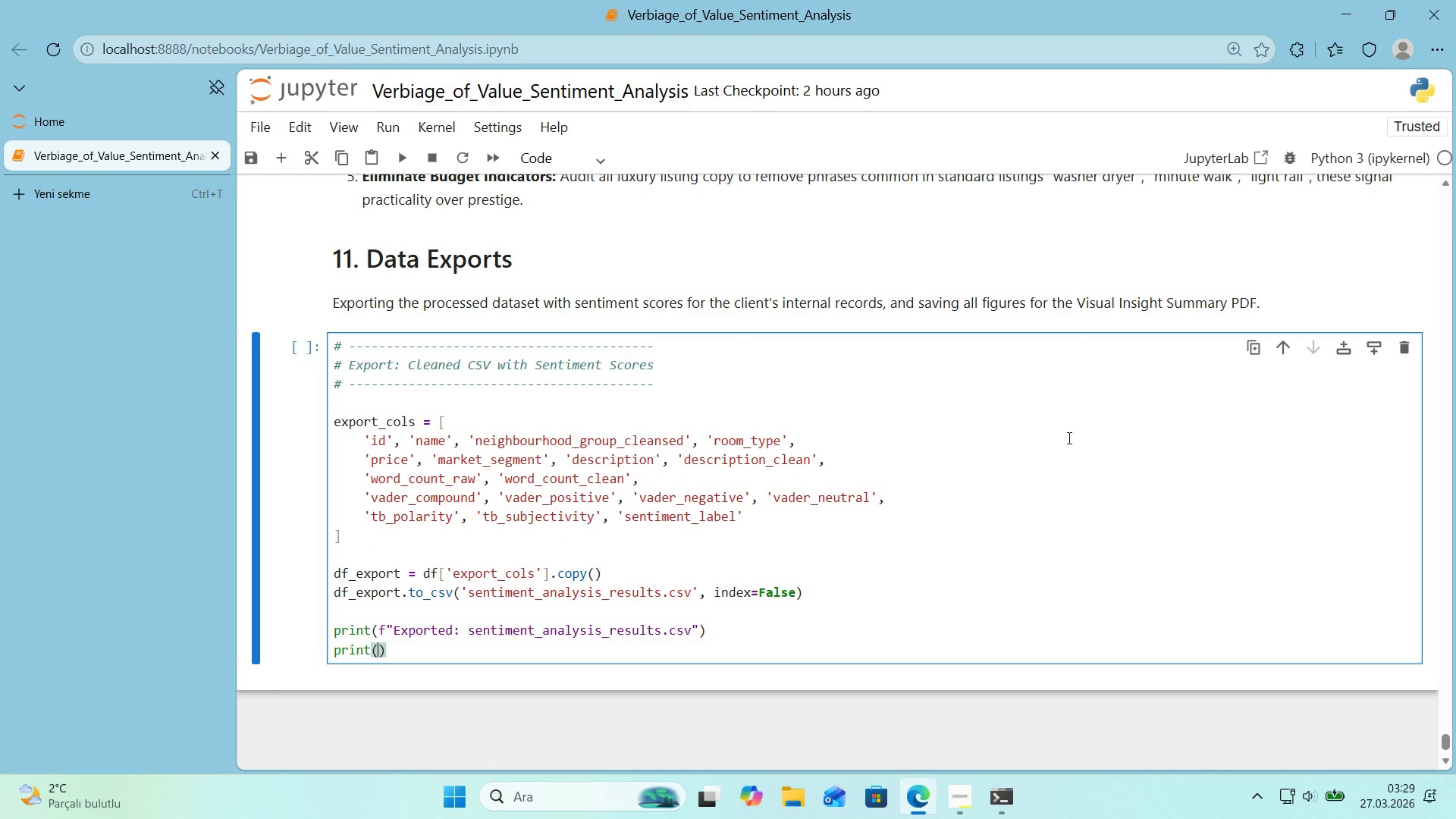 
key(ArrowLeft)
 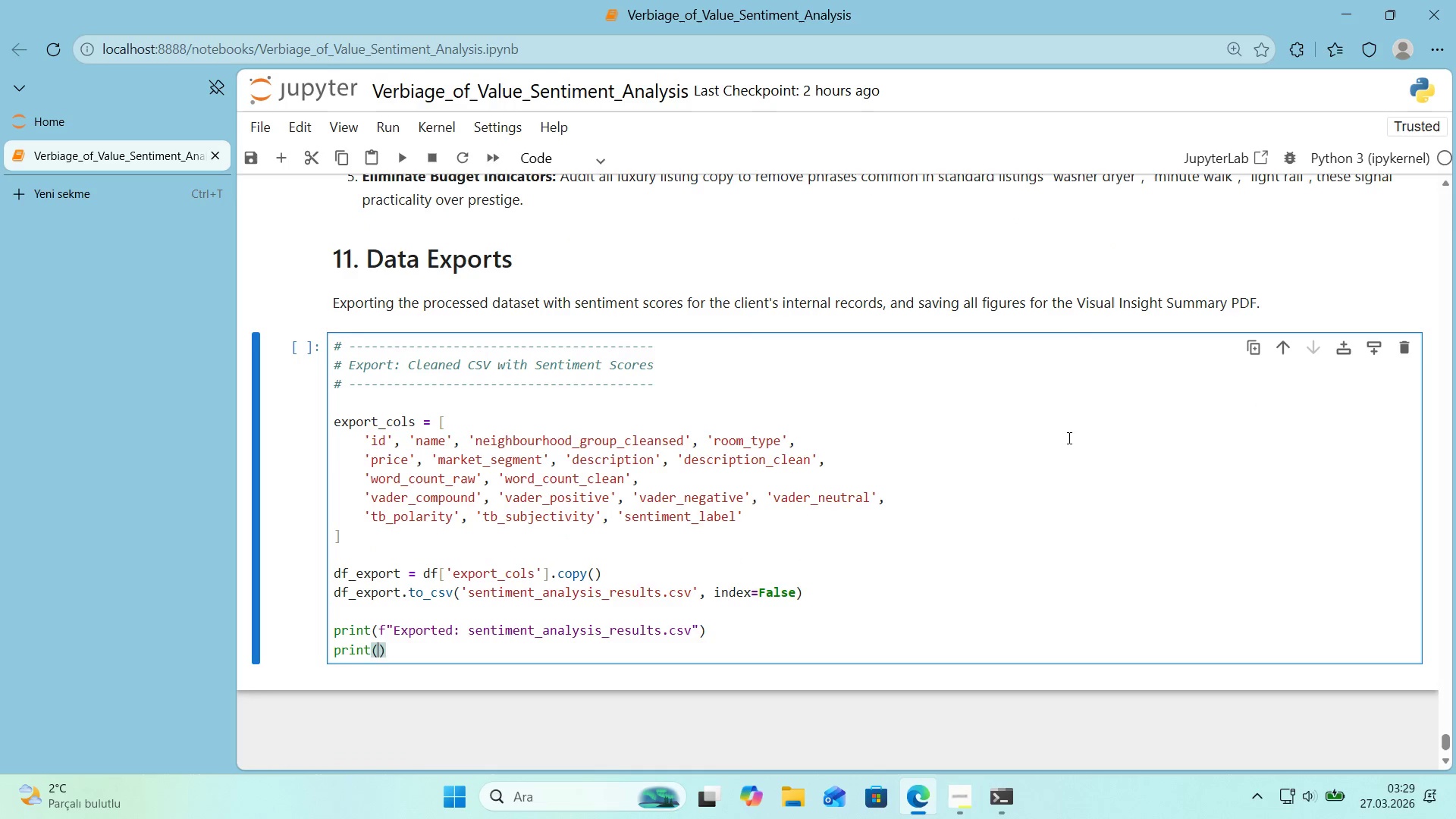 
type(@@)
key(Backspace)
key(Backspace)
type(f``)
 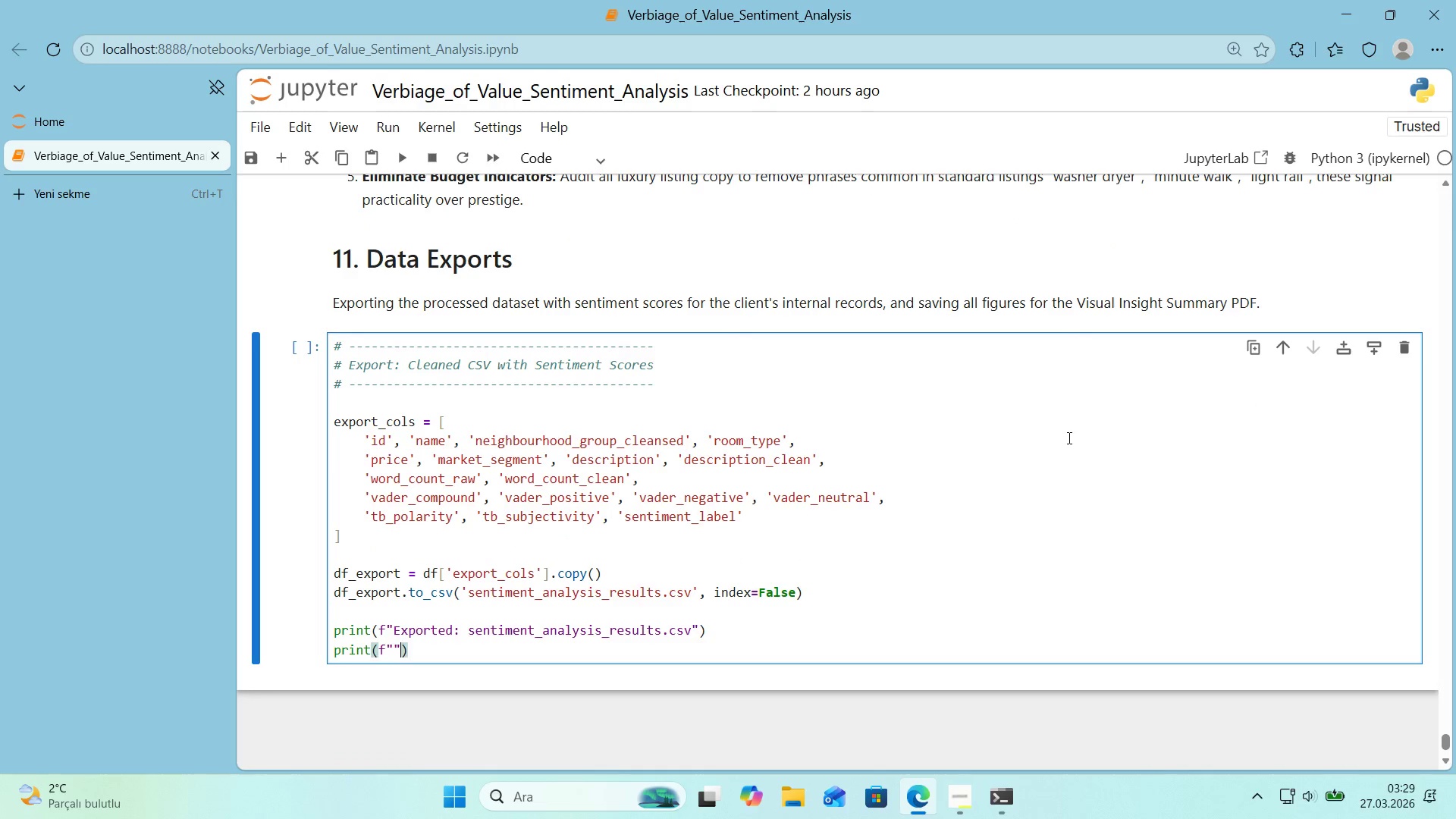 
key(ArrowLeft)
 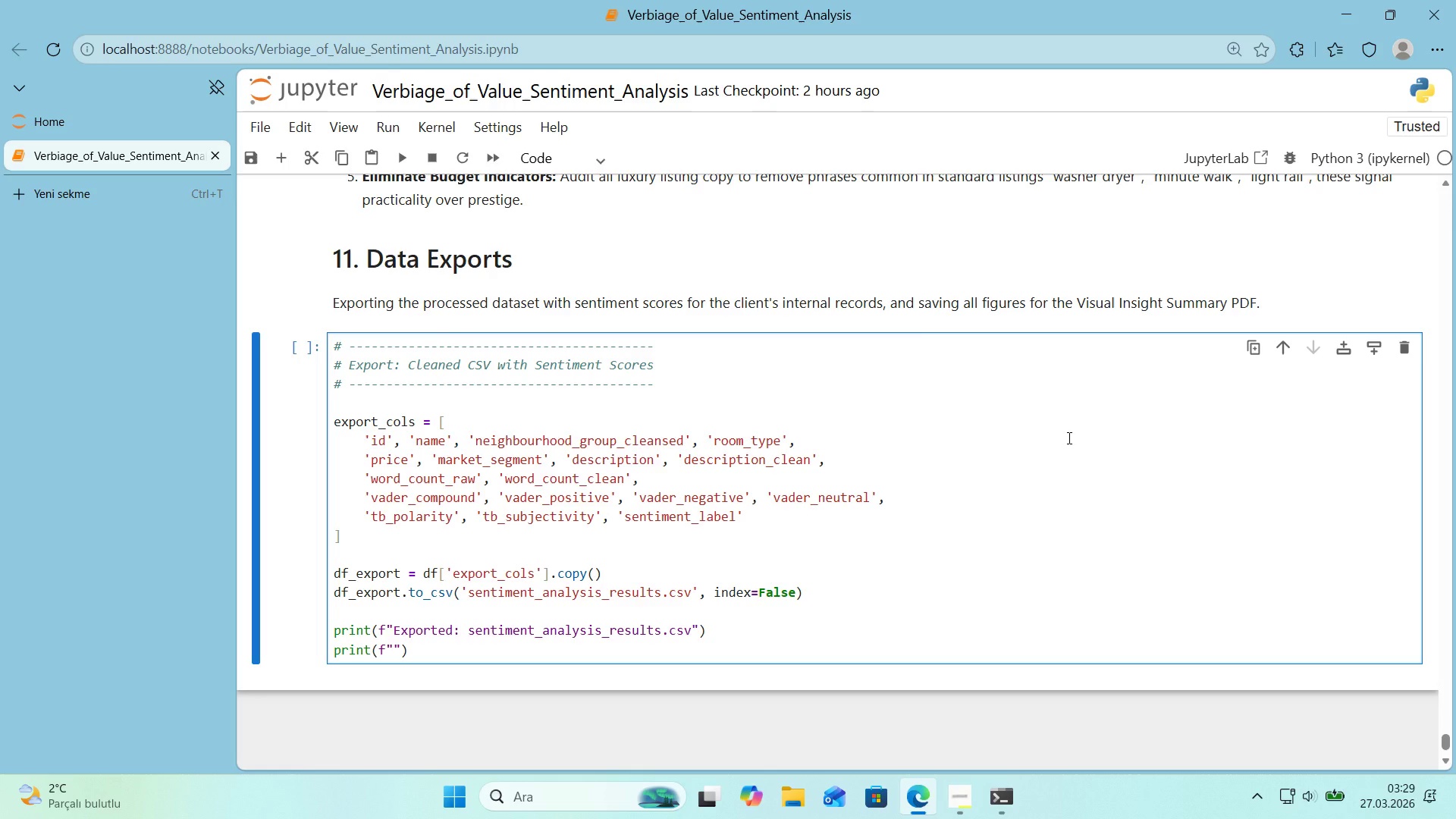 
type(  Rows>     )
 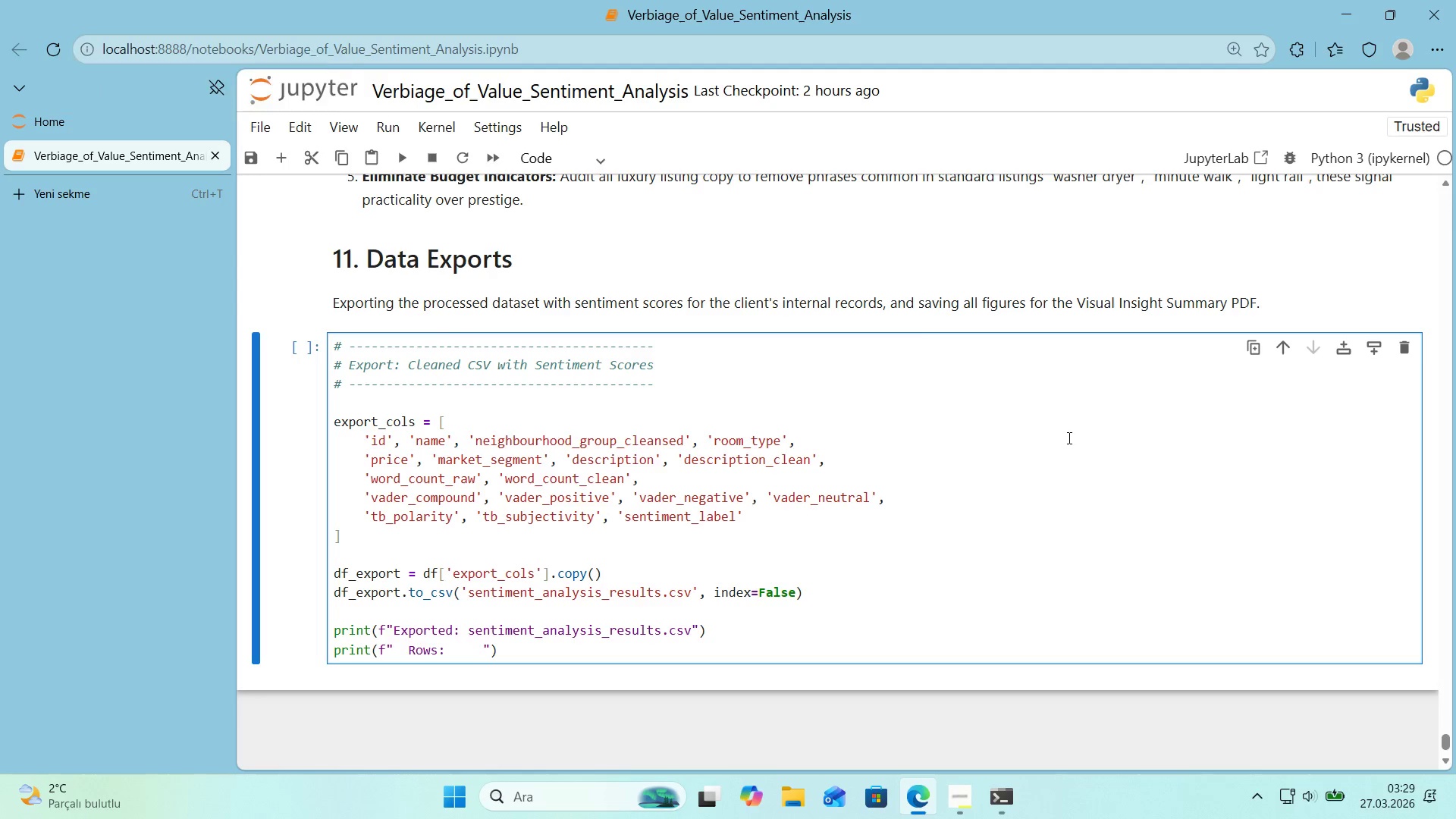 
key(Alt+Control+7)
 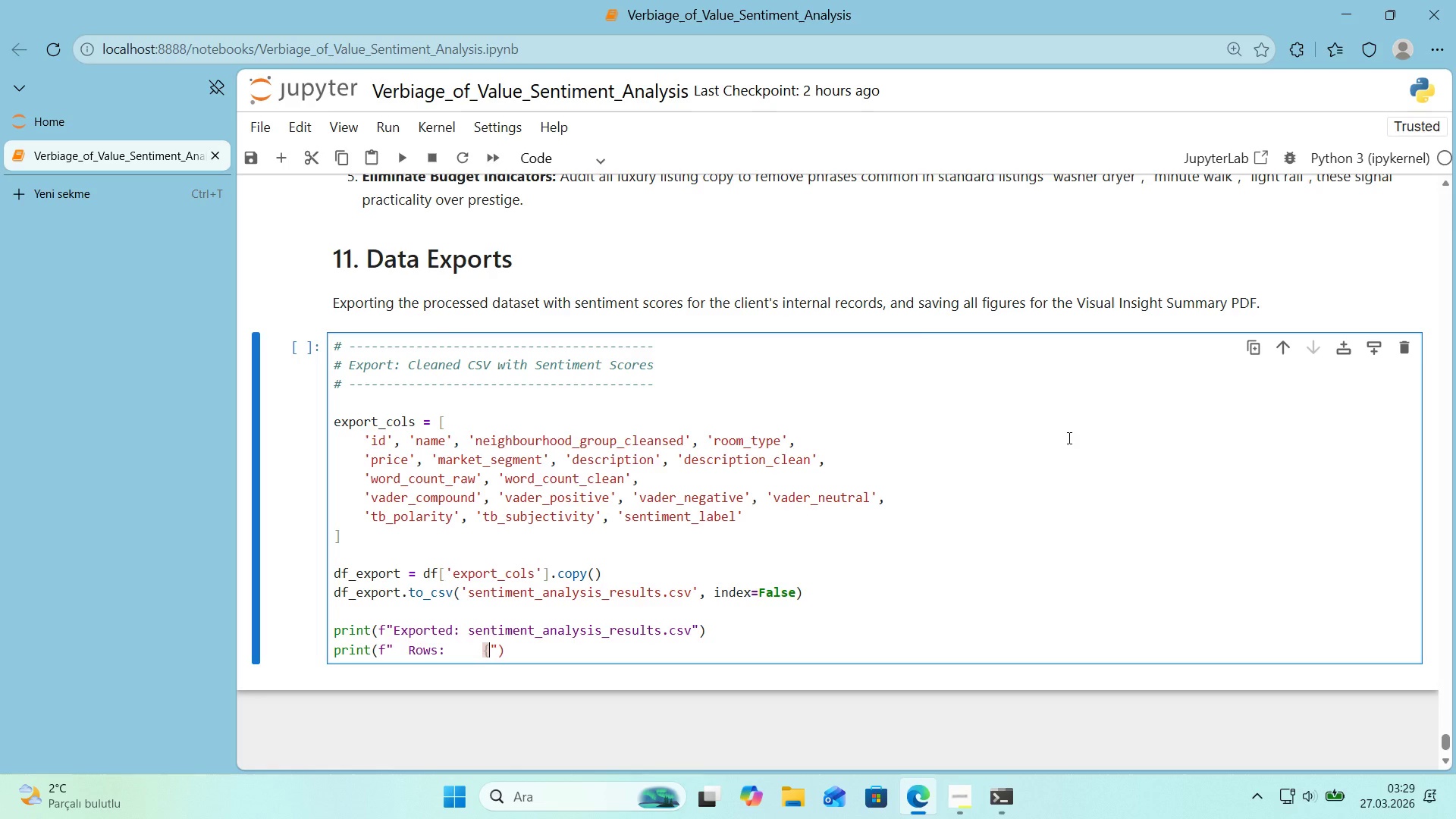 
key(Alt+Control+0)
 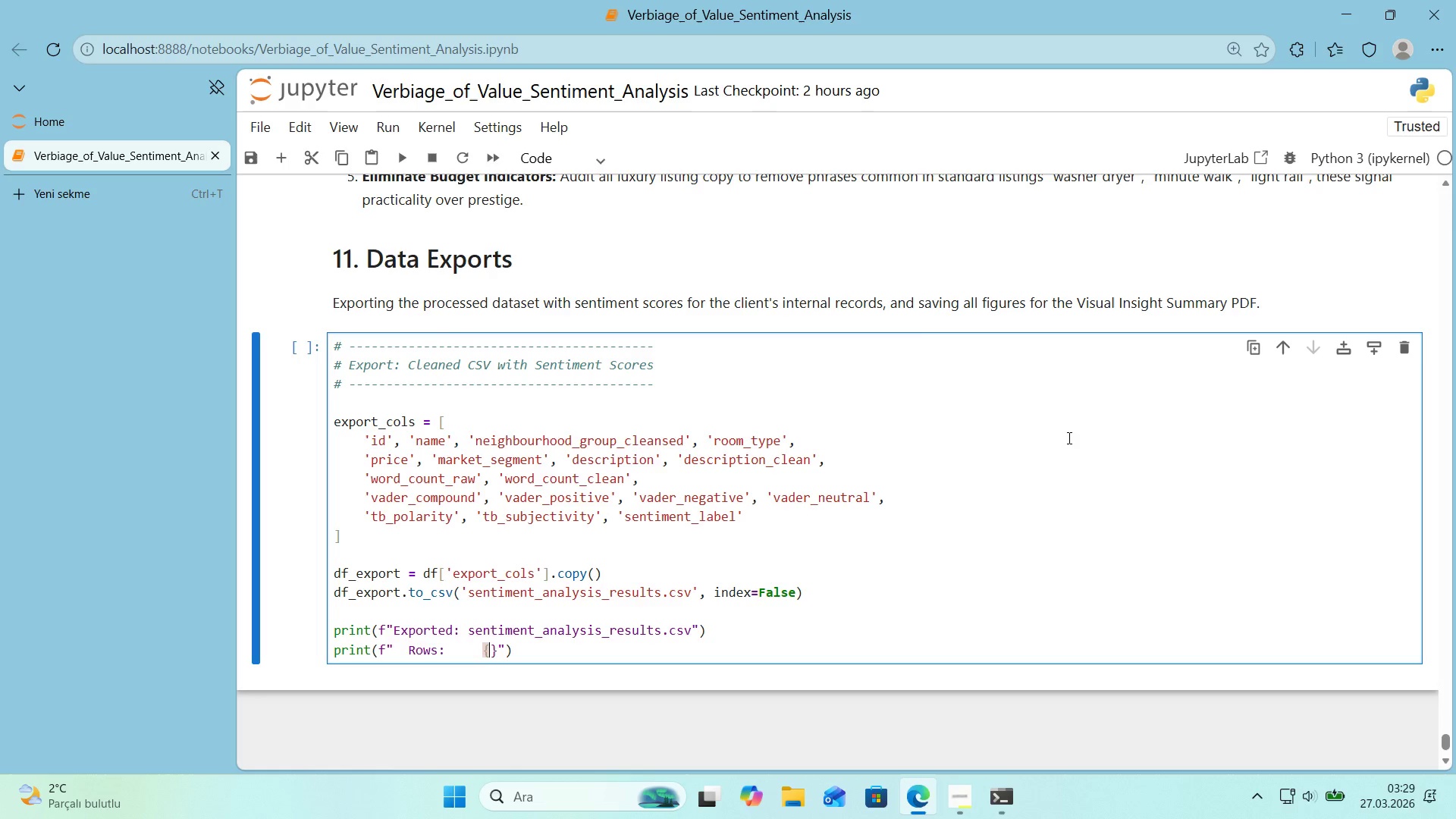 
key(ArrowLeft)
 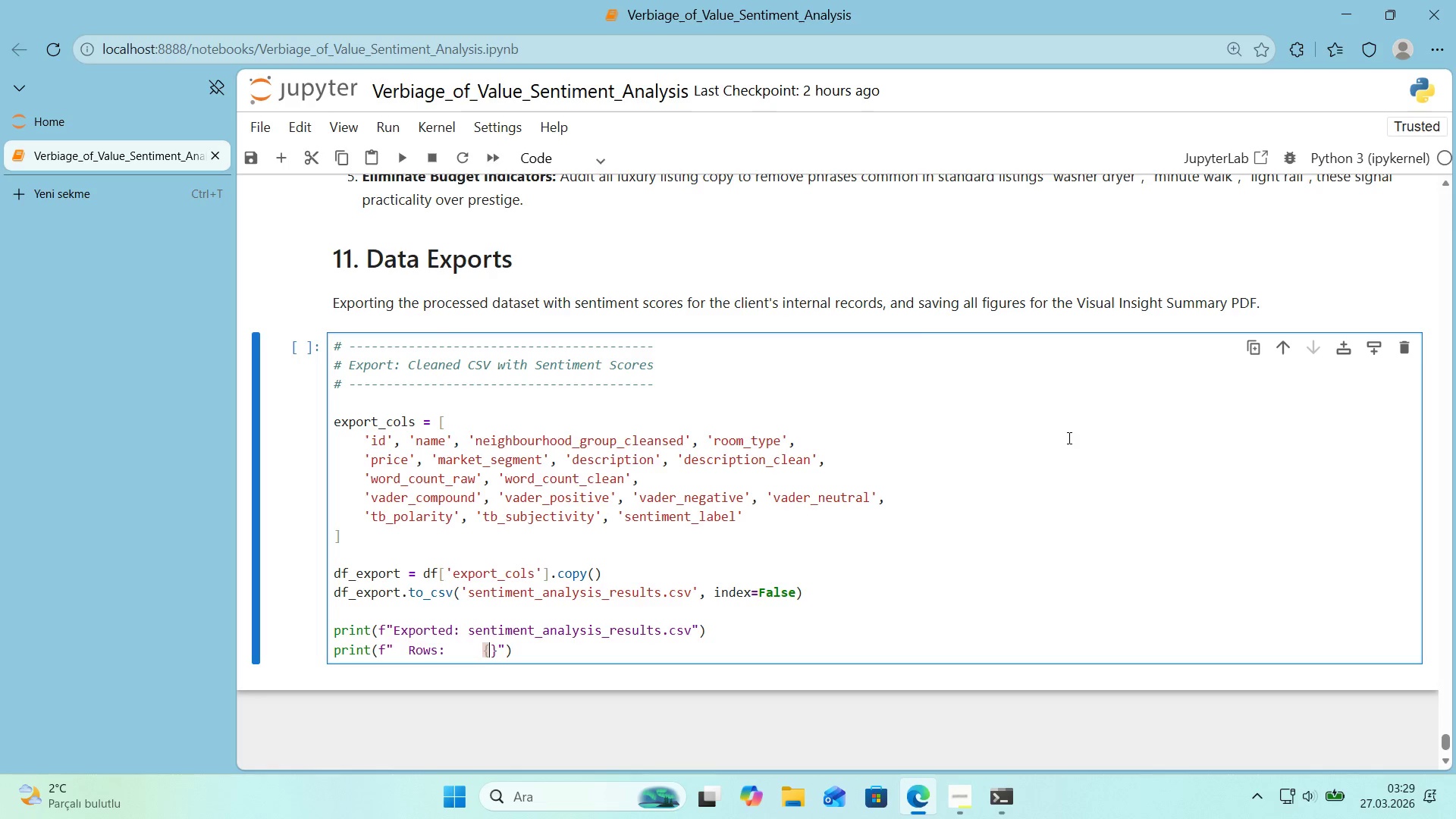 
type(@@)
key(Backspace)
key(Backspace)
type(len*()
 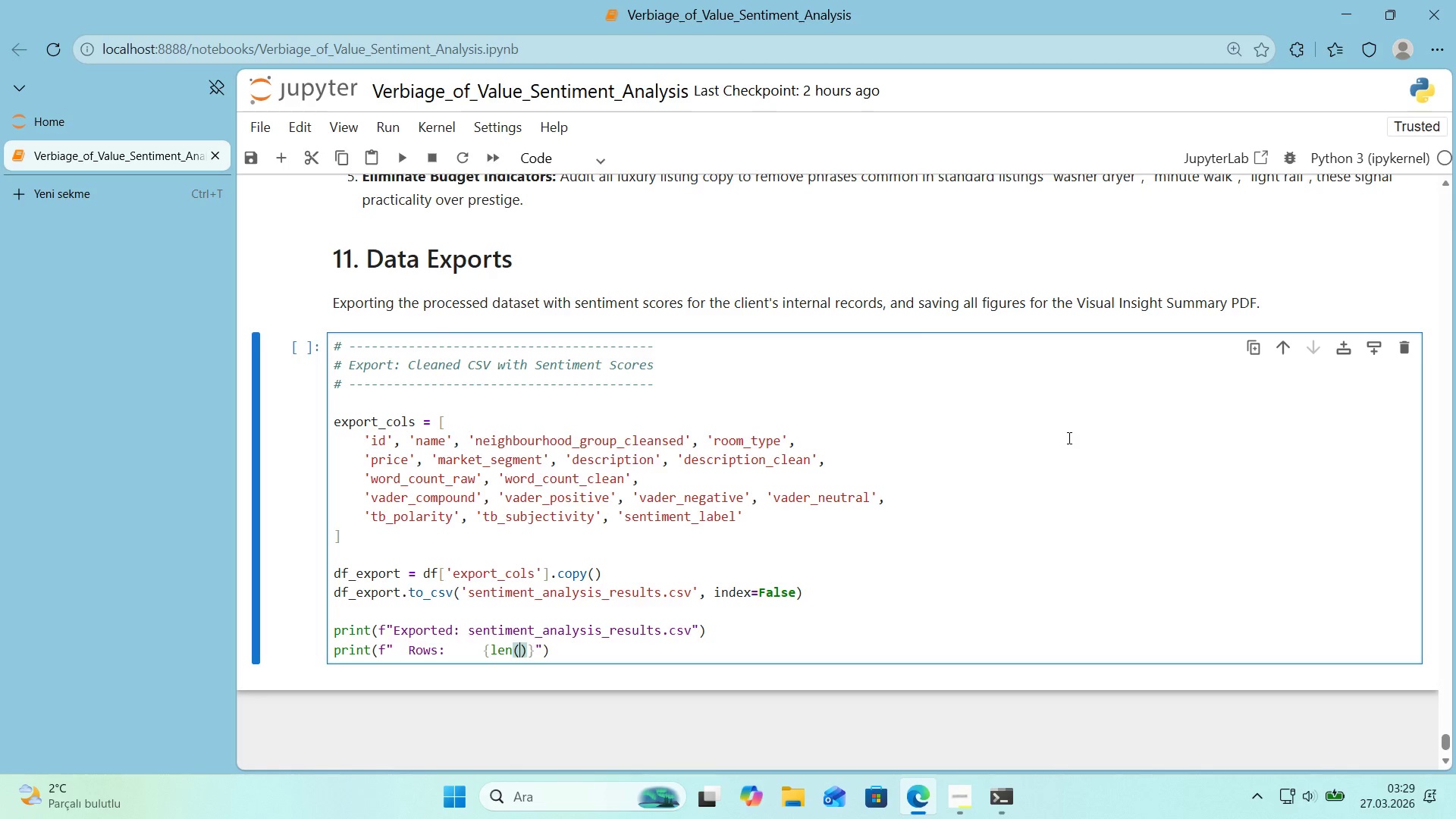 
 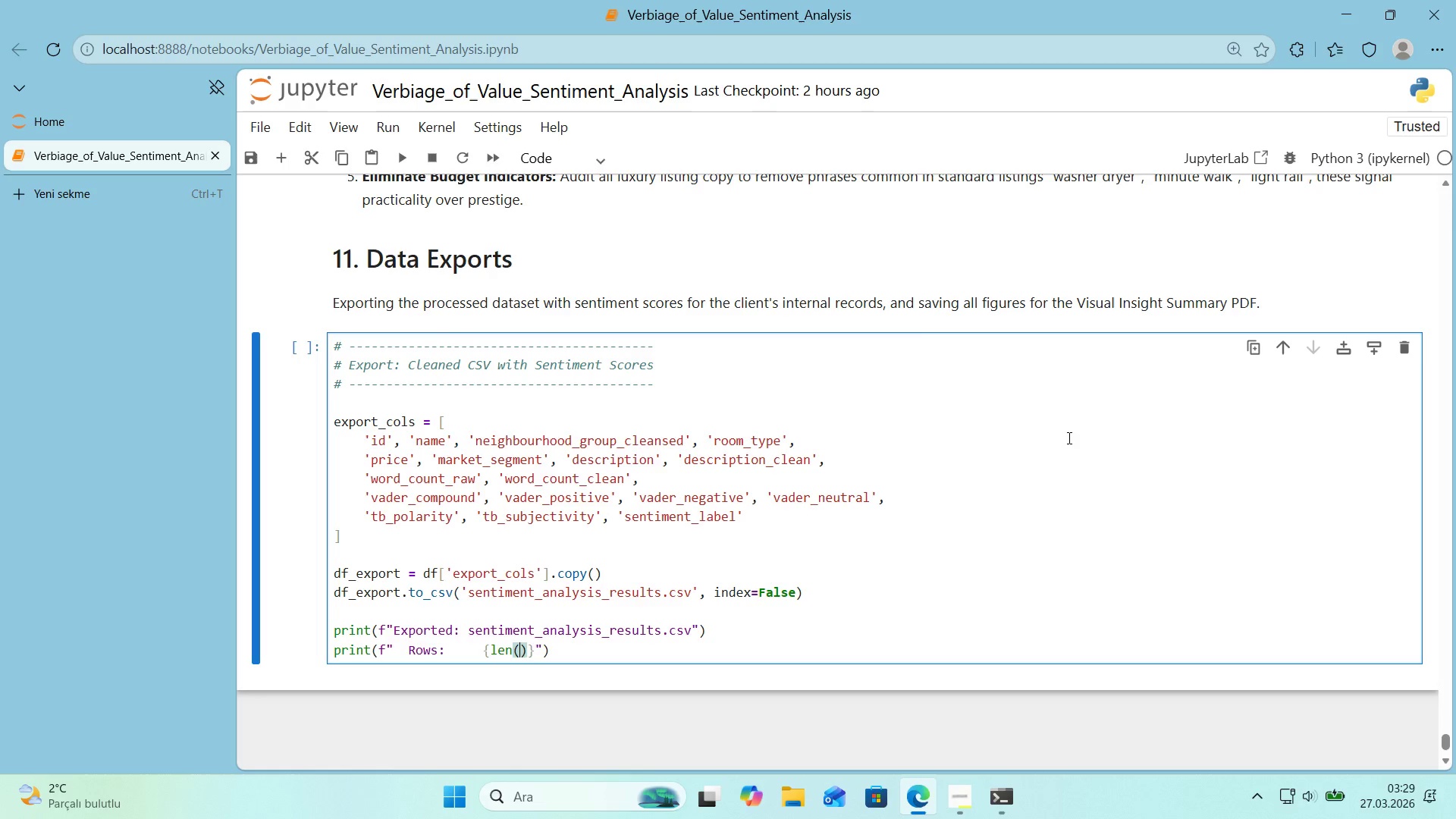 
key(ArrowLeft)
 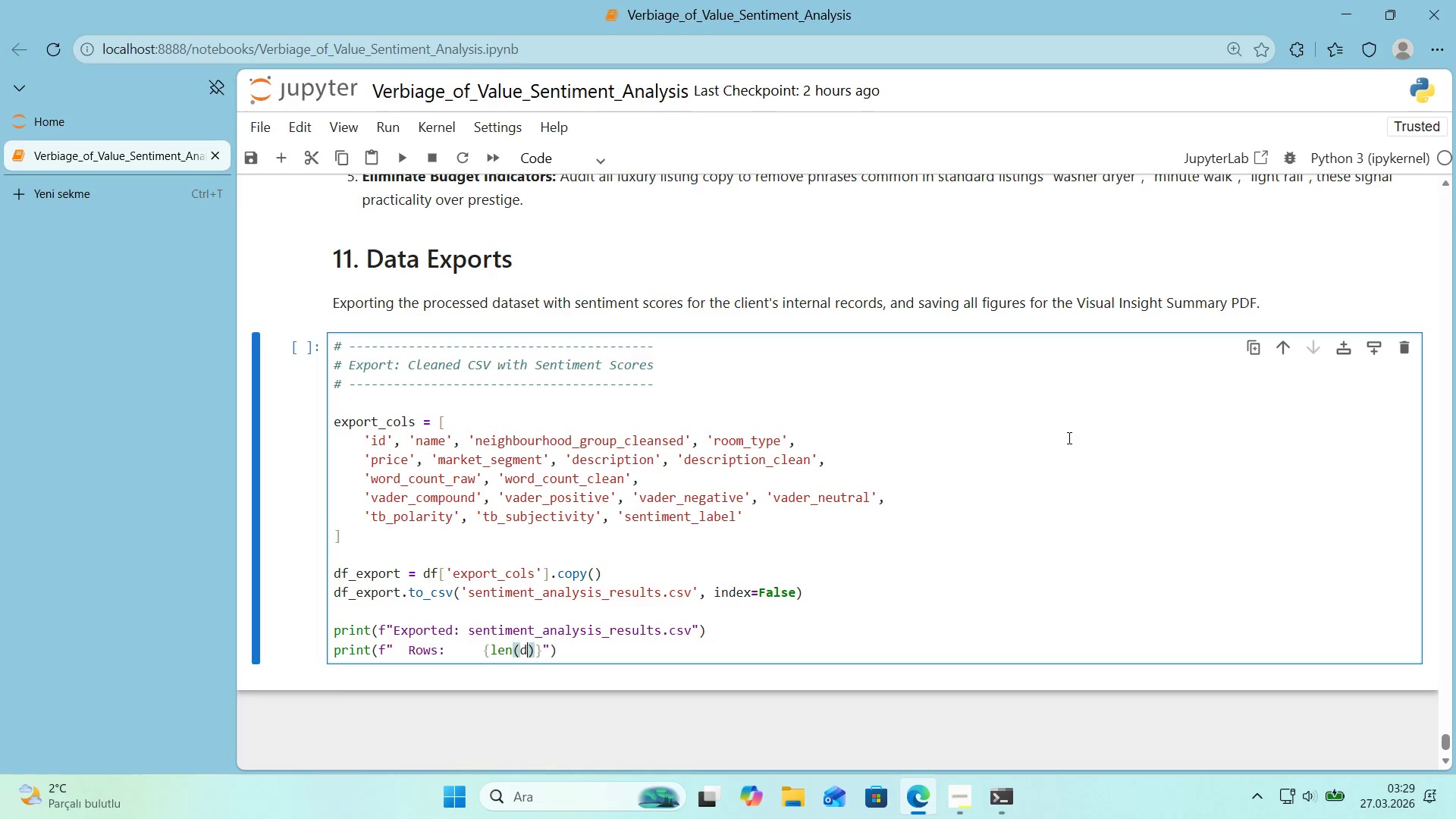 
type(df_Export)
key(Backspace)
key(Backspace)
key(Backspace)
key(Backspace)
key(Backspace)
key(Backspace)
type(E)
key(Backspace)
type(eexpo)
key(Backspace)
key(Backspace)
key(Backspace)
key(Backspace)
type(xport)
 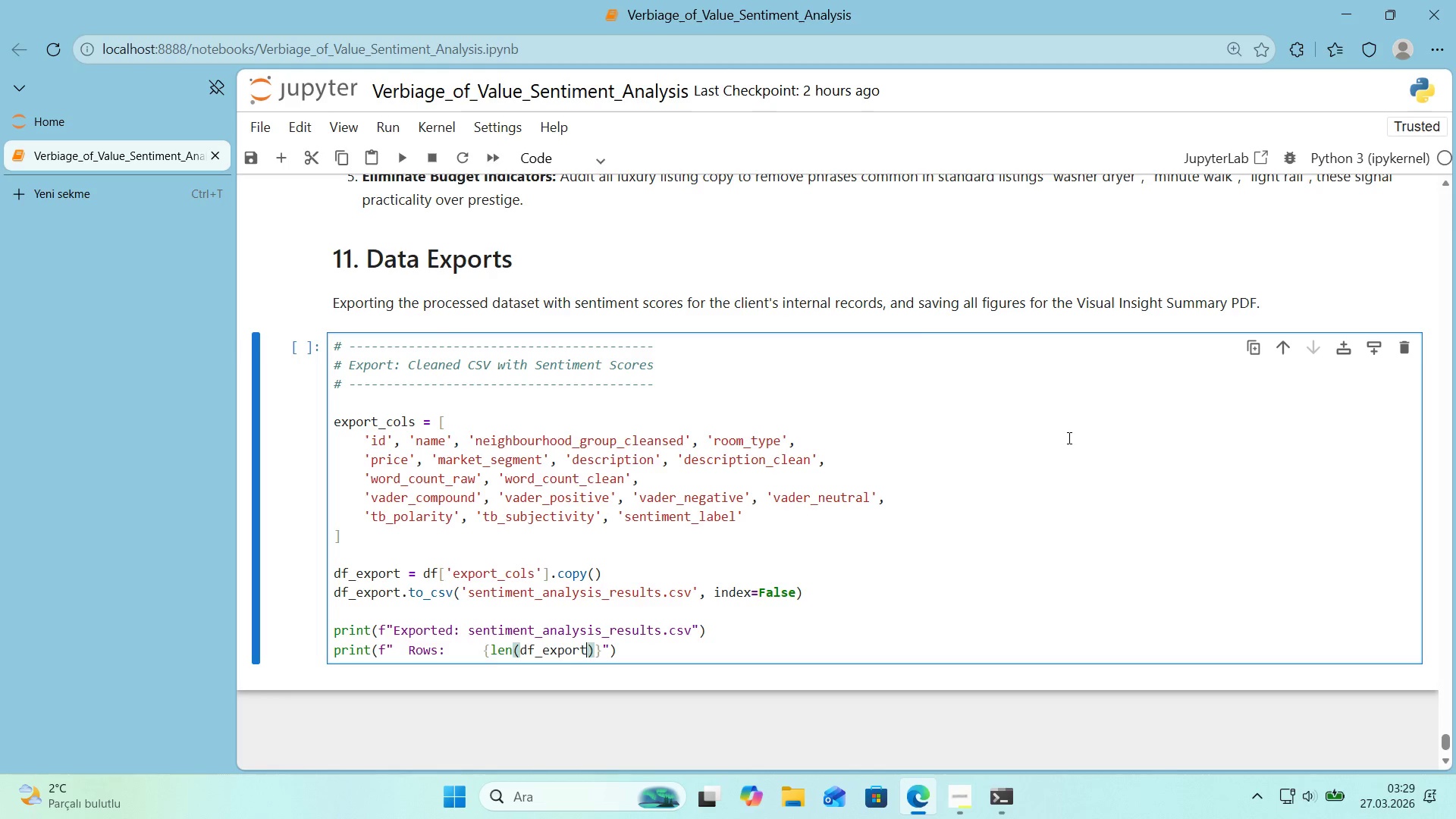 
key(ArrowRight)
 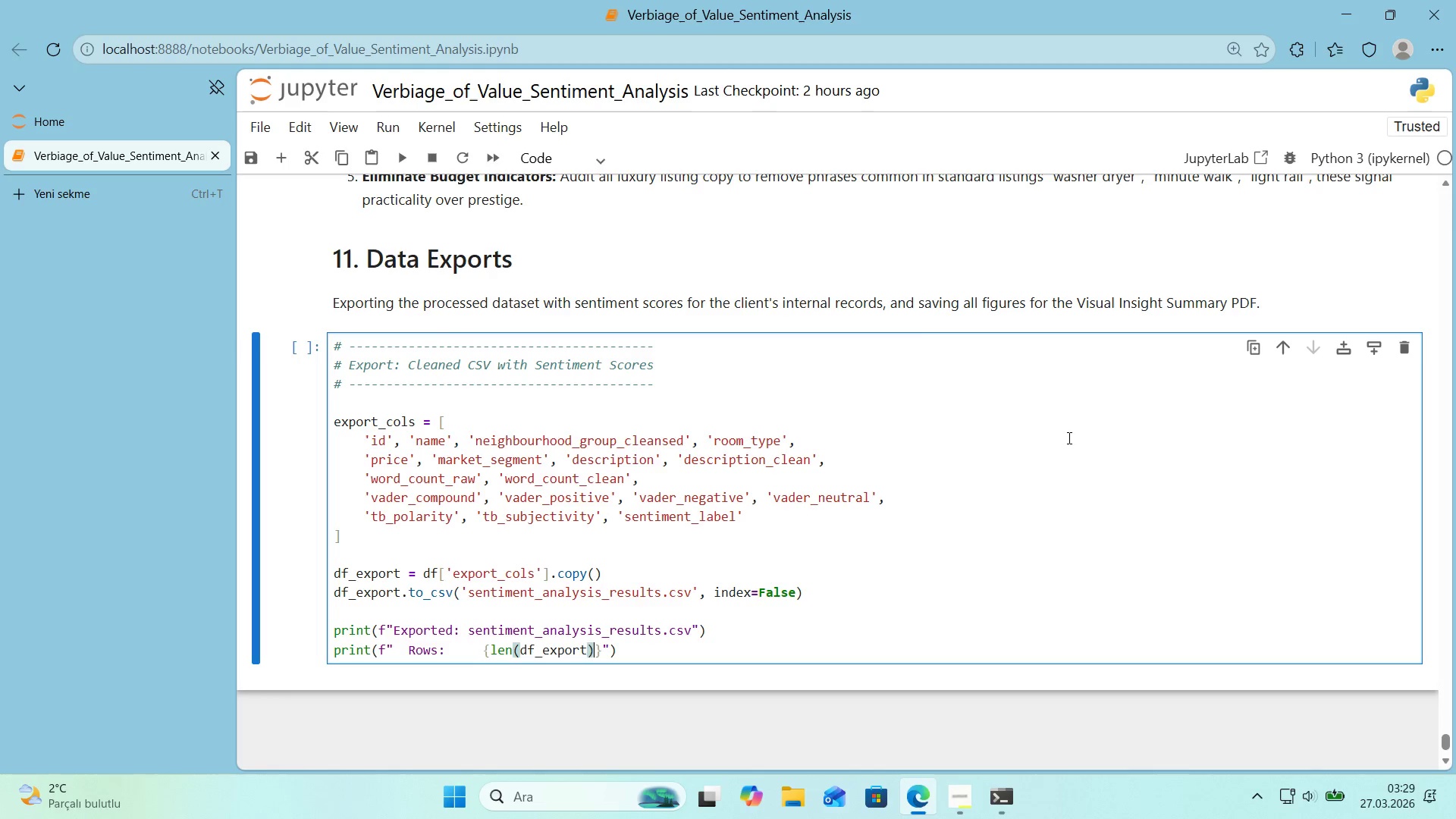 
key(ArrowRight)
 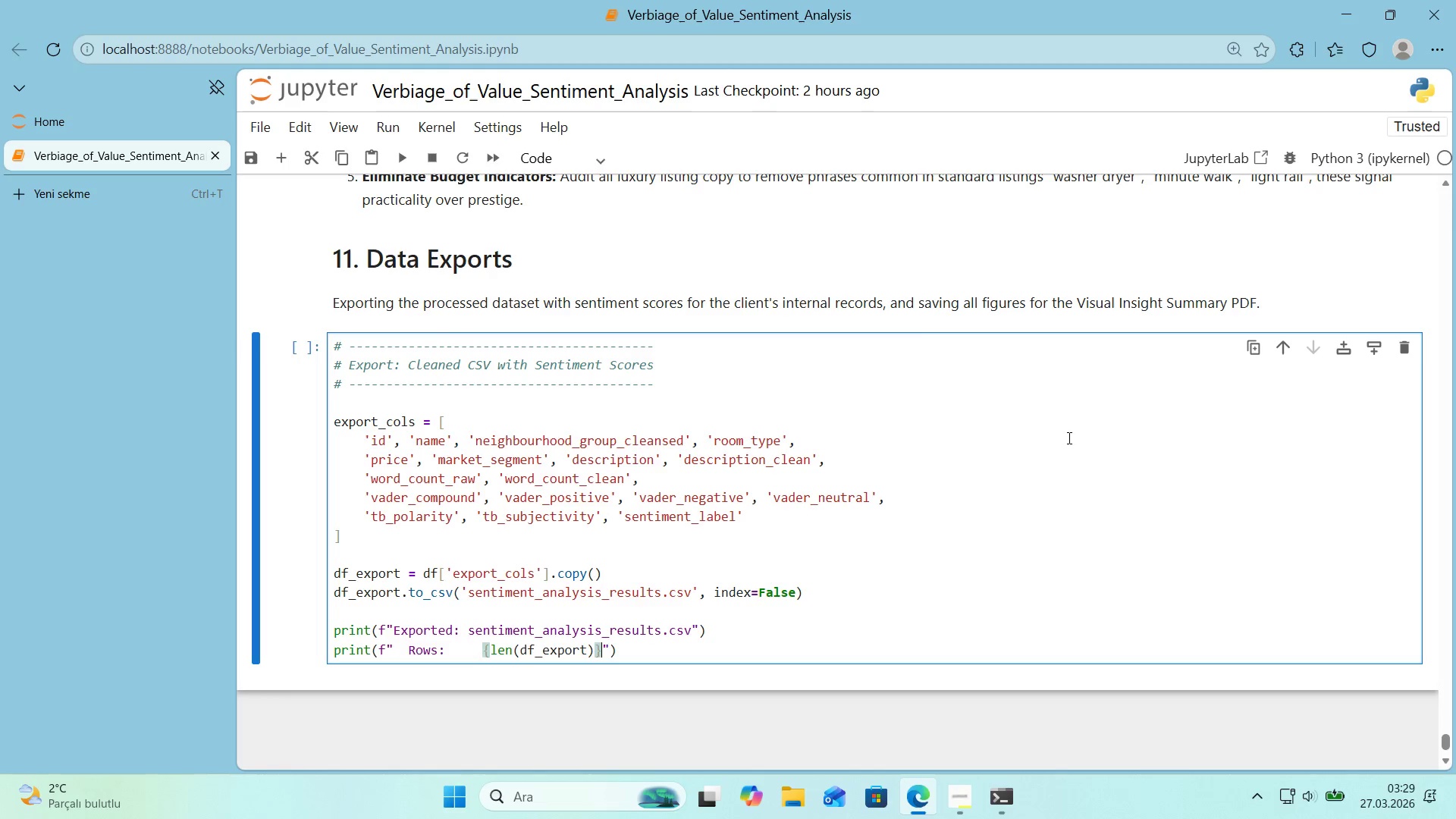 
key(ArrowRight)
 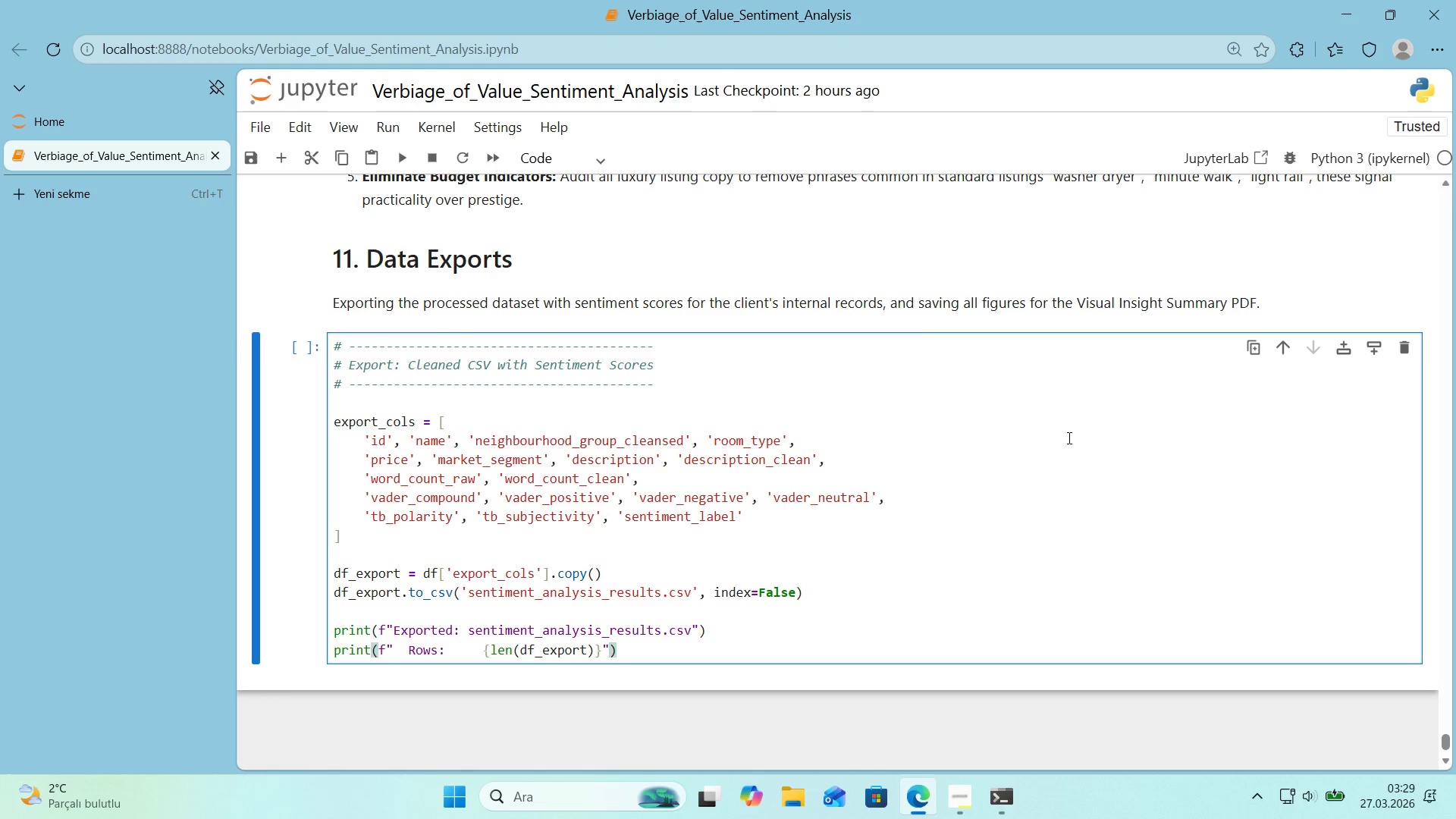 
key(ArrowRight)
 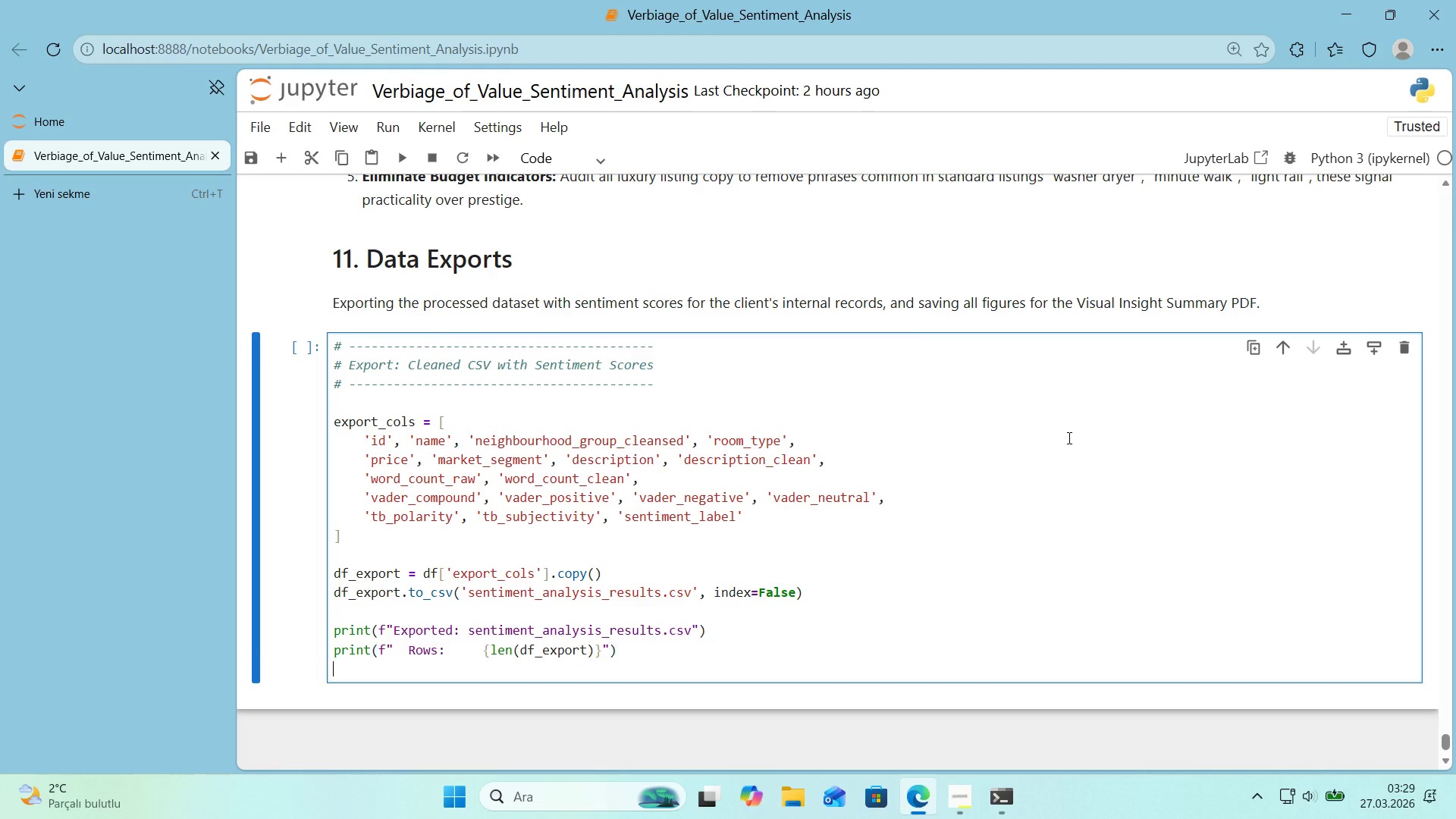 
key(Enter)
 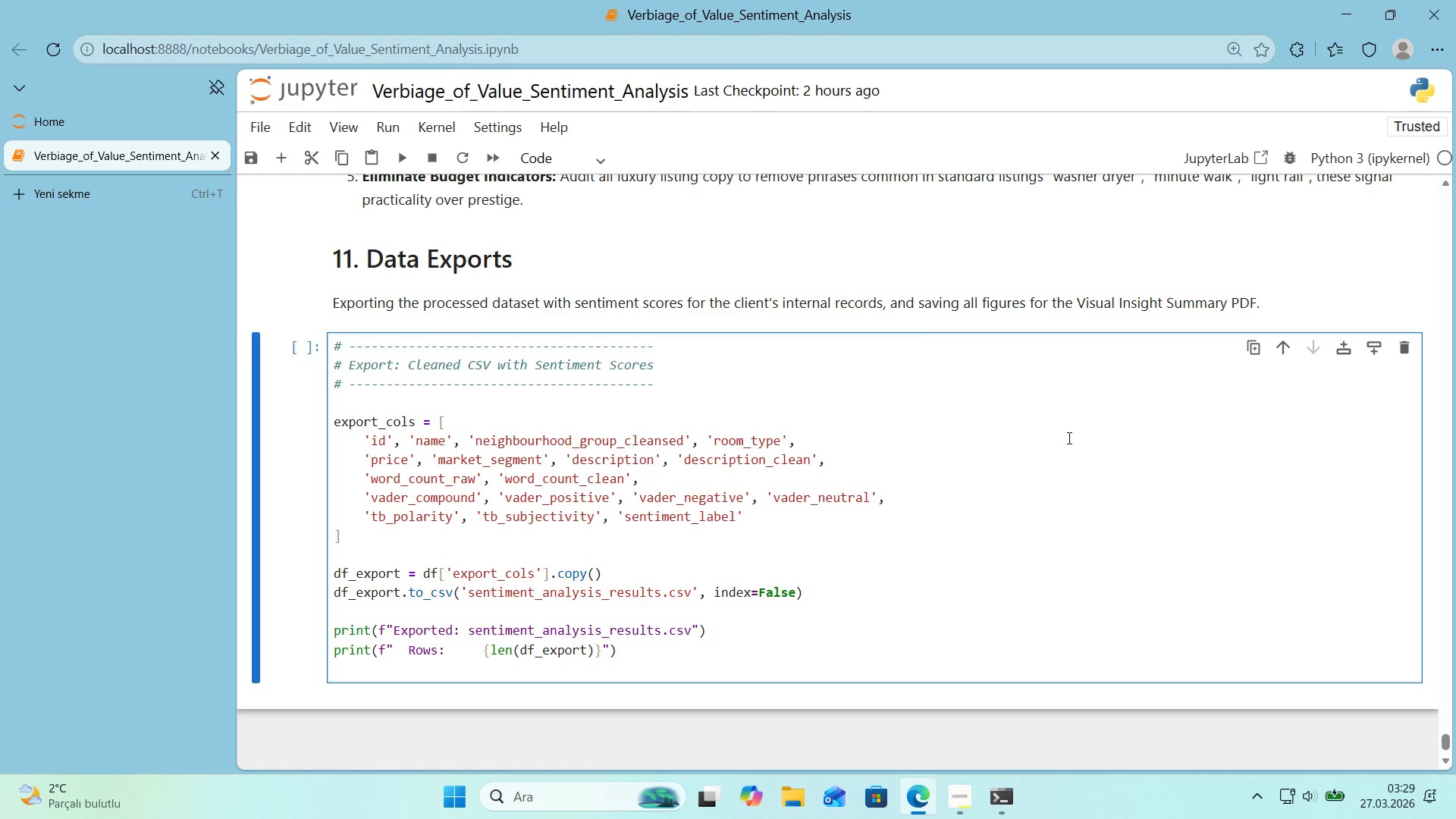 
type(pr'nt*()
 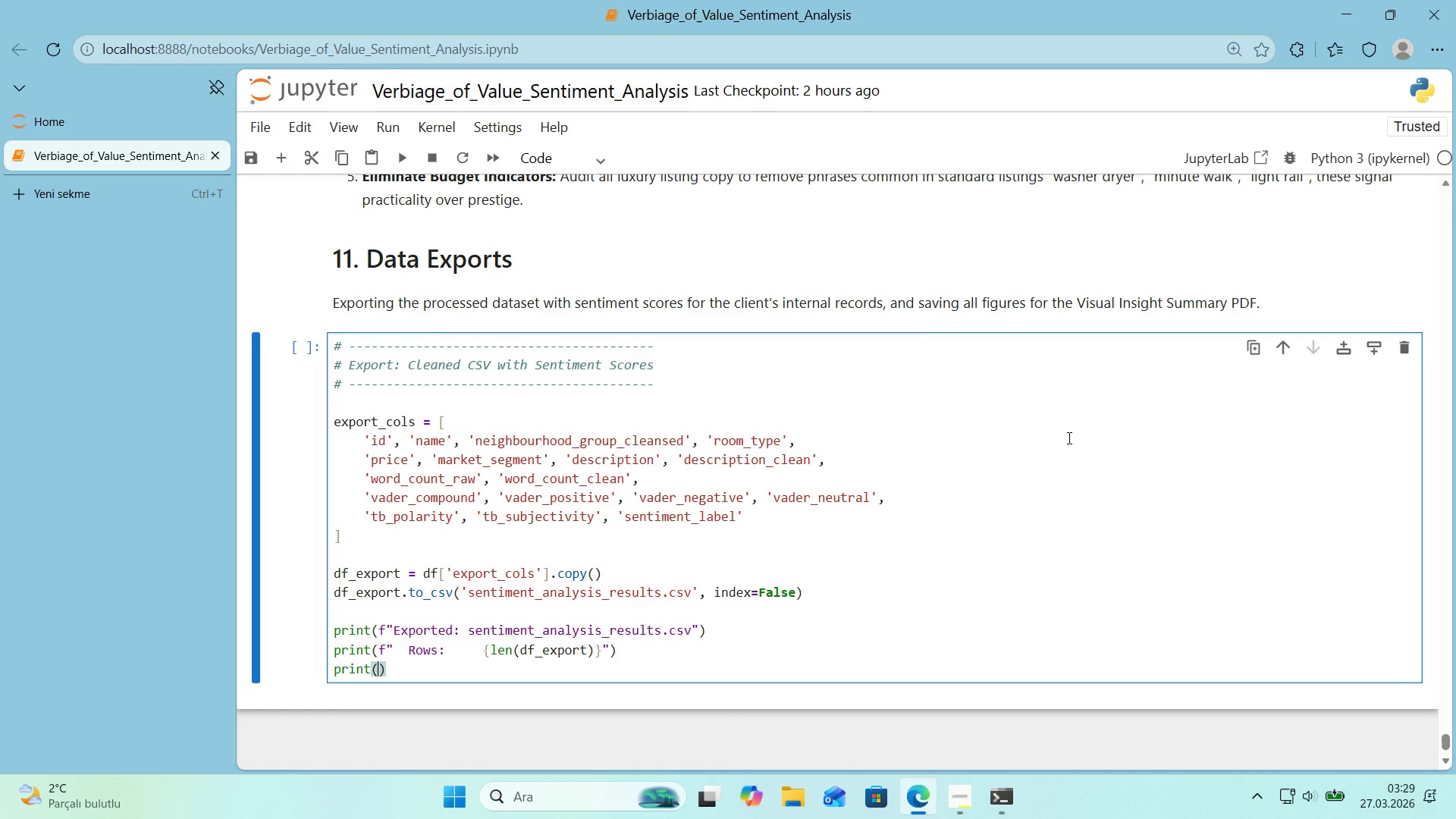 
 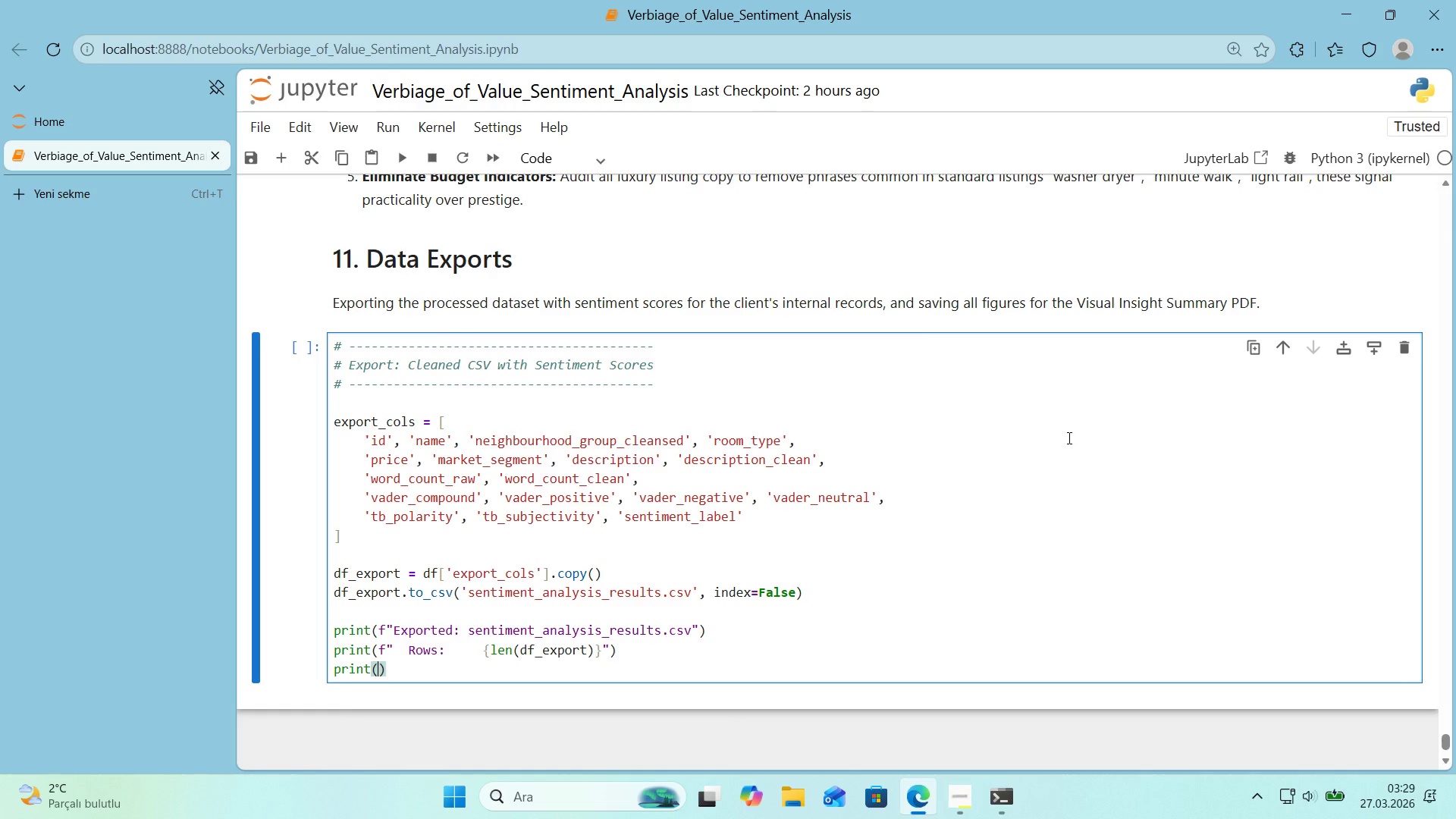 
key(ArrowLeft)
 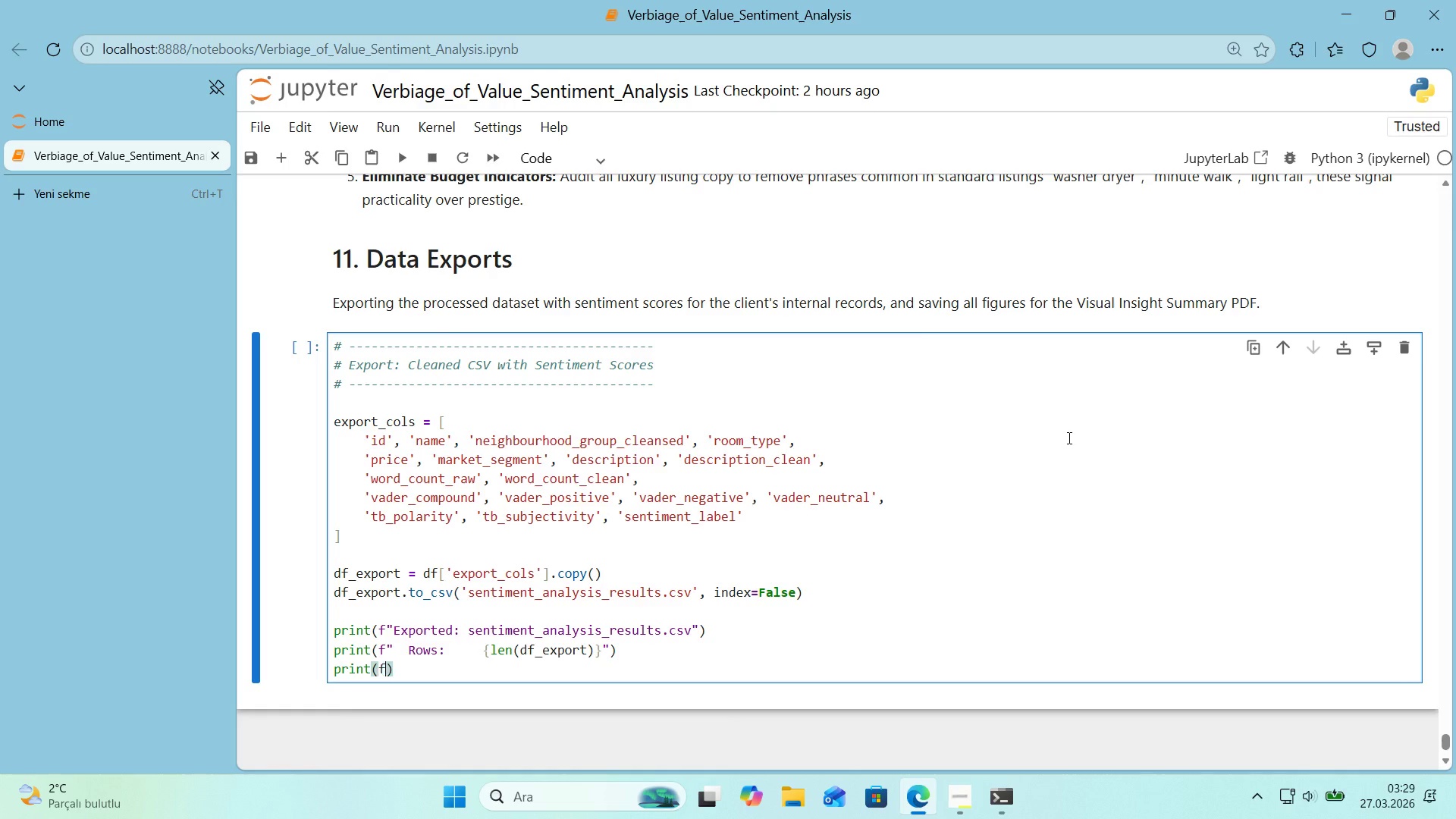 
key(F)
 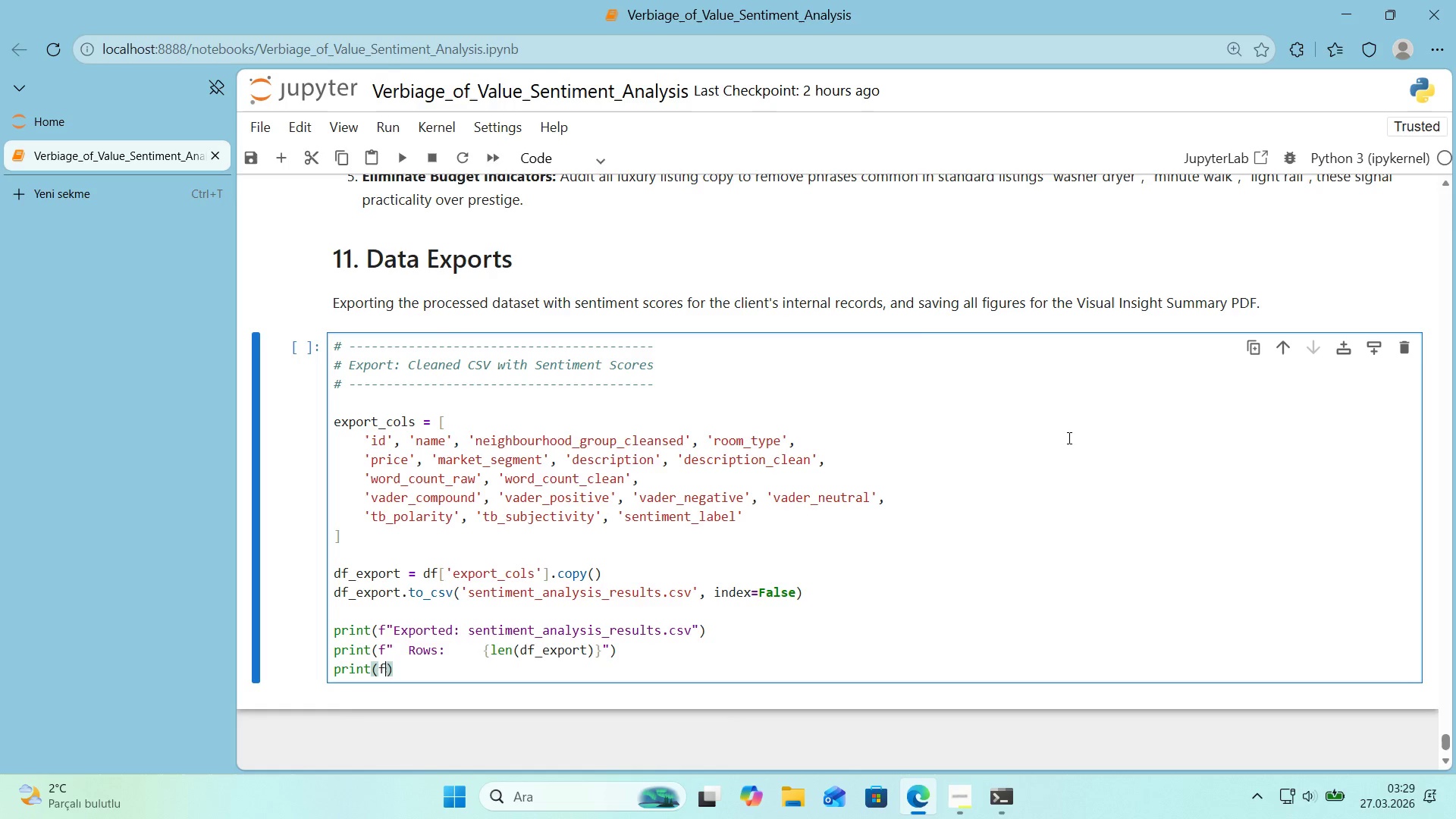 
key(Backquote)
 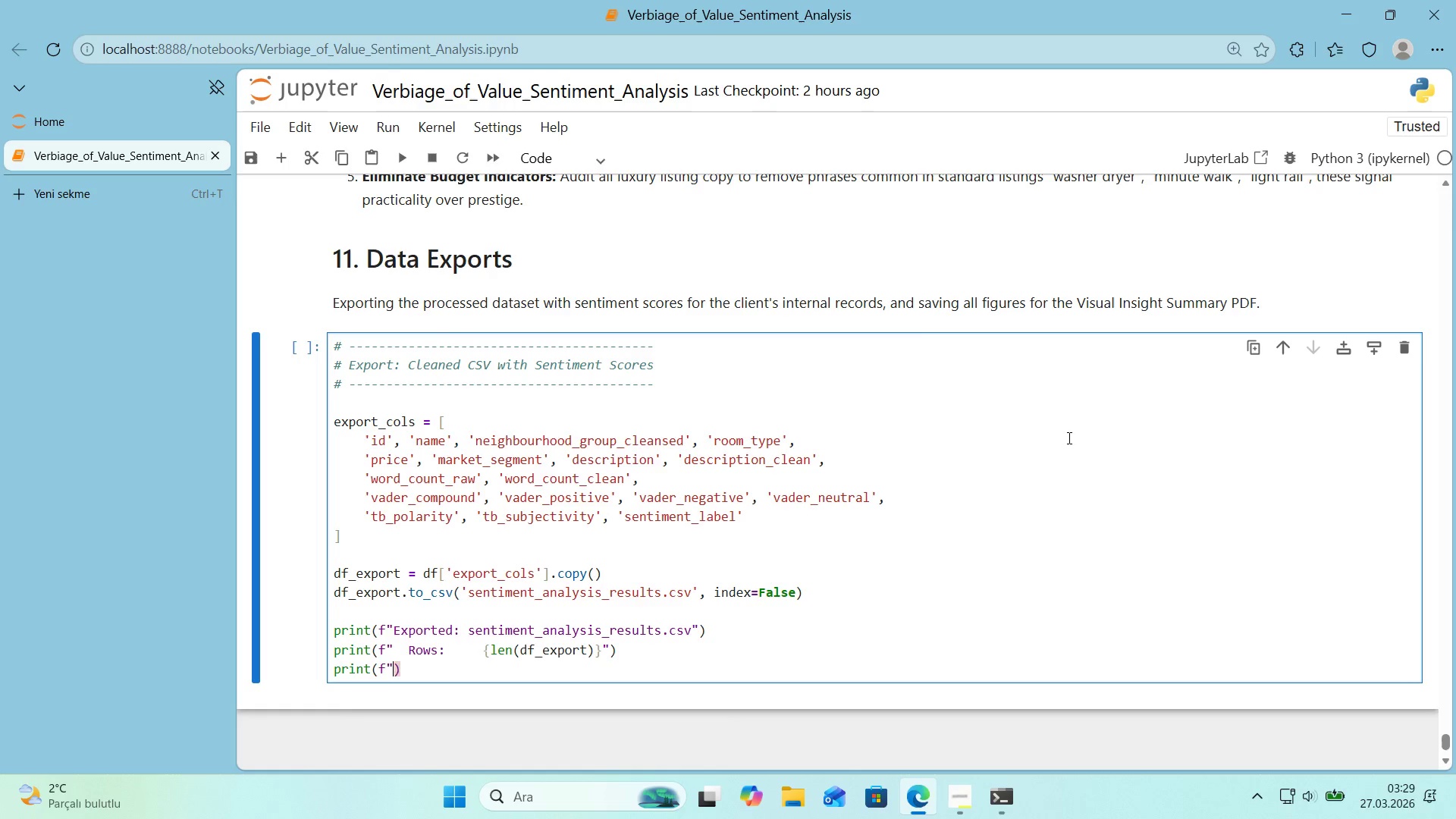 
key(Backquote)
 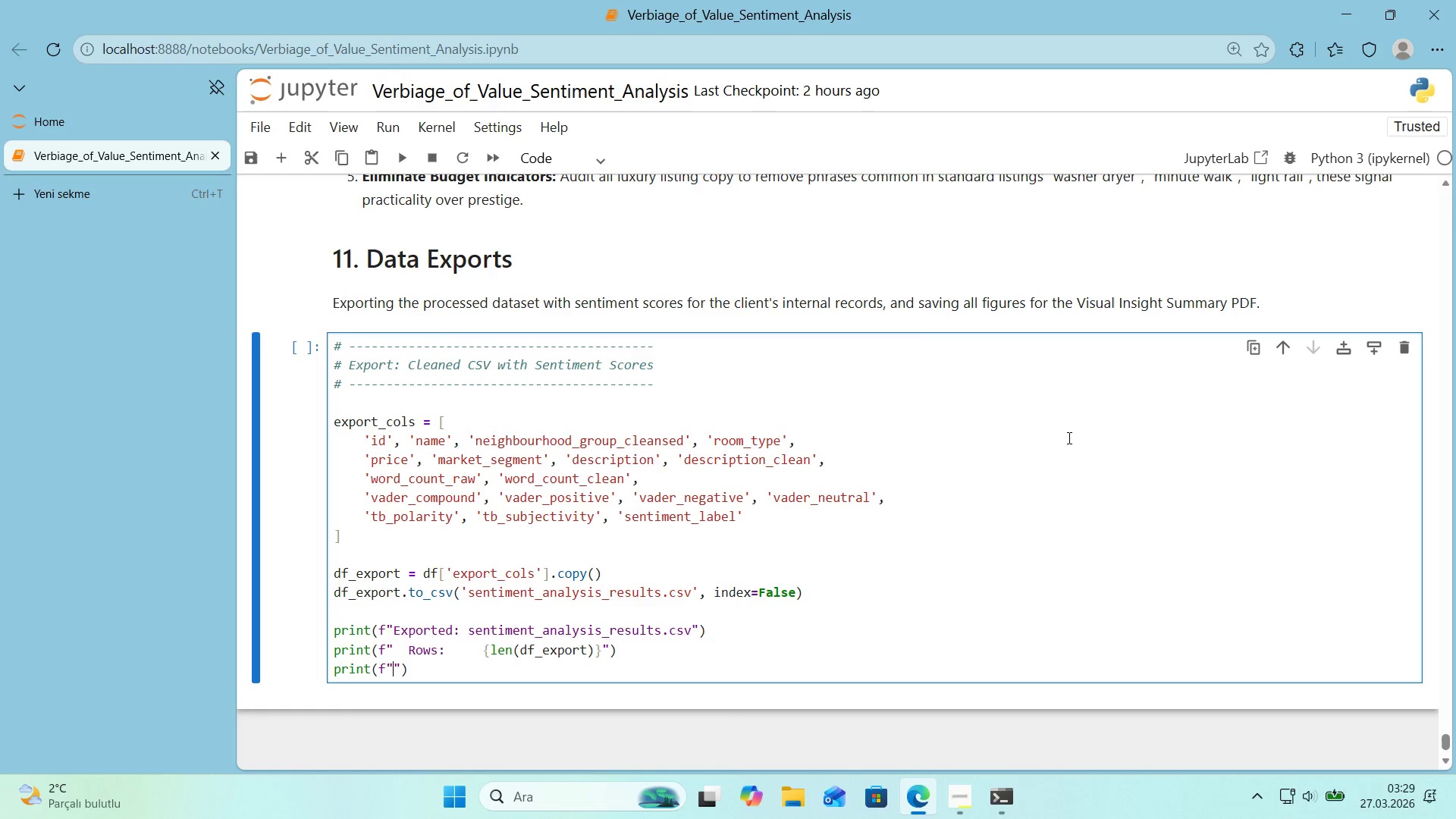 
key(ArrowLeft)
 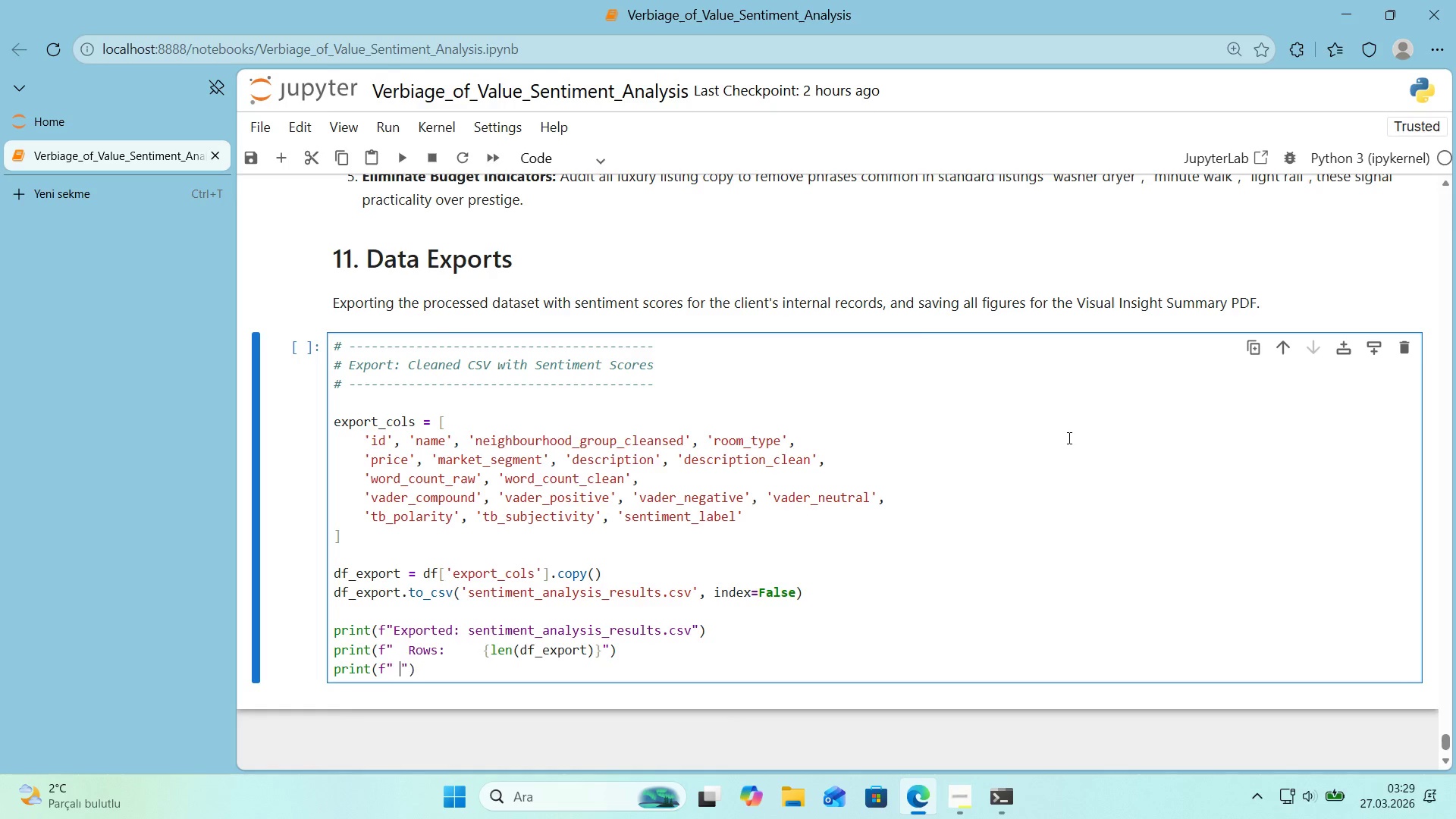 
type(  Columns>  )
 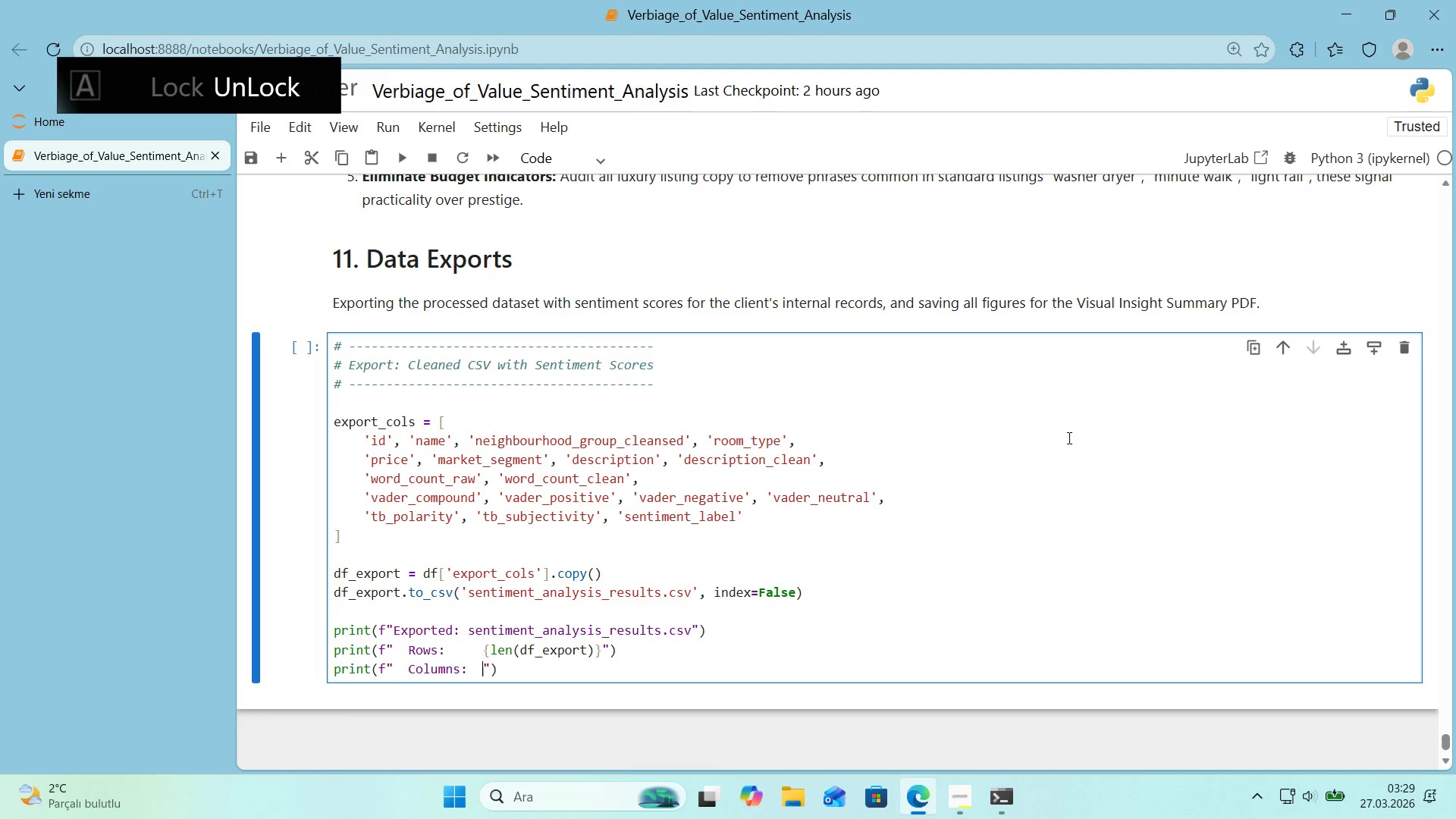 
key(Alt+Control+7)
 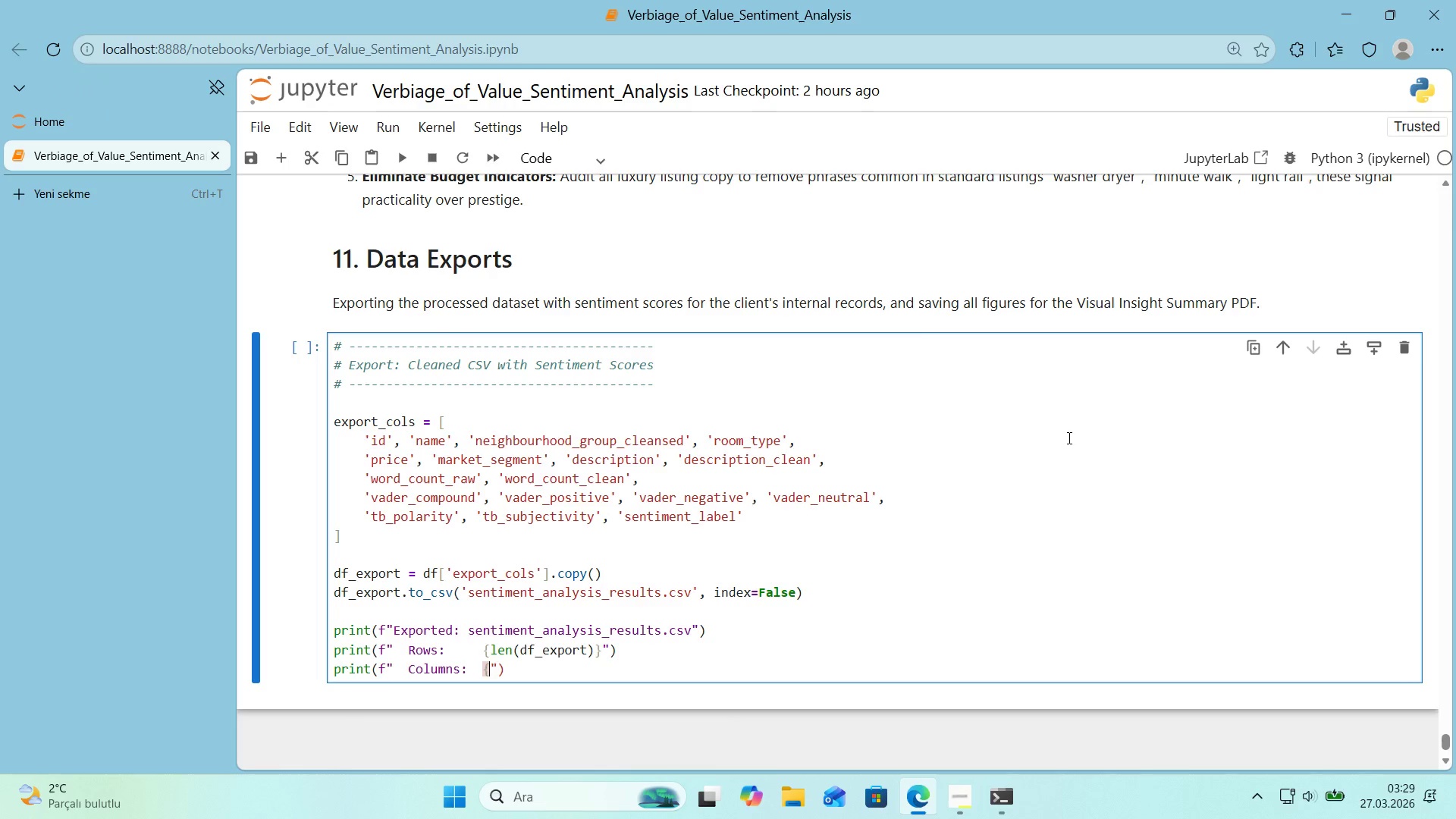 
key(Alt+Control+0)
 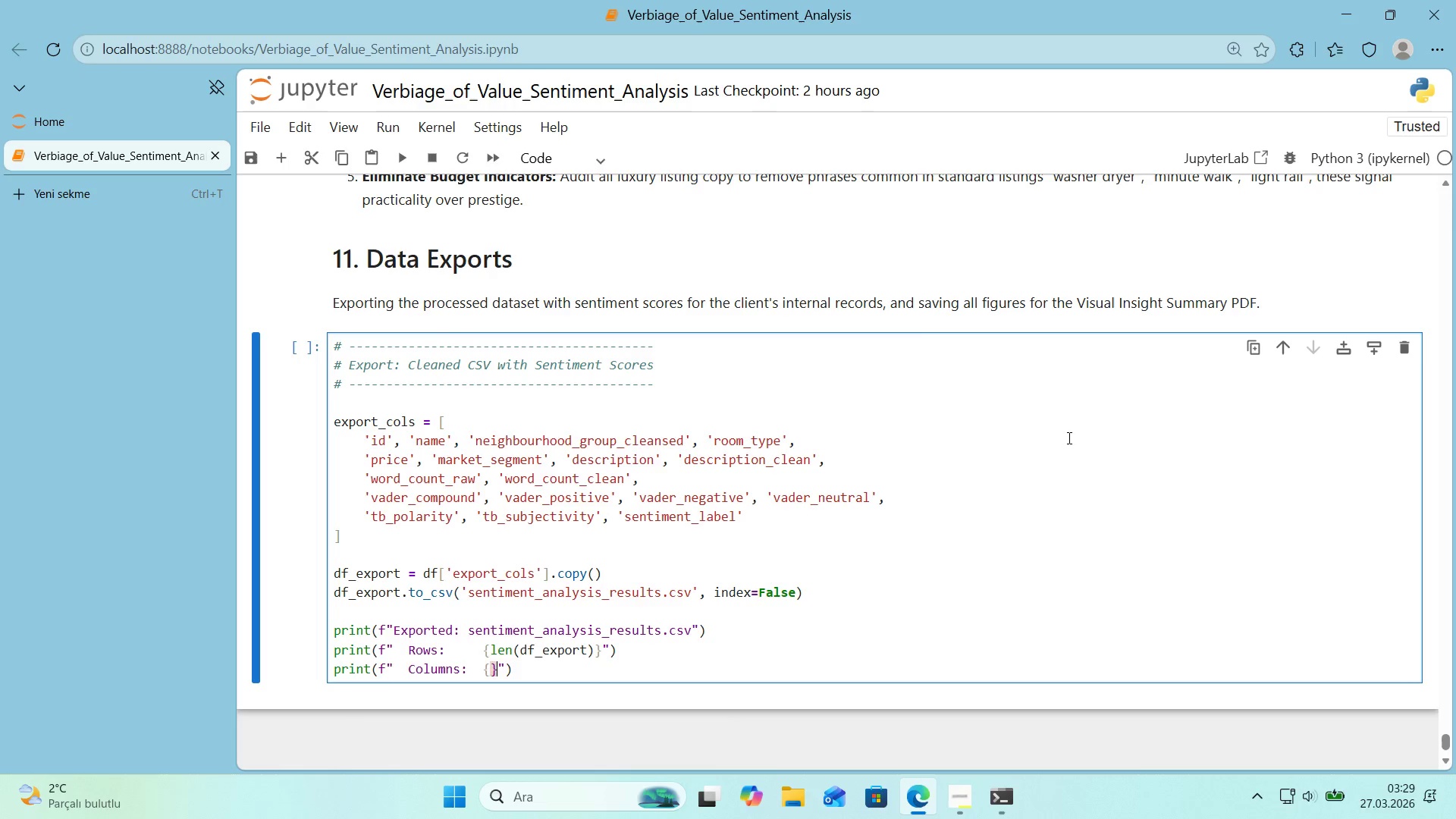 
key(ArrowLeft)
 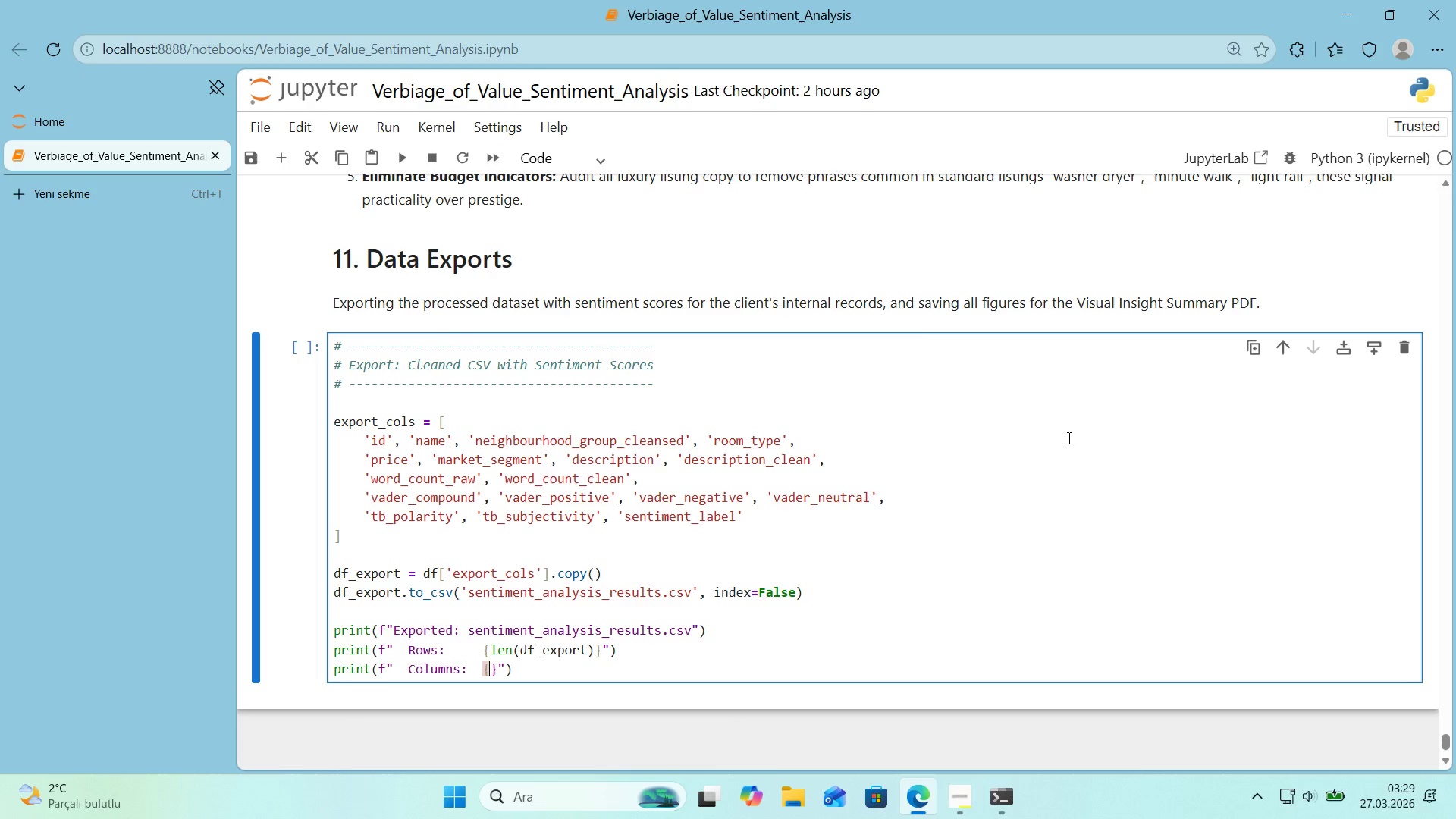 
type(len*()
 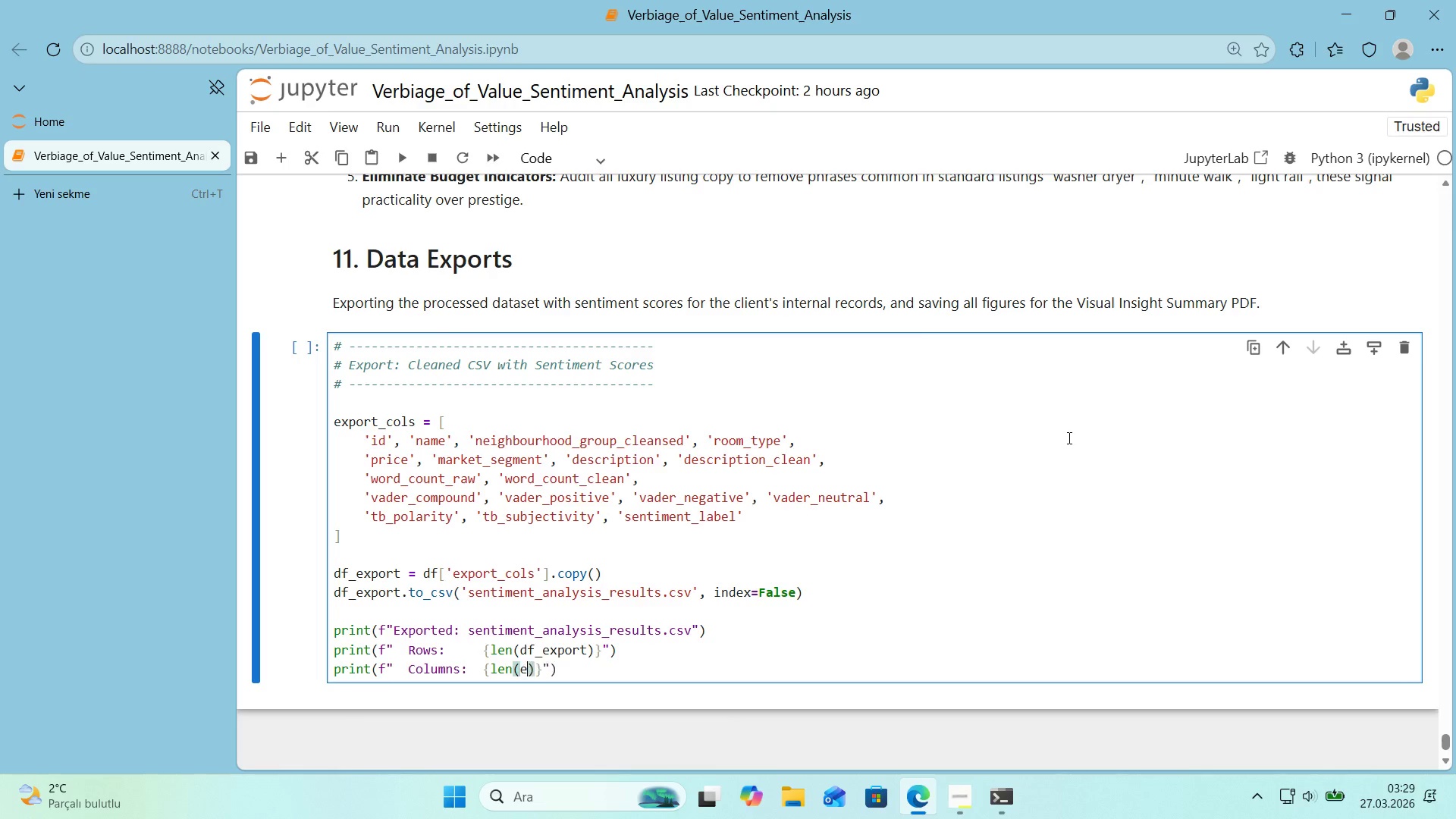 
 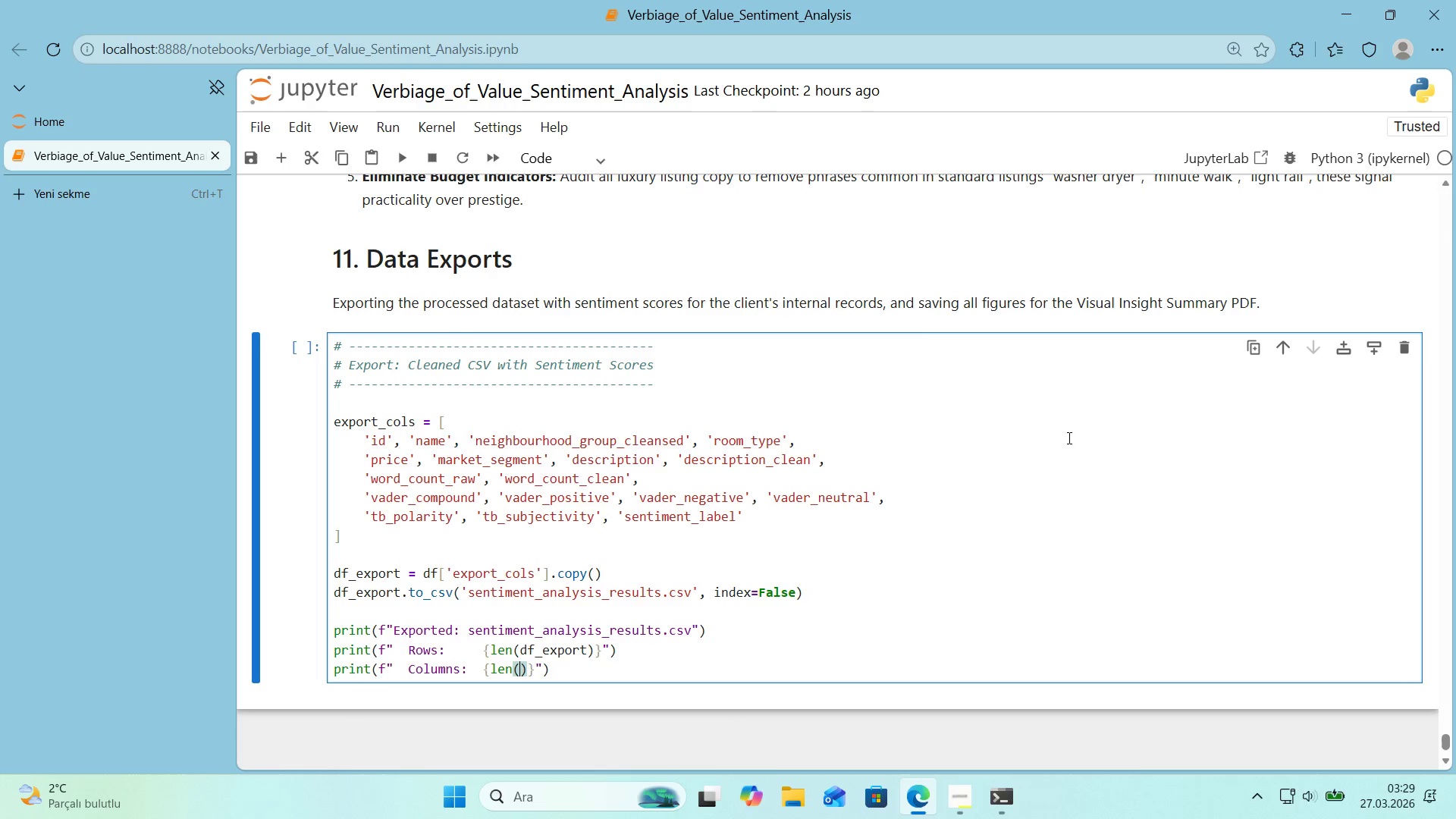 
key(ArrowLeft)
 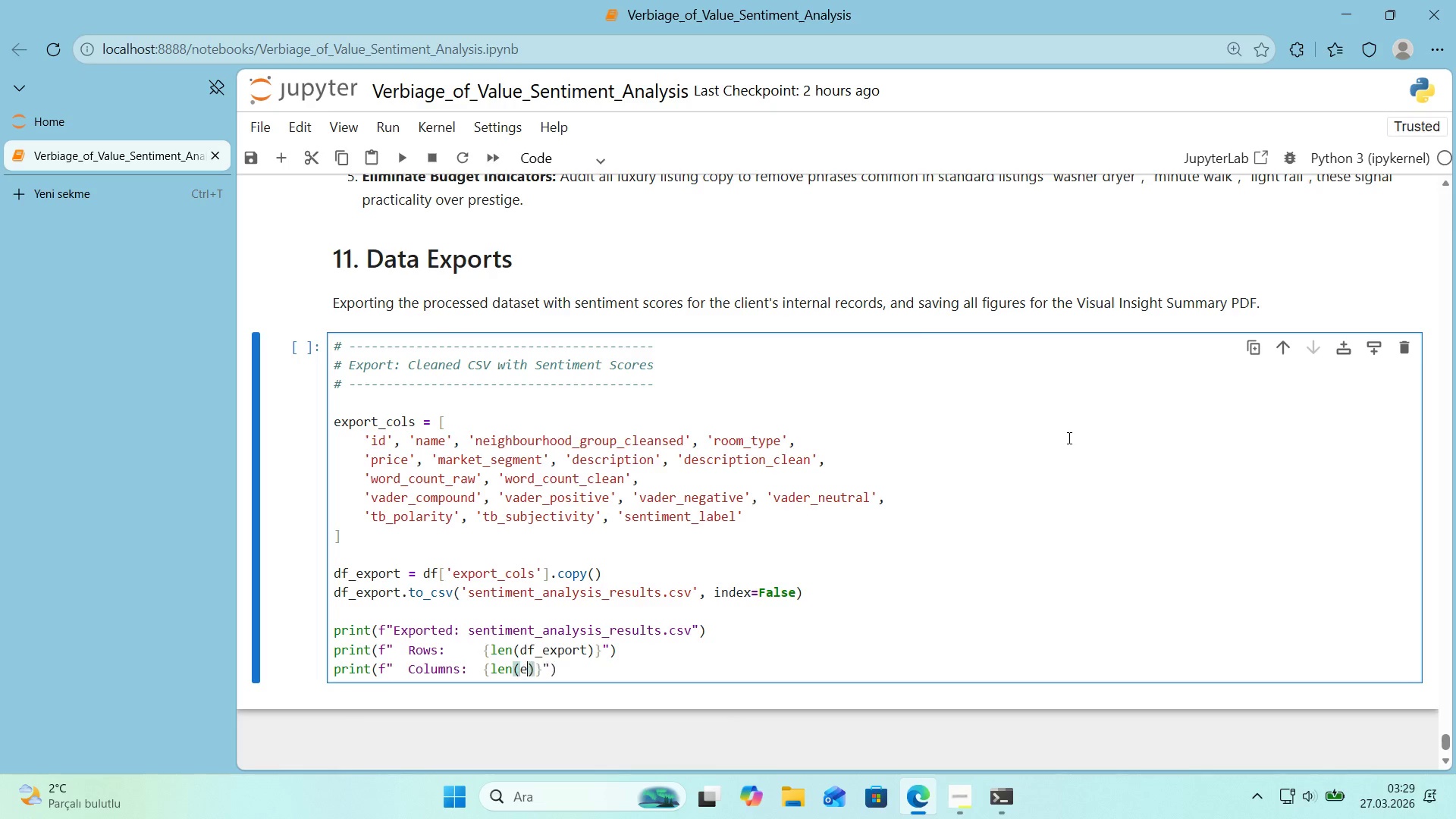 
type(export_cols)
 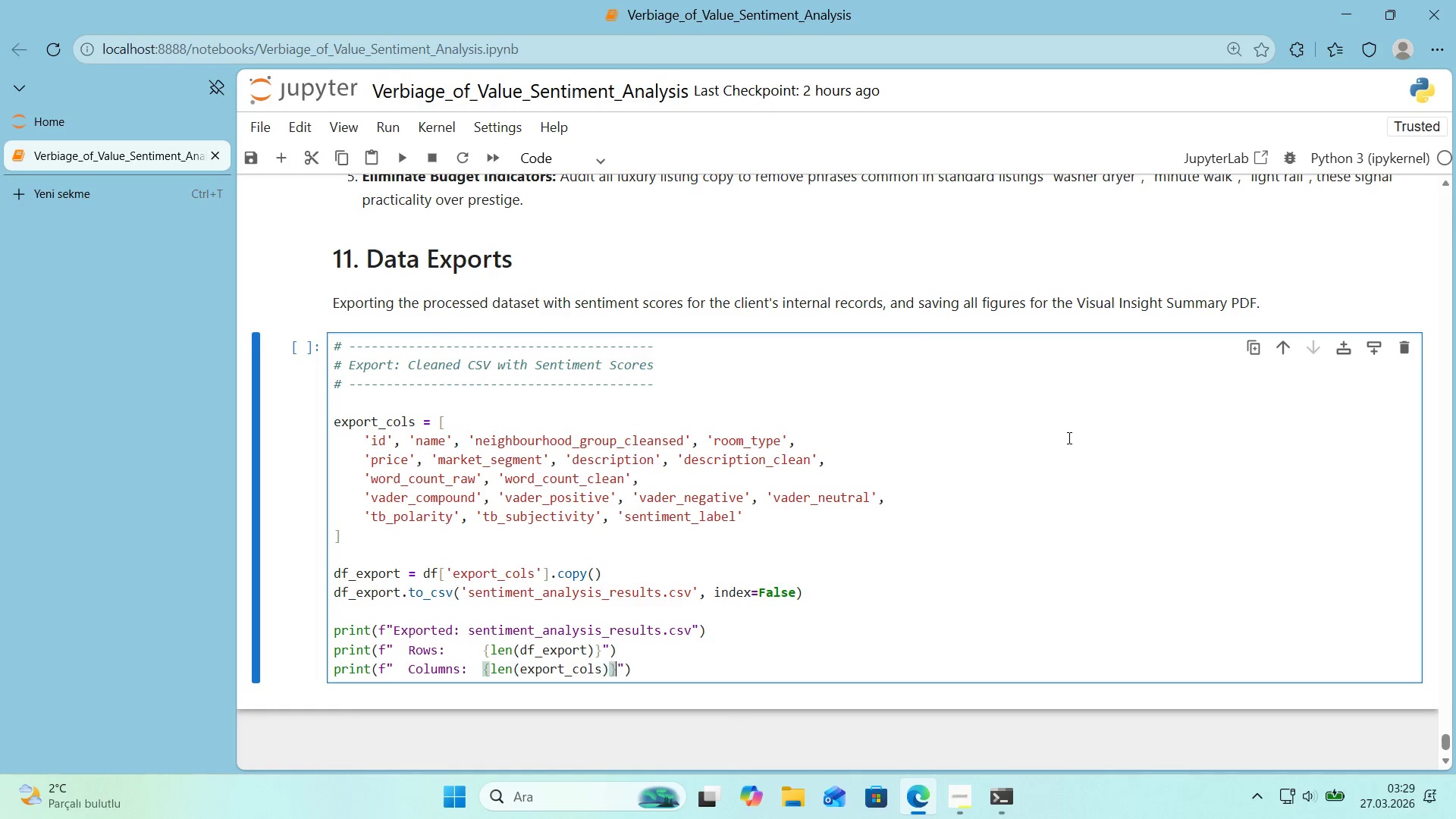 
 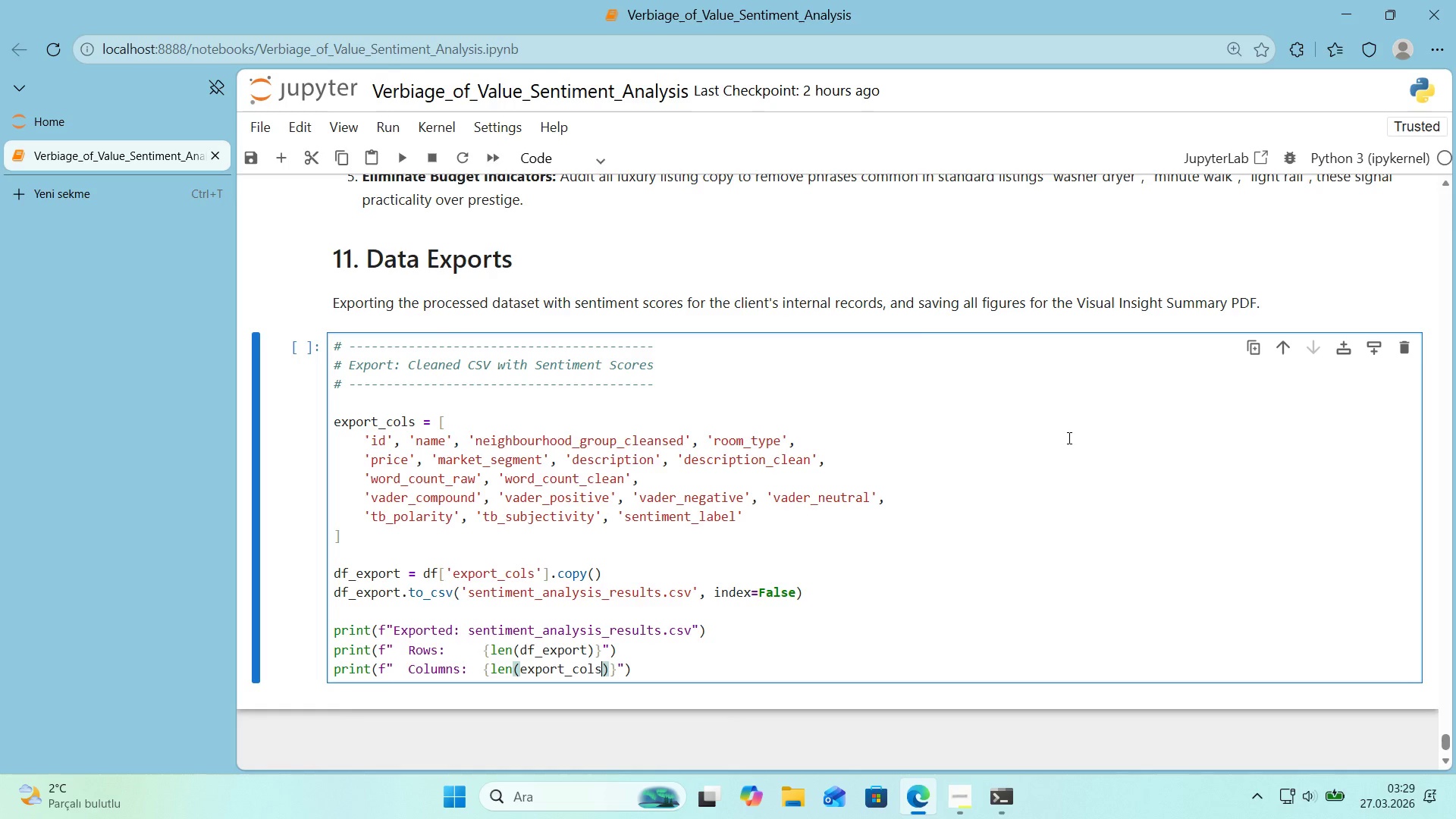 
key(ArrowRight)
 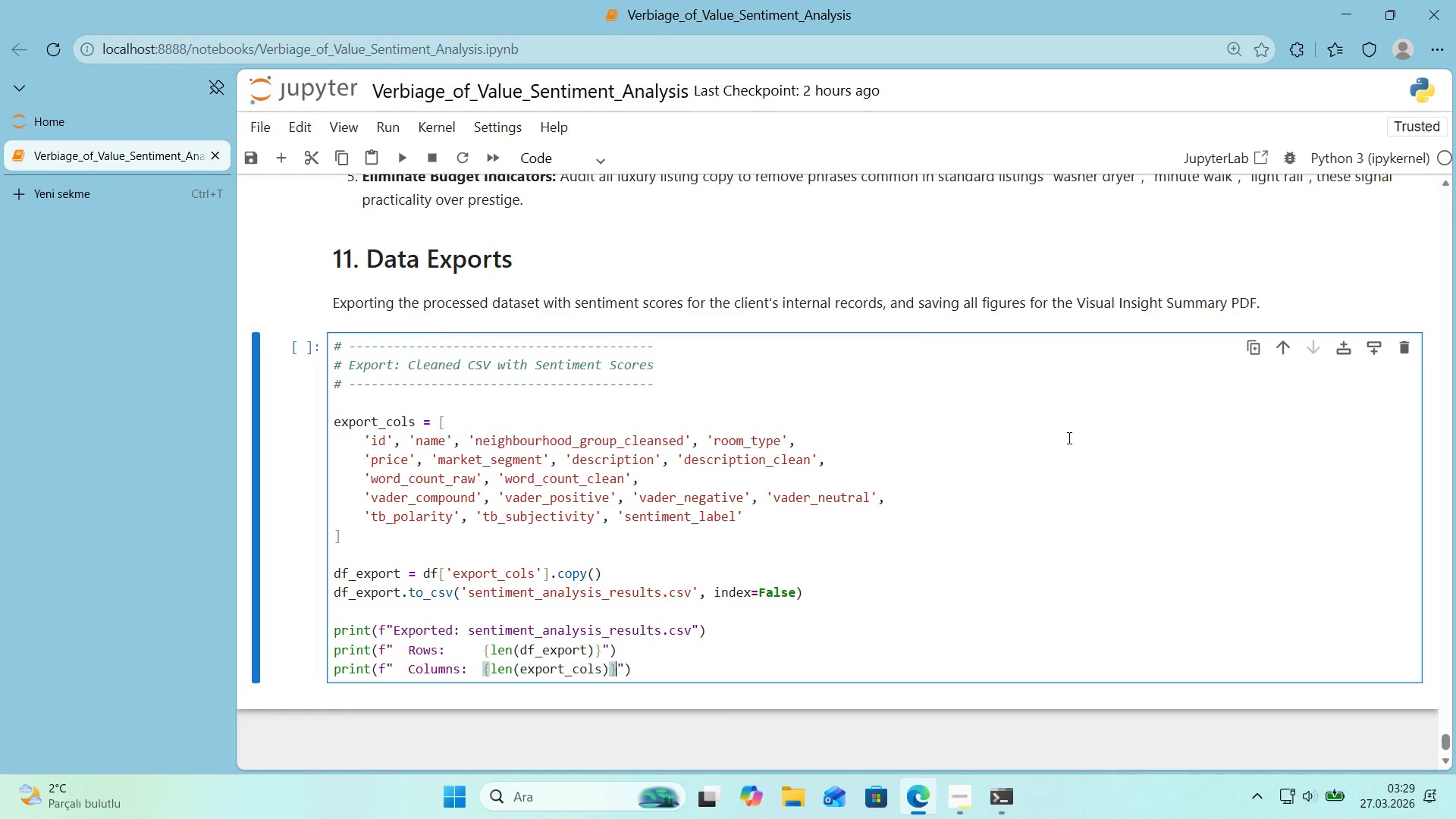 
key(ArrowRight)
 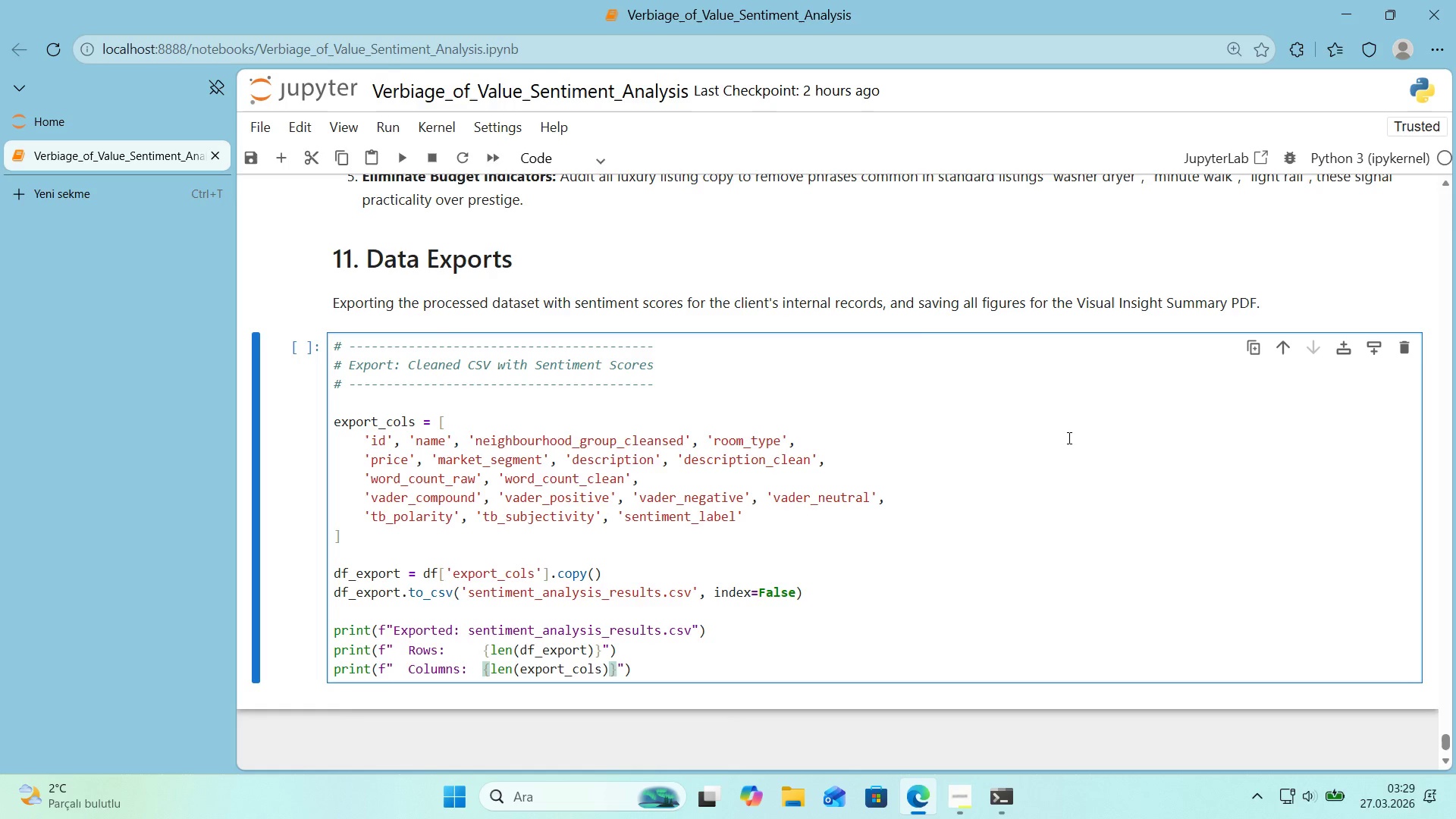 
key(ArrowRight)
 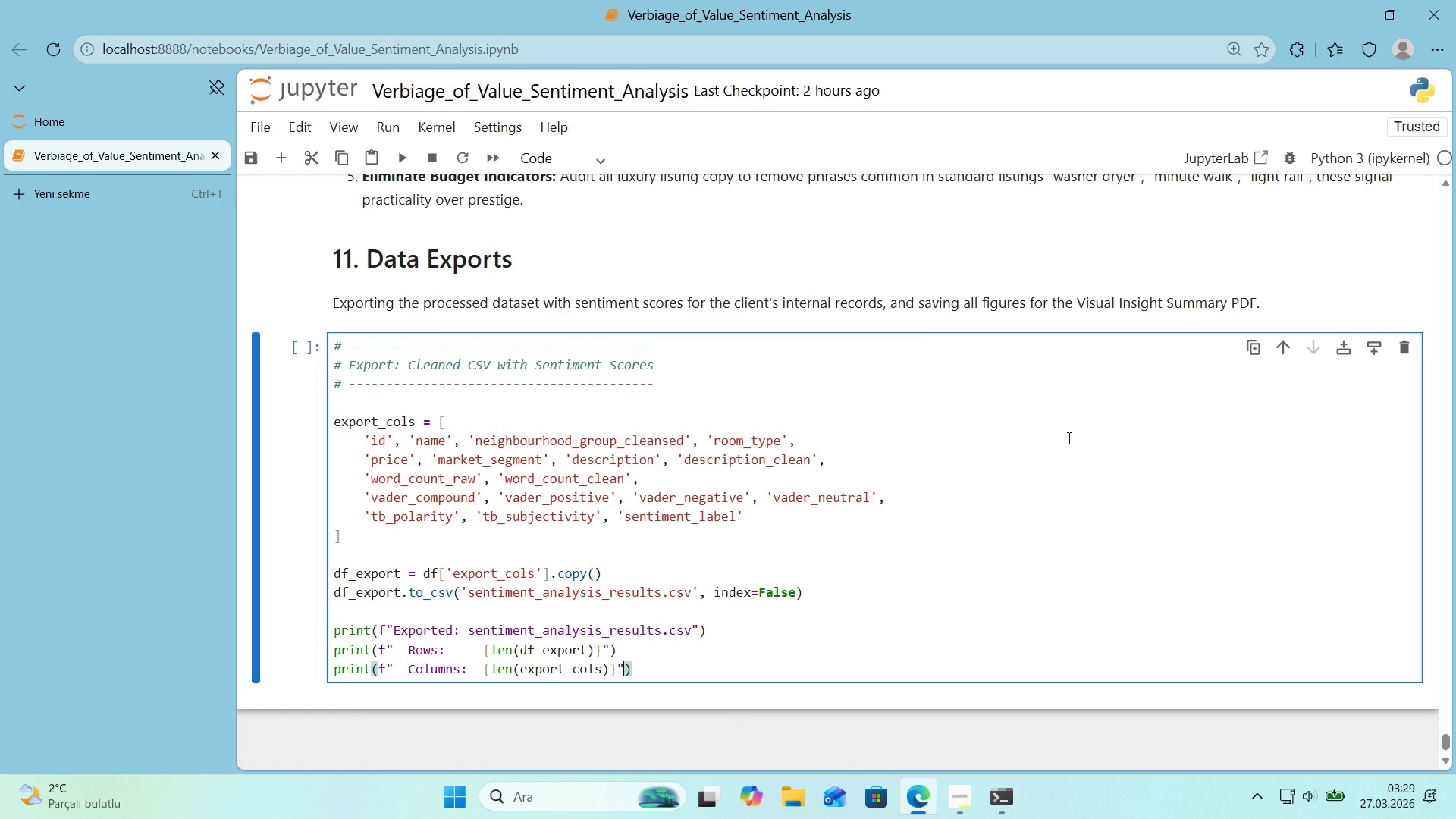 
key(ArrowRight)
 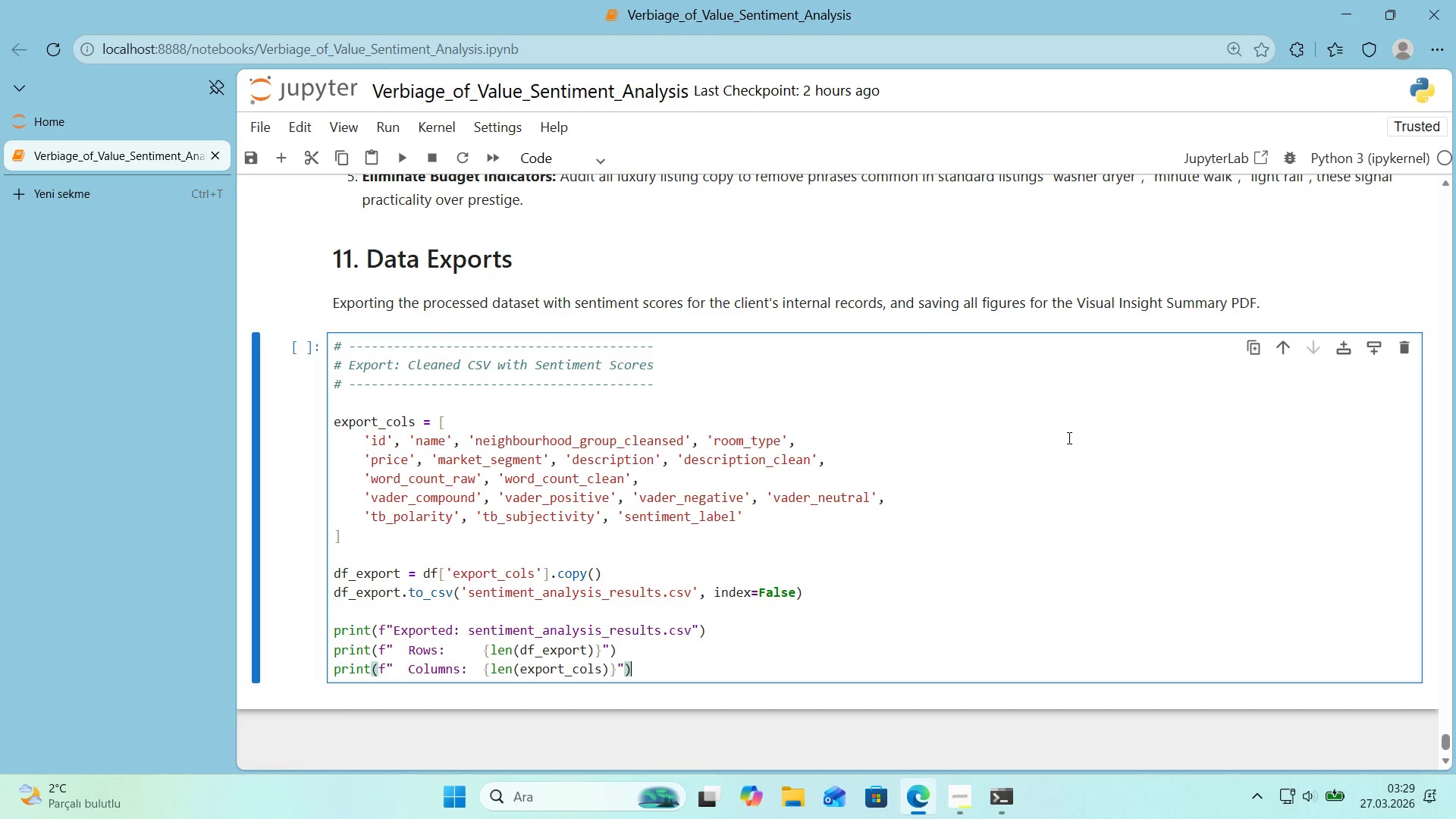 
key(Enter)
 